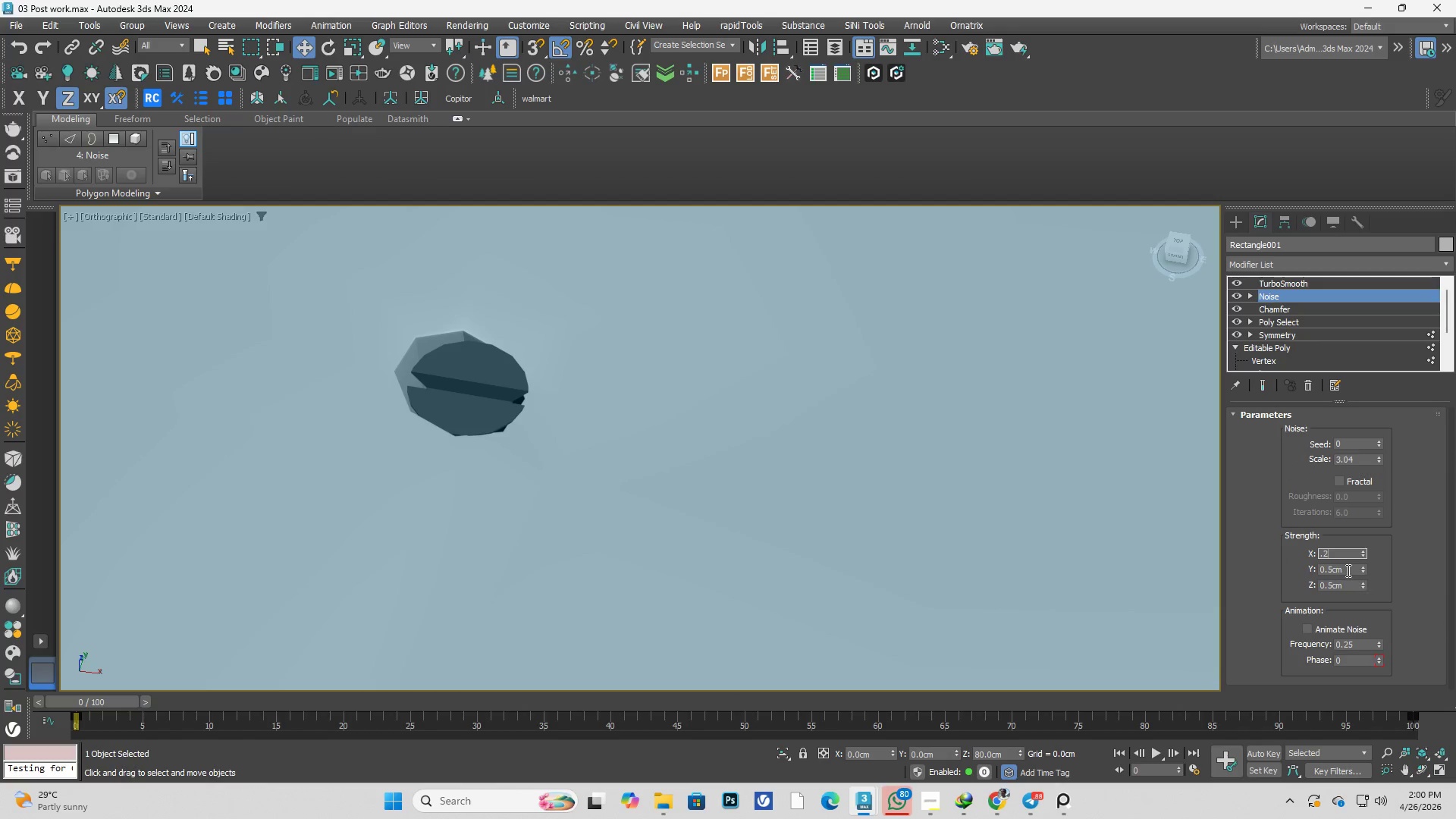 
left_click([1345, 569])
 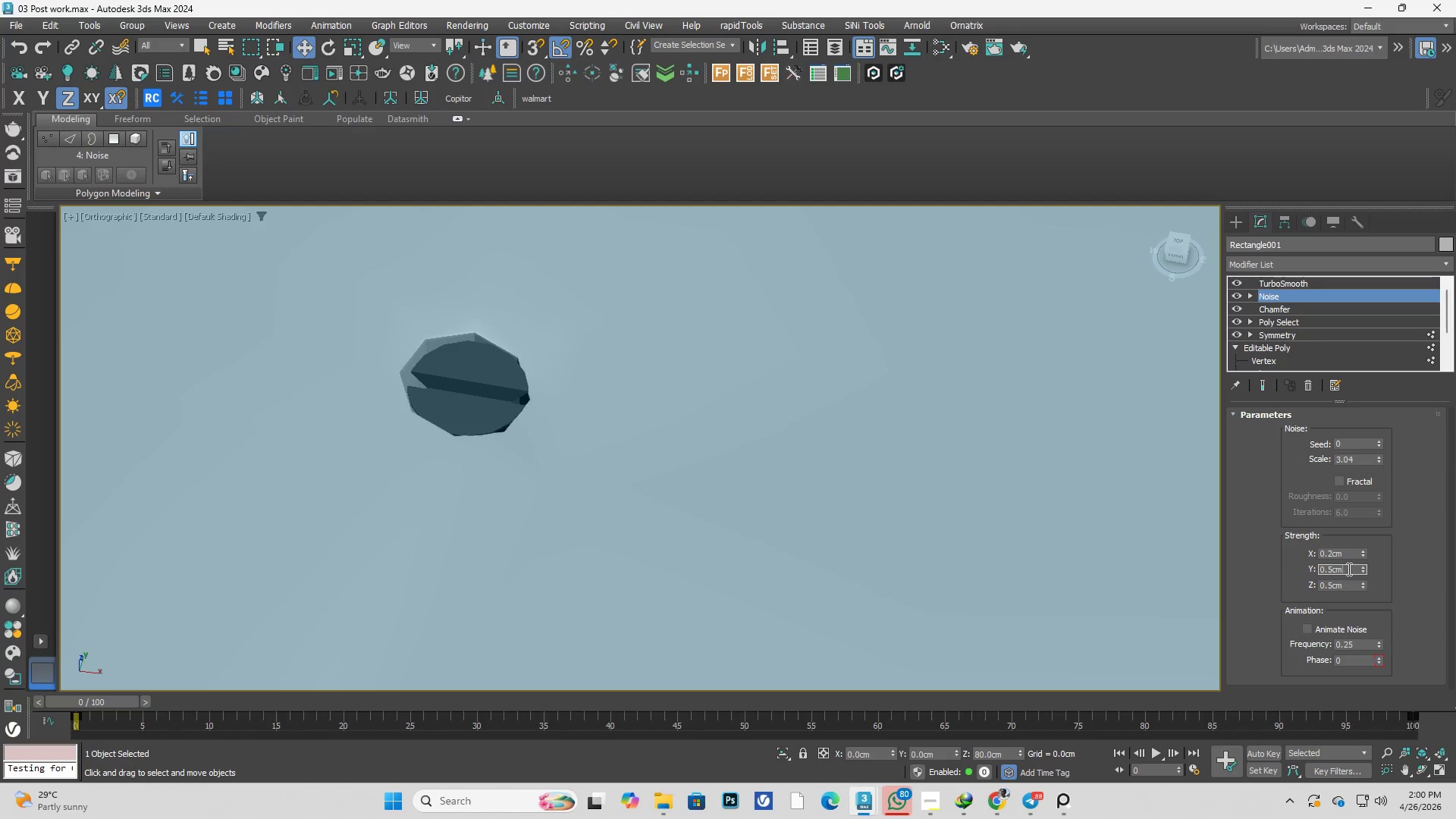 
left_click_drag(start_coordinate=[1348, 569], to_coordinate=[1307, 568])
 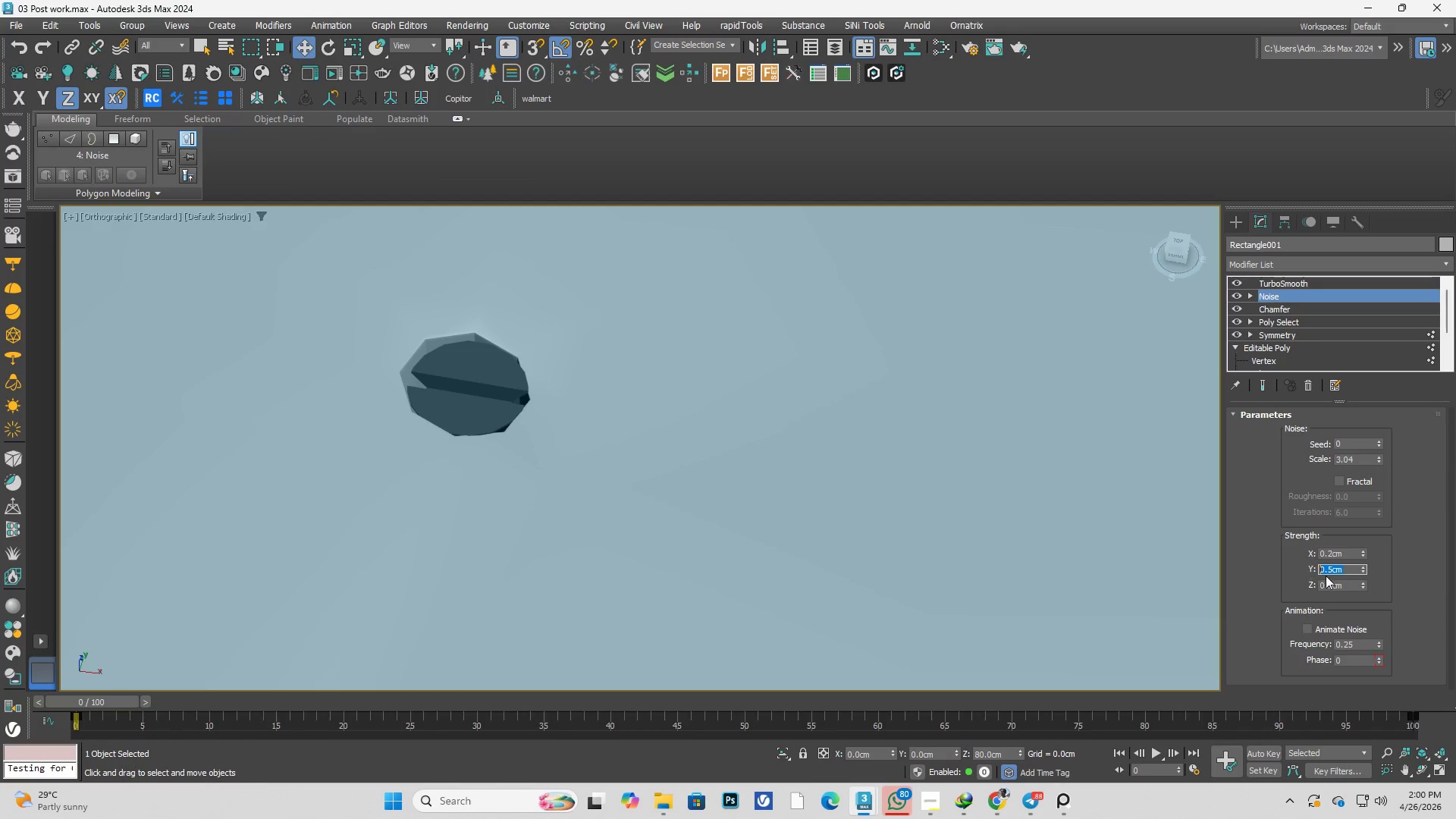 
key(NumpadDecimal)
 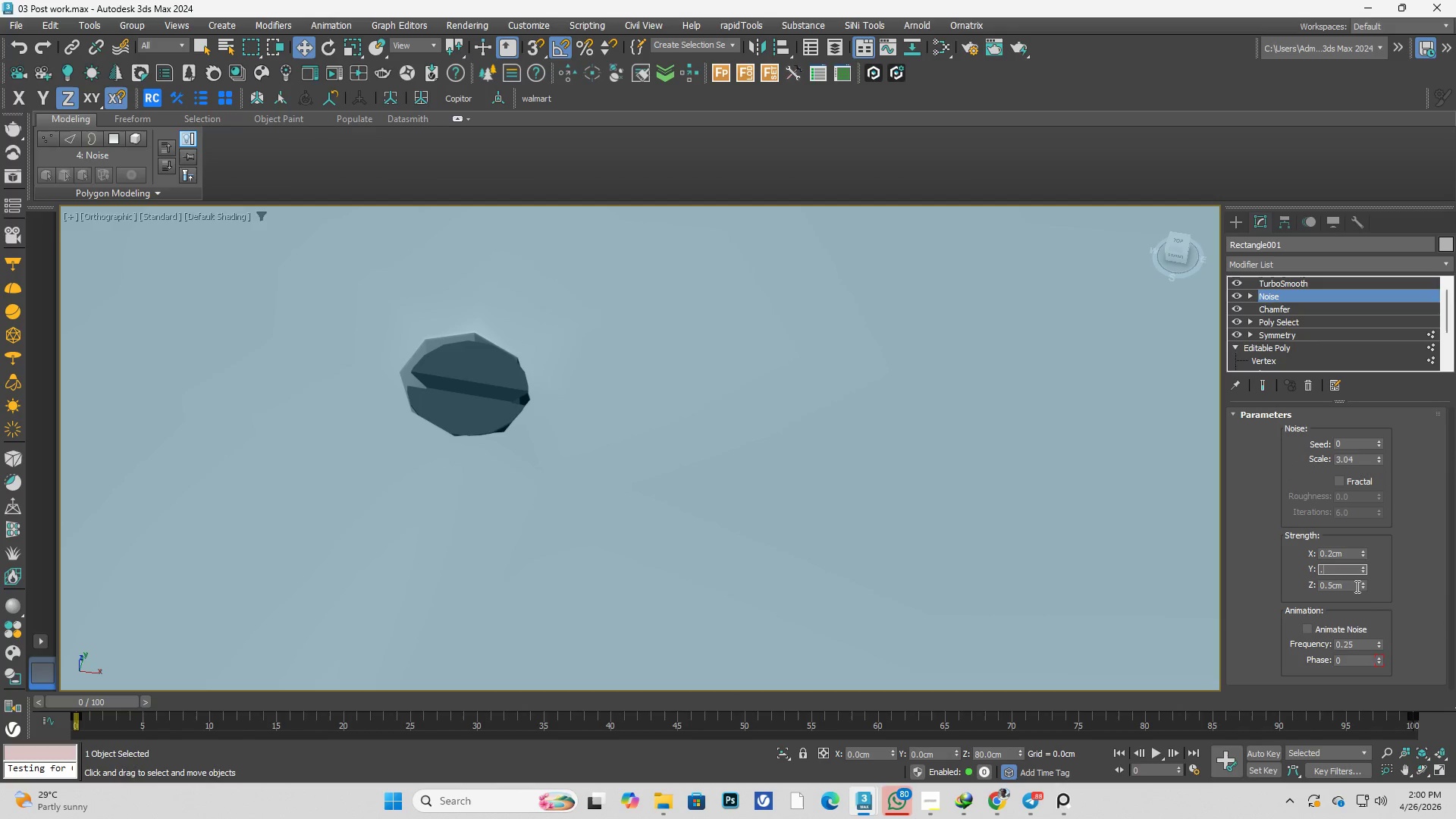 
key(Numpad2)
 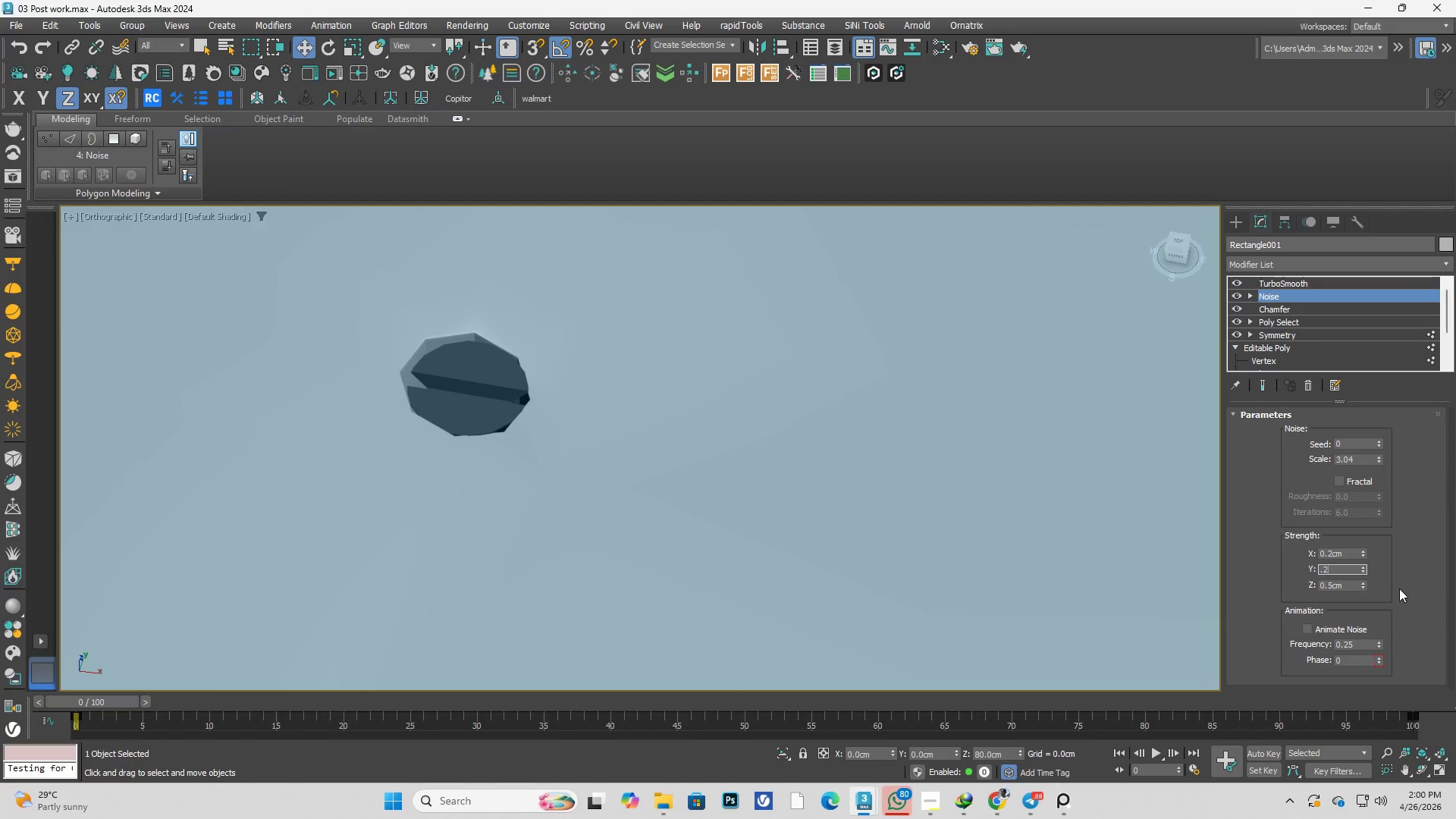 
left_click([1399, 588])
 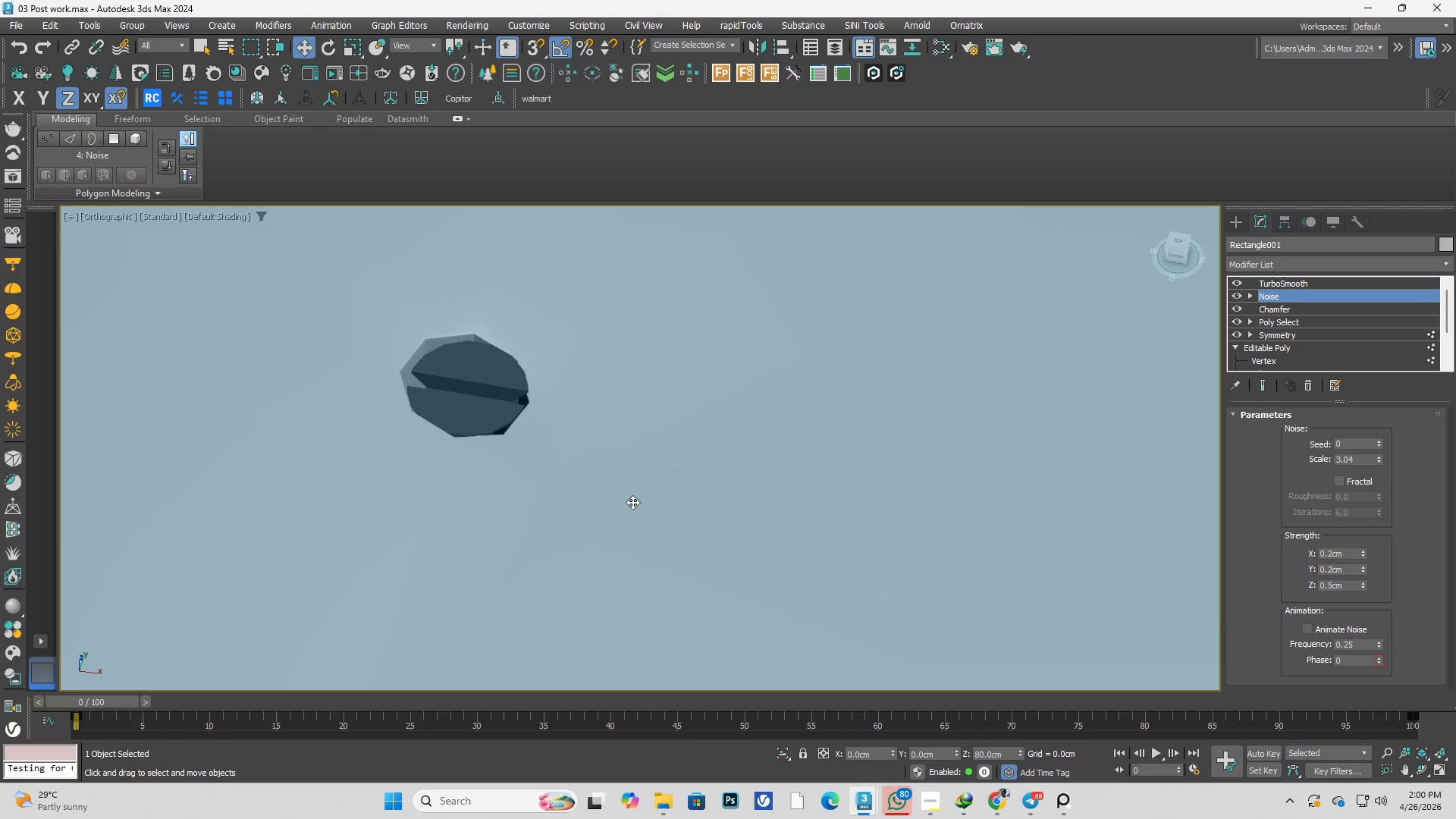 
left_click([563, 450])
 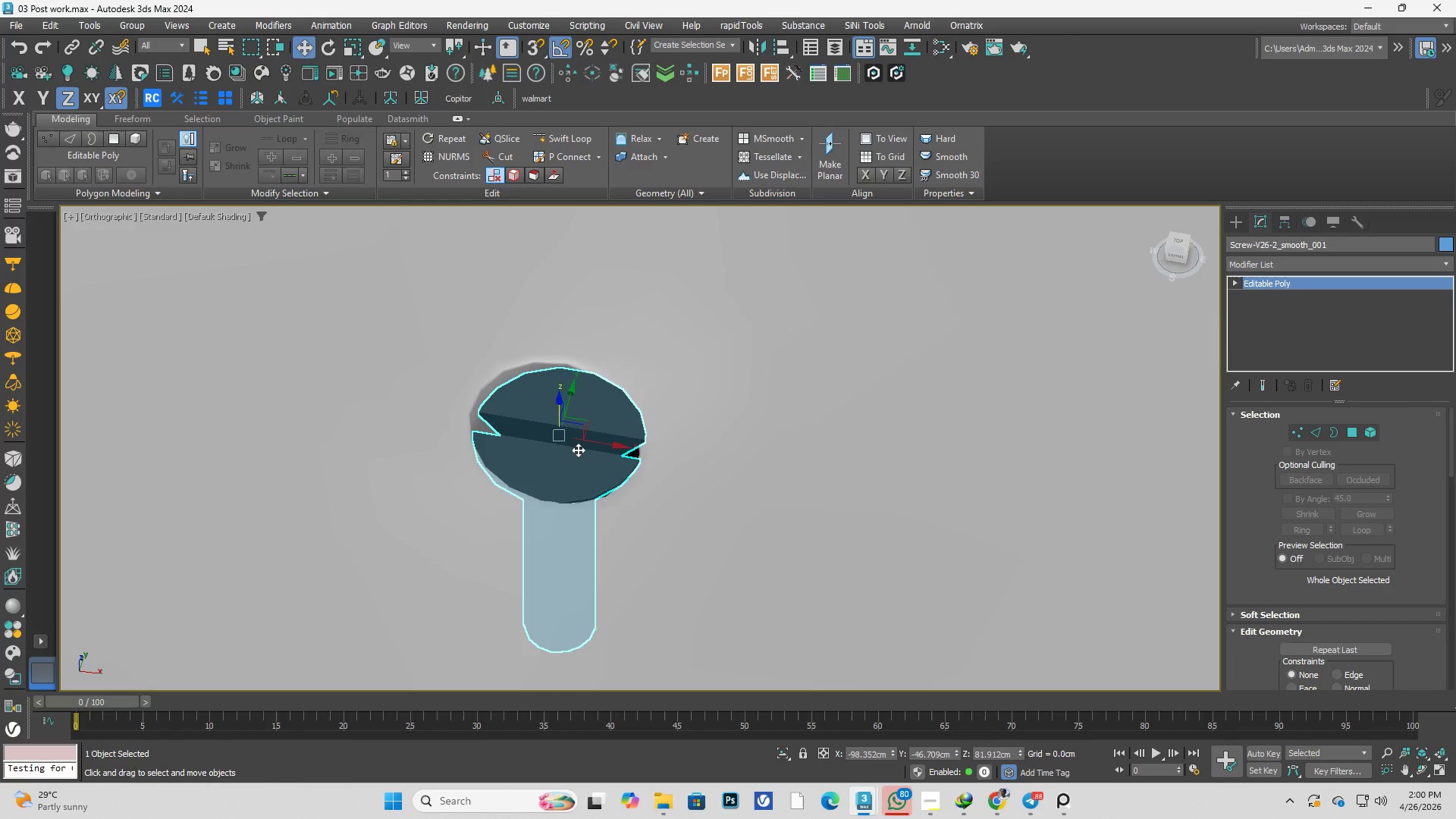 
scroll: coordinate [507, 443], scroll_direction: up, amount: 1.0
 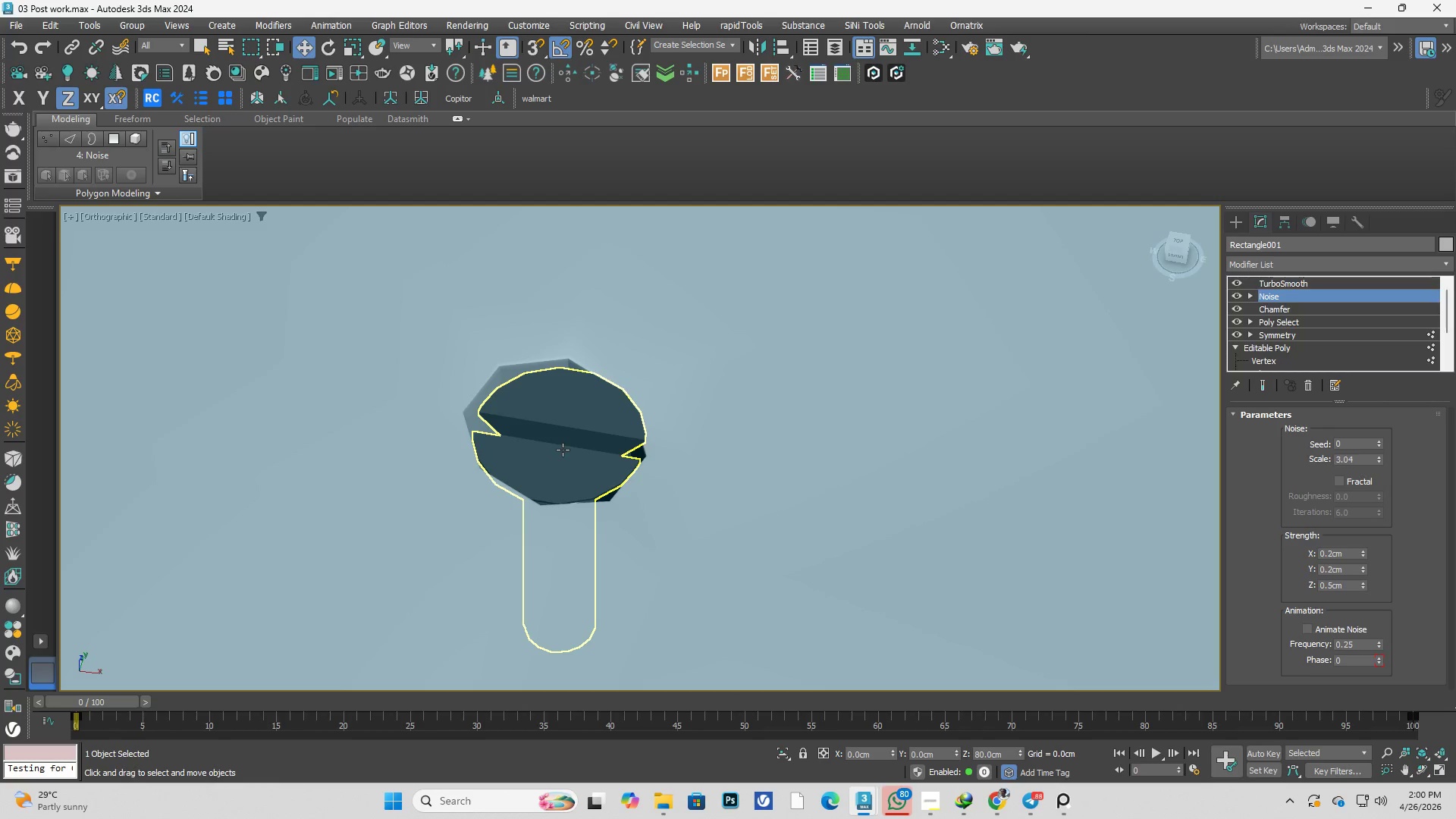 
hold_key(key=AltLeft, duration=1.12)
 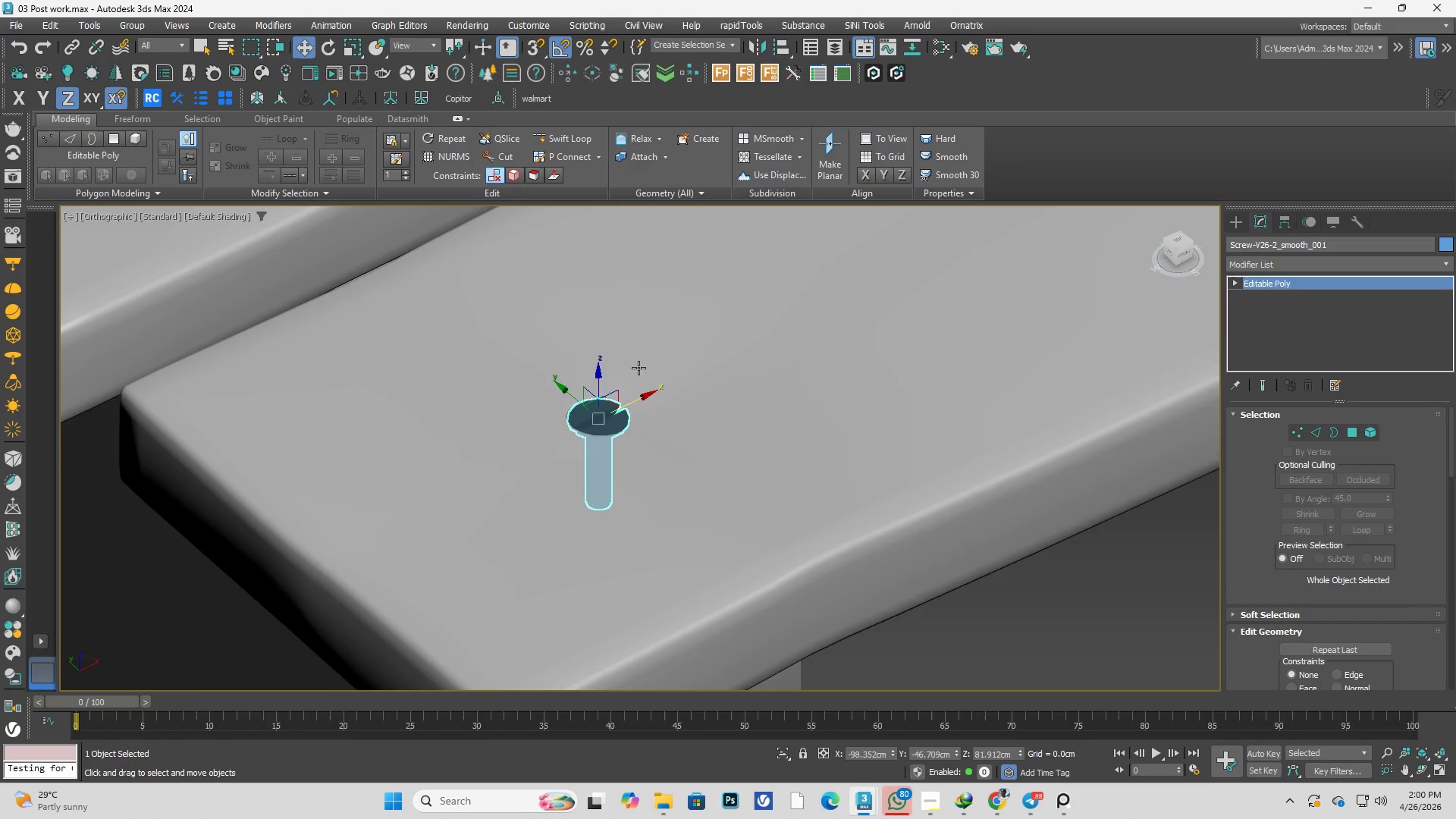 
scroll: coordinate [632, 425], scroll_direction: down, amount: 3.0
 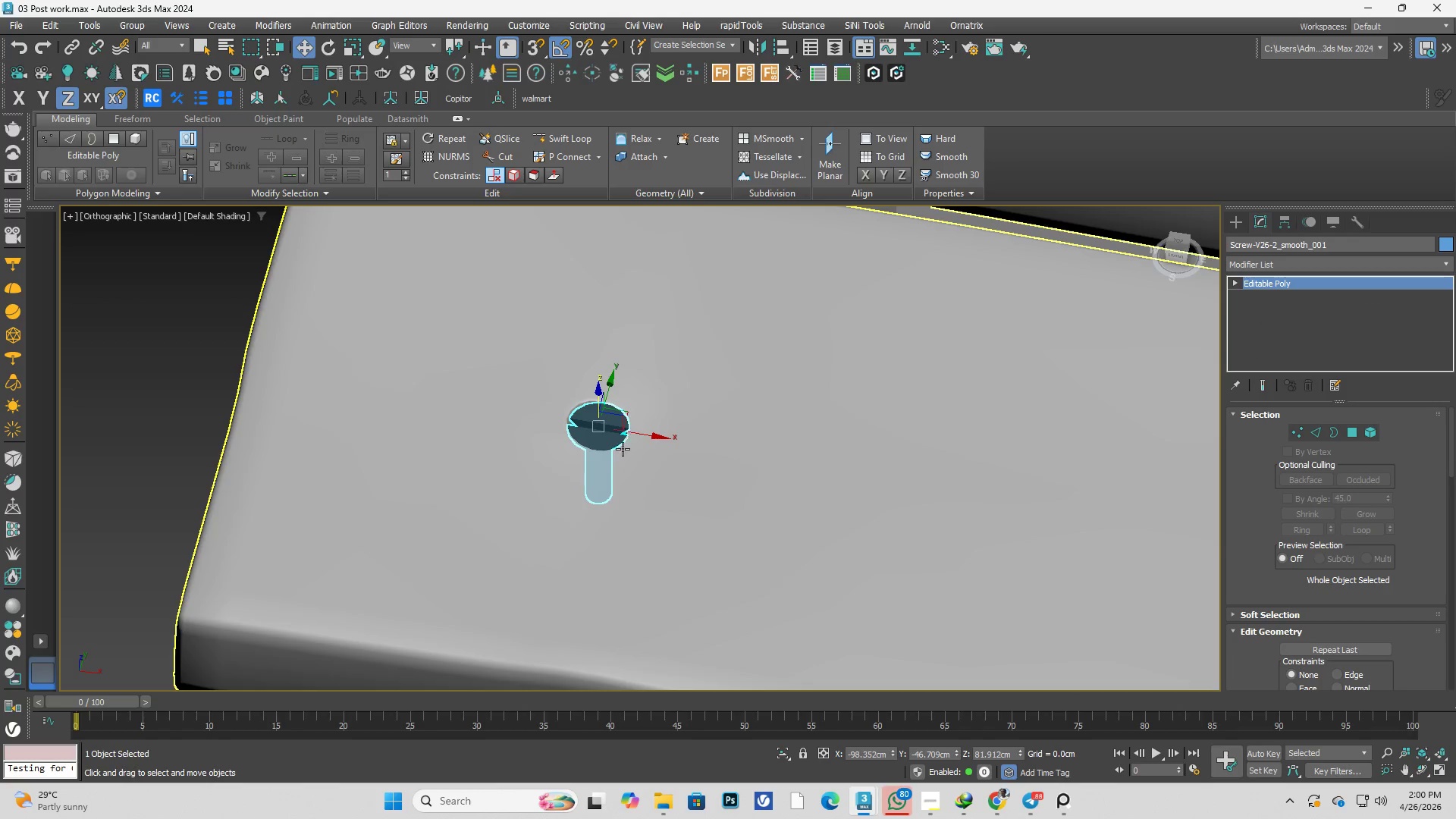 
key(Alt+AltLeft)
 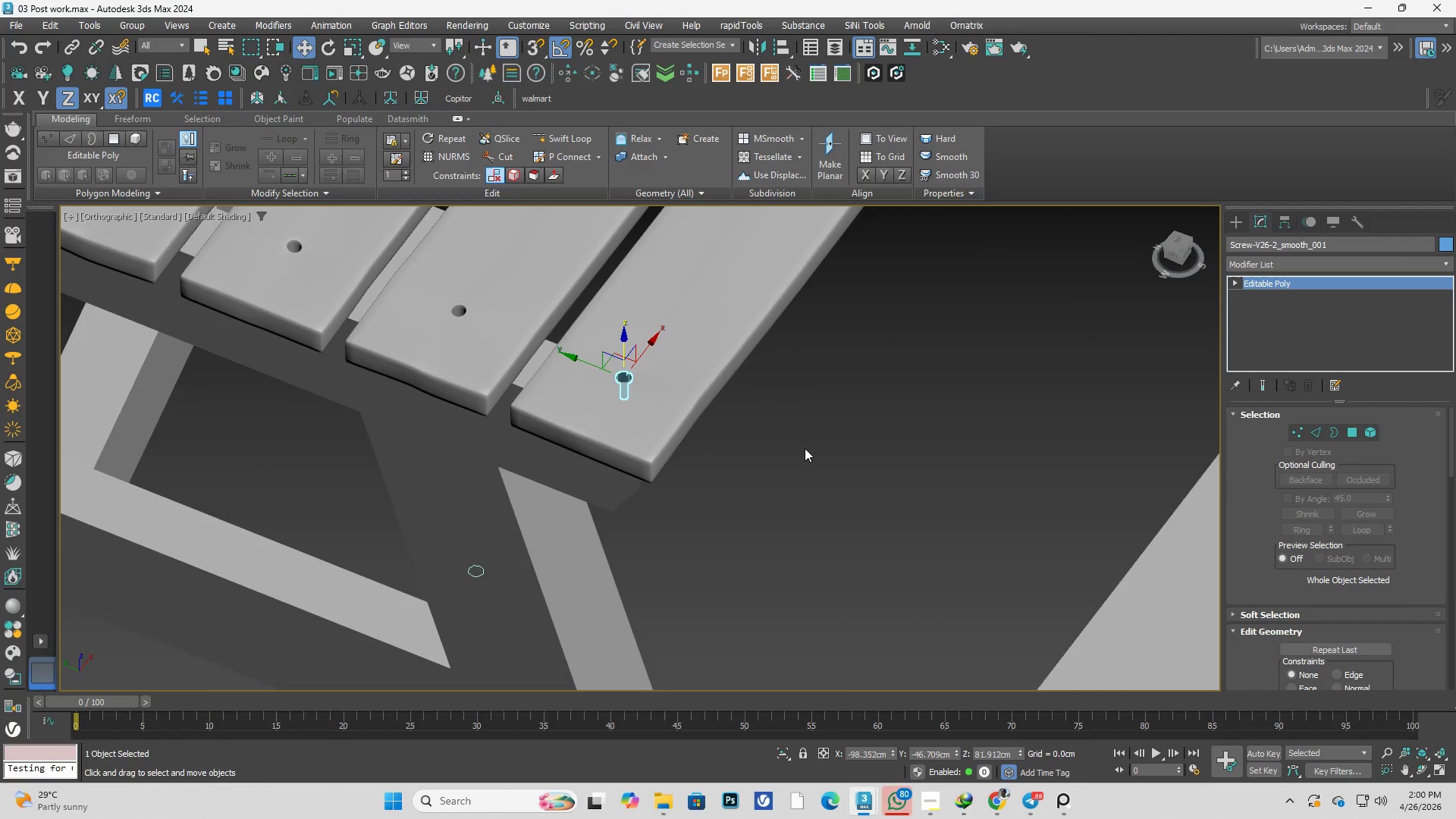 
scroll: coordinate [642, 368], scroll_direction: down, amount: 4.0
 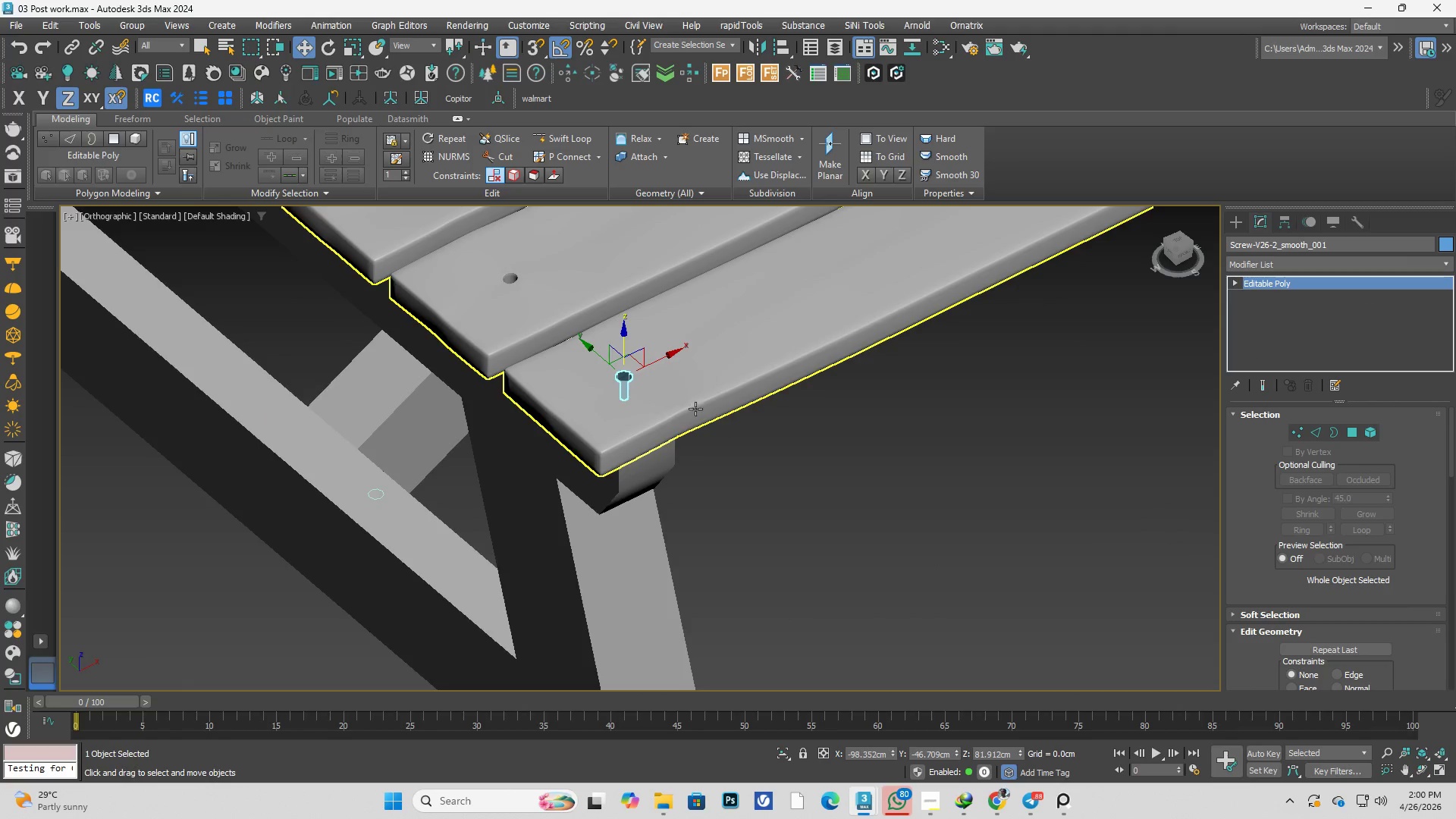 
left_click([808, 448])
 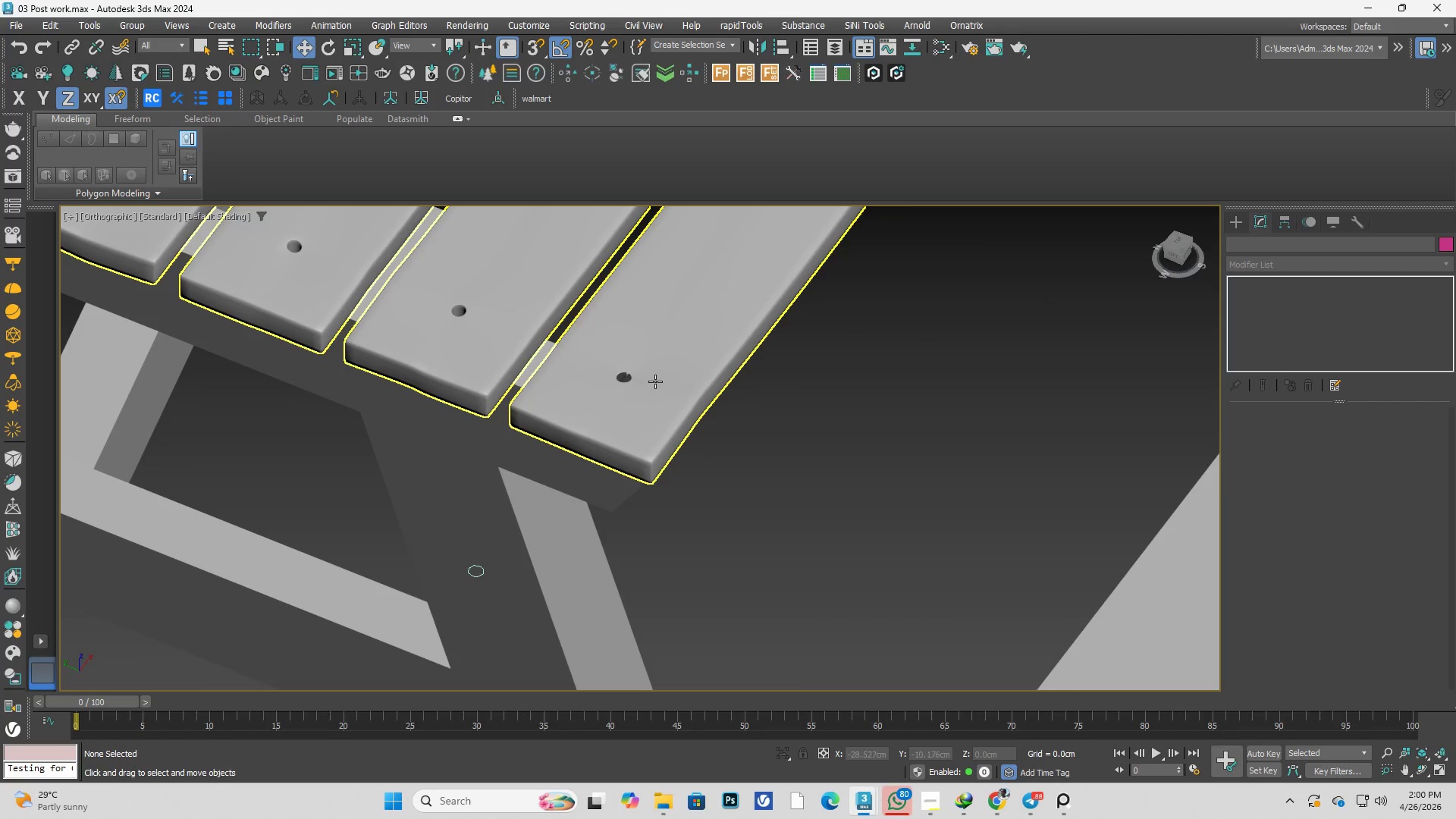 
scroll: coordinate [639, 383], scroll_direction: up, amount: 4.0
 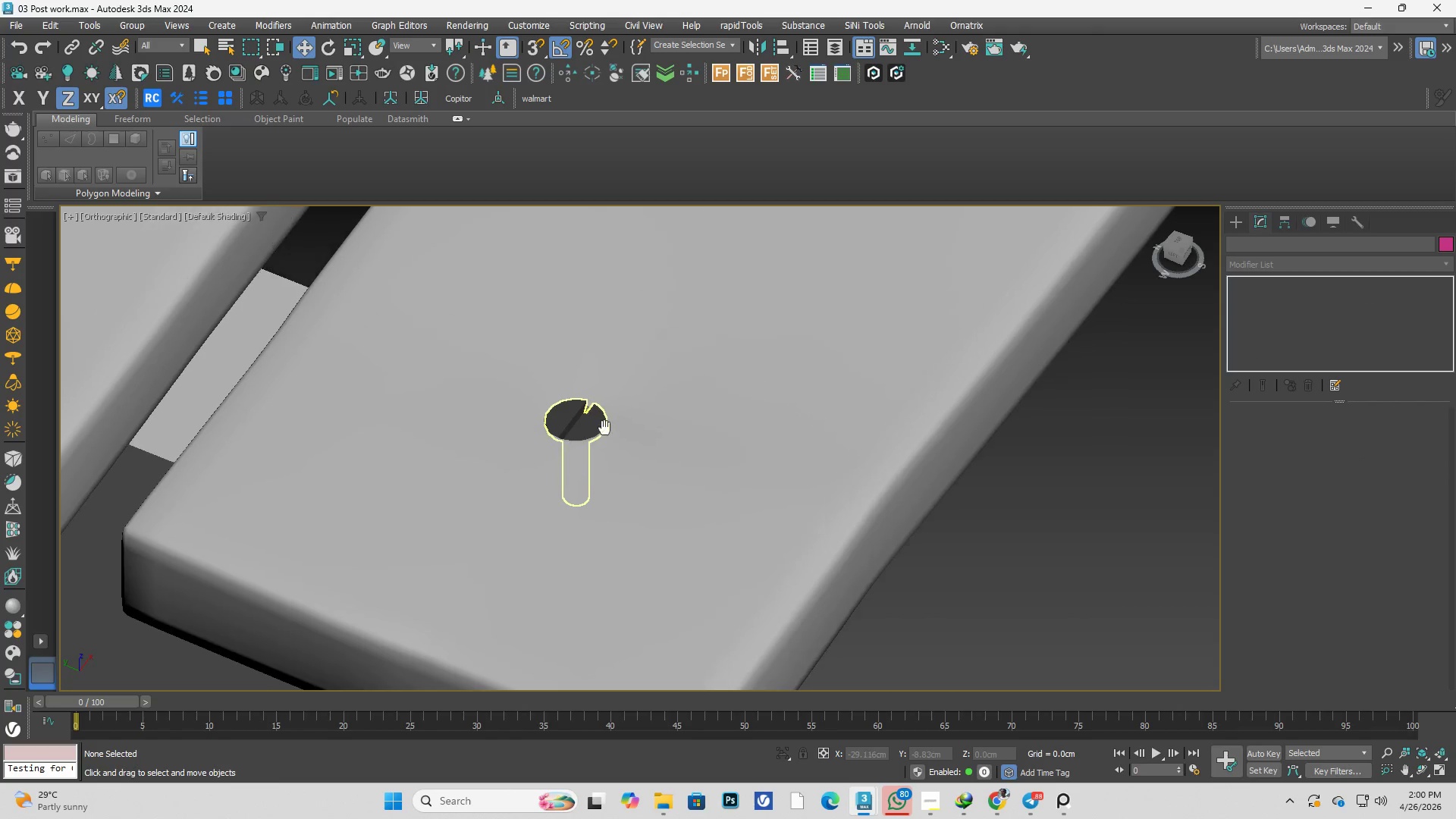 
scroll: coordinate [644, 450], scroll_direction: down, amount: 4.0
 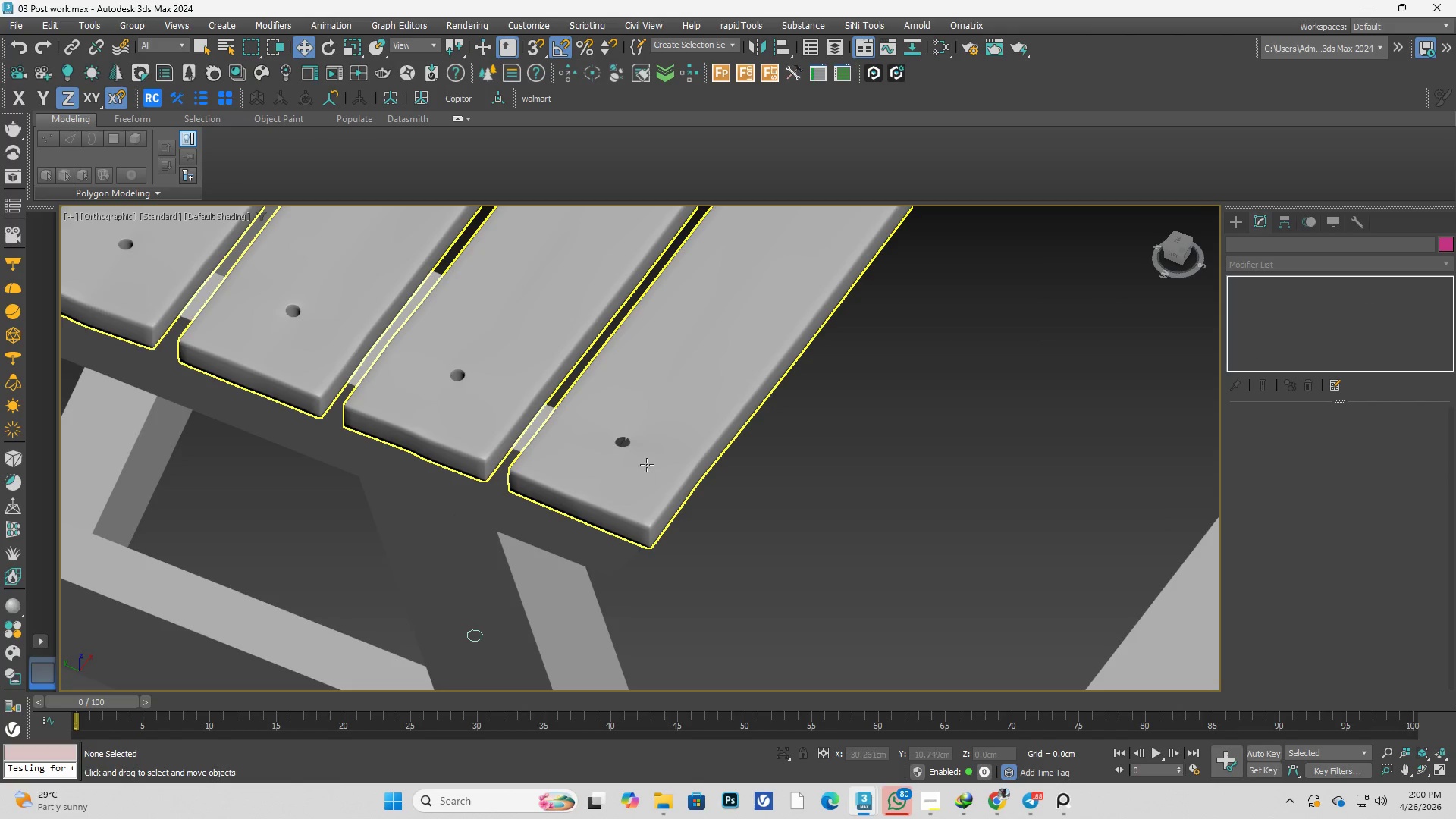 
left_click([600, 422])
 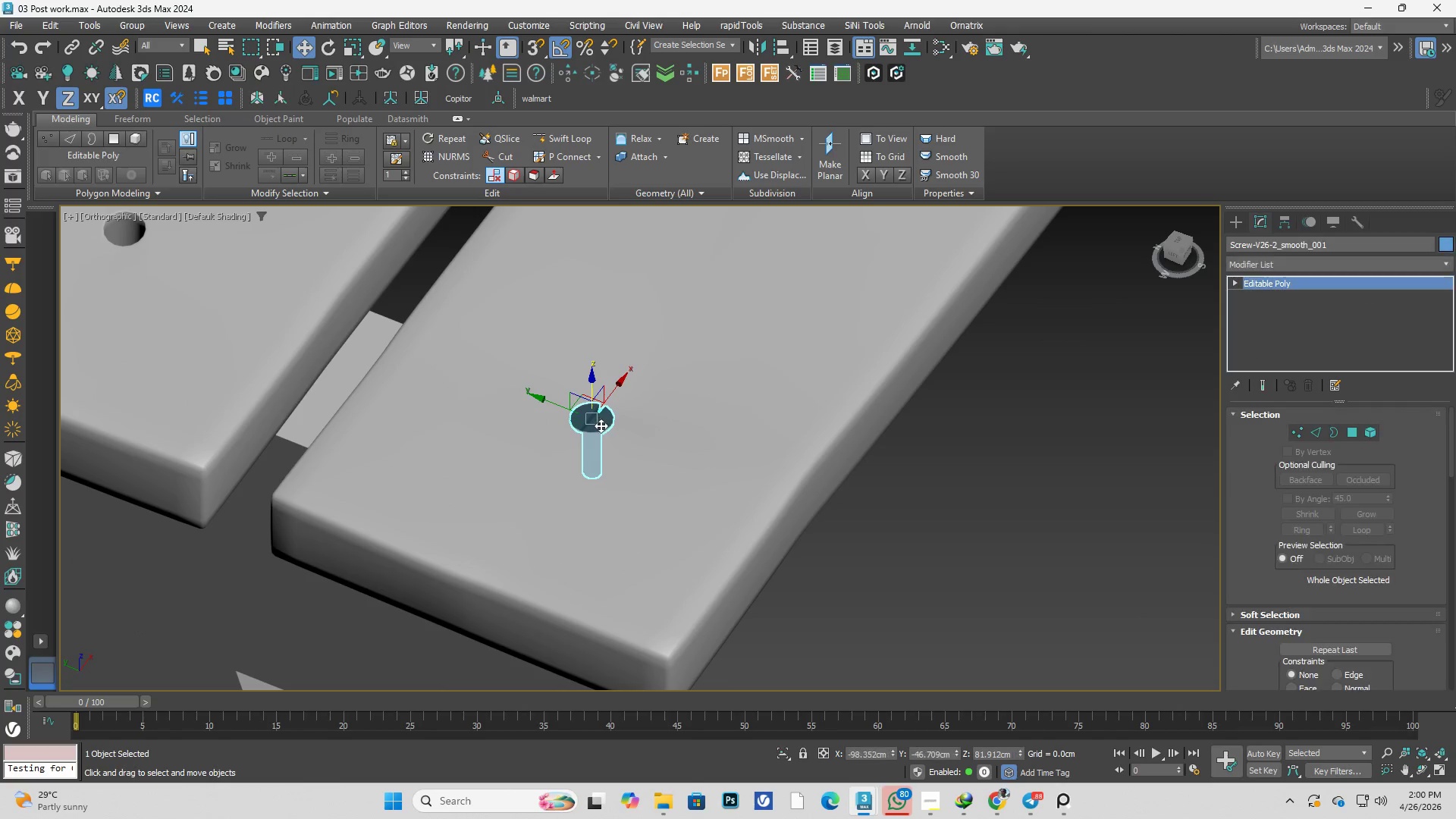 
scroll: coordinate [639, 453], scroll_direction: up, amount: 3.0
 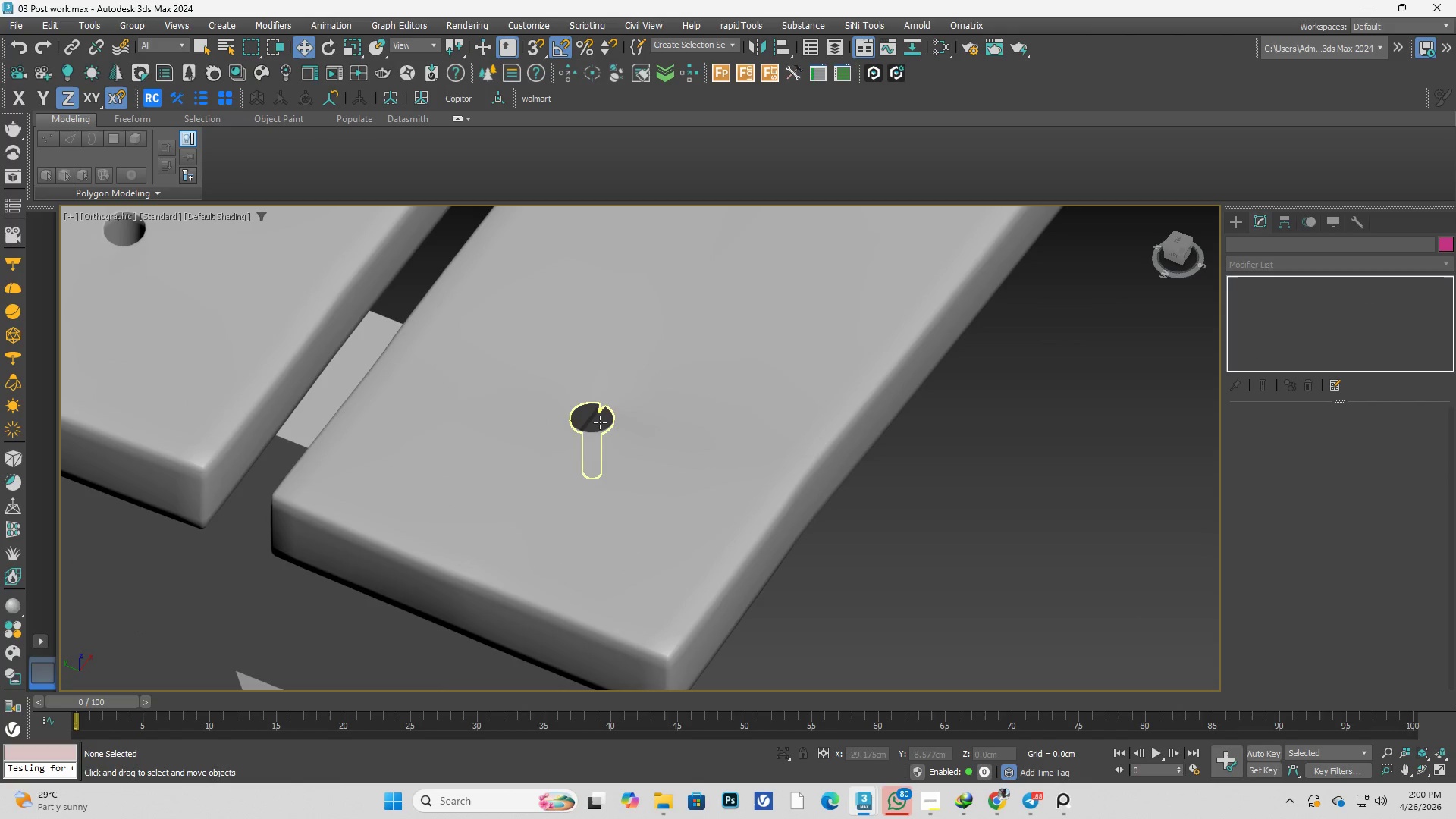 
key(T)
 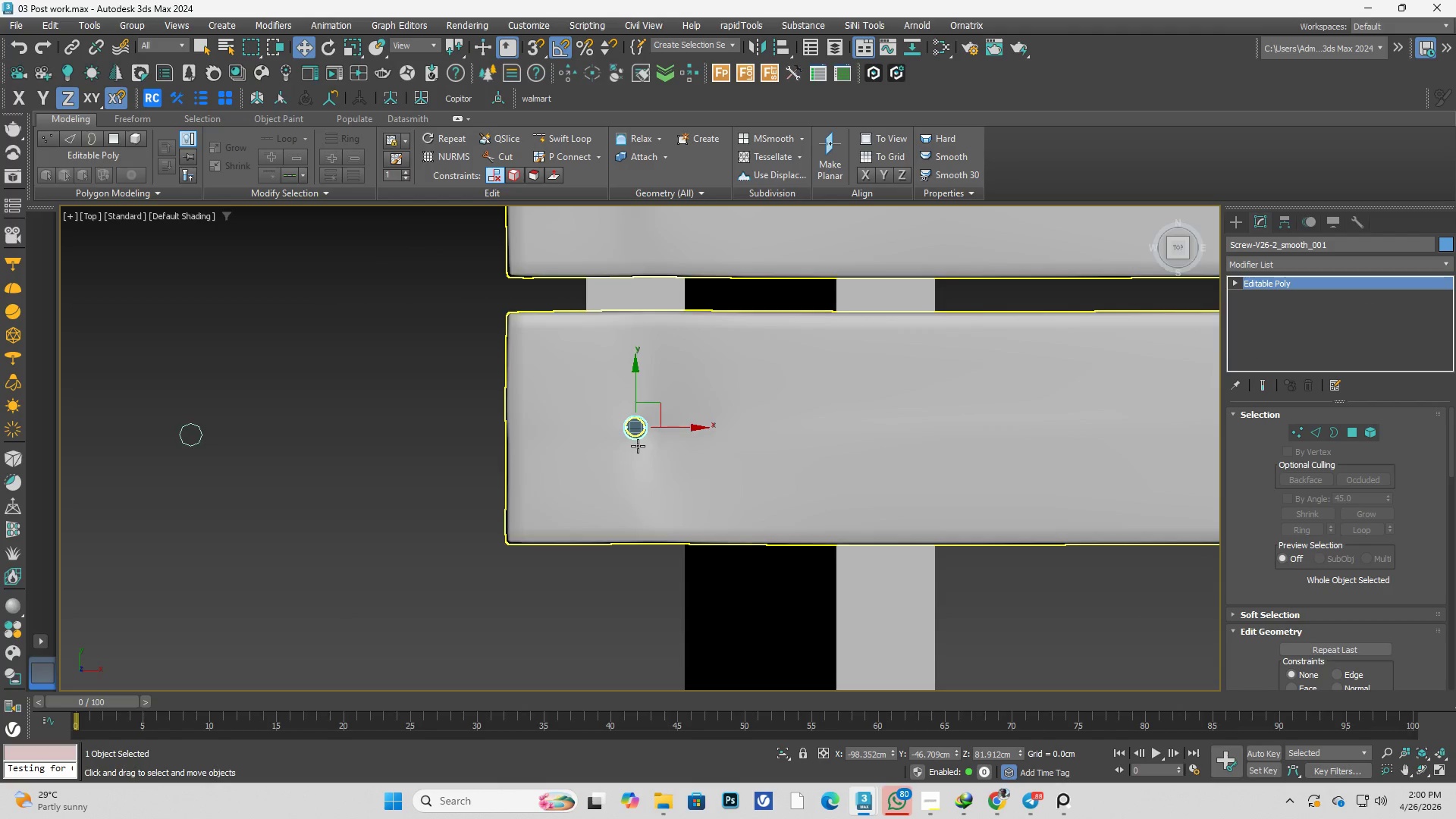 
scroll: coordinate [658, 410], scroll_direction: none, amount: 0.0
 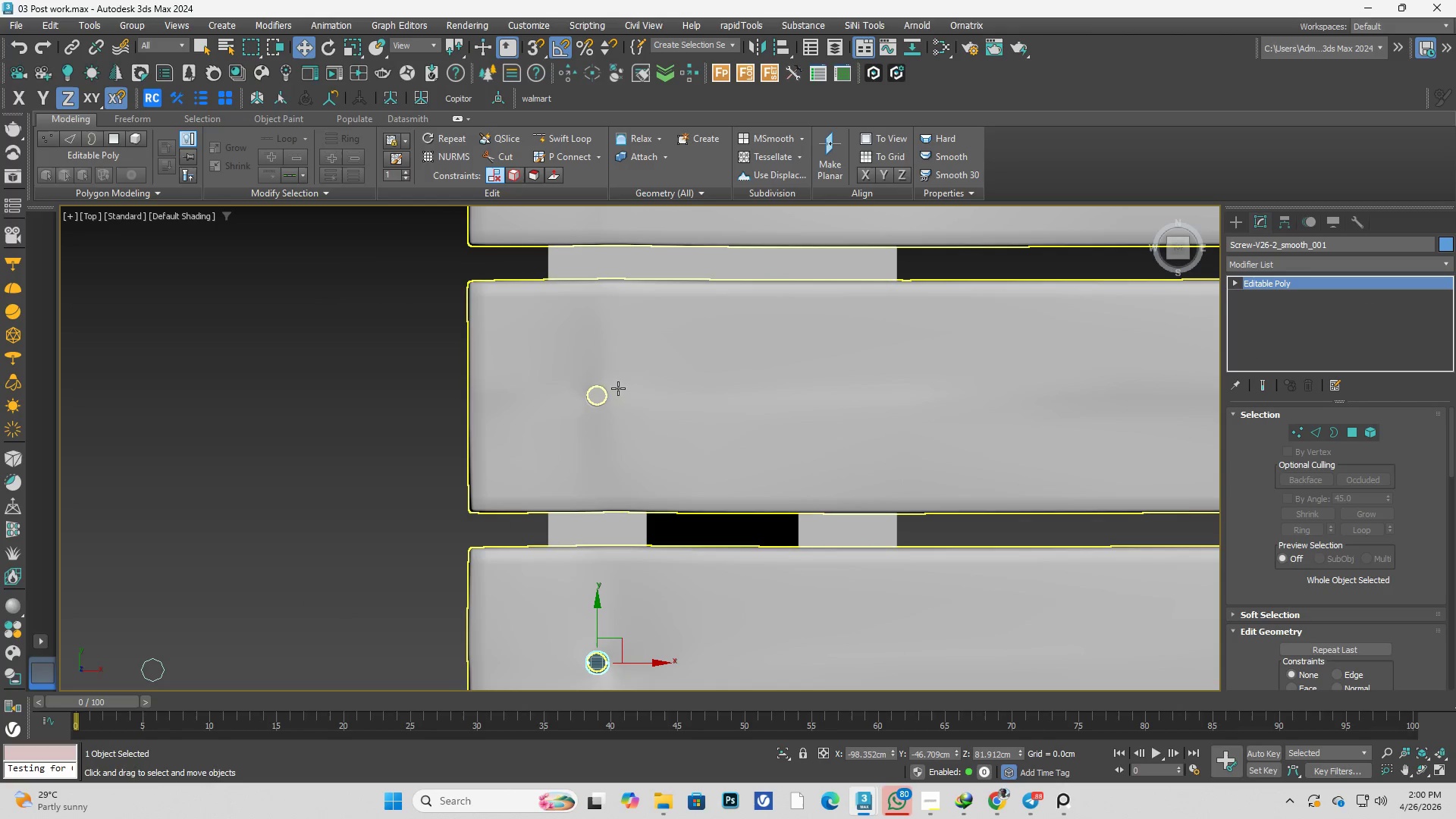 
key(F3)
 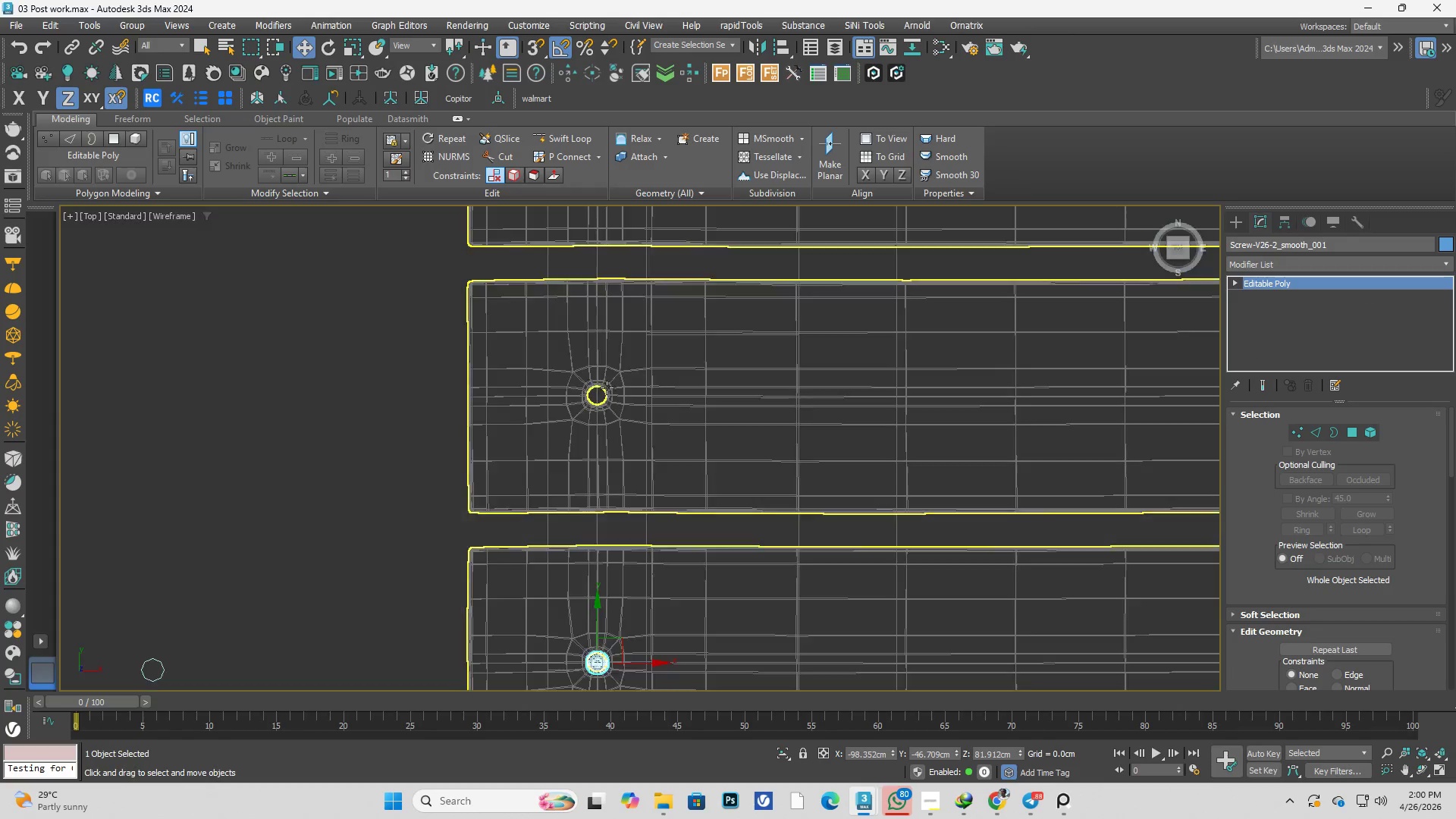 
scroll: coordinate [606, 388], scroll_direction: up, amount: 3.0
 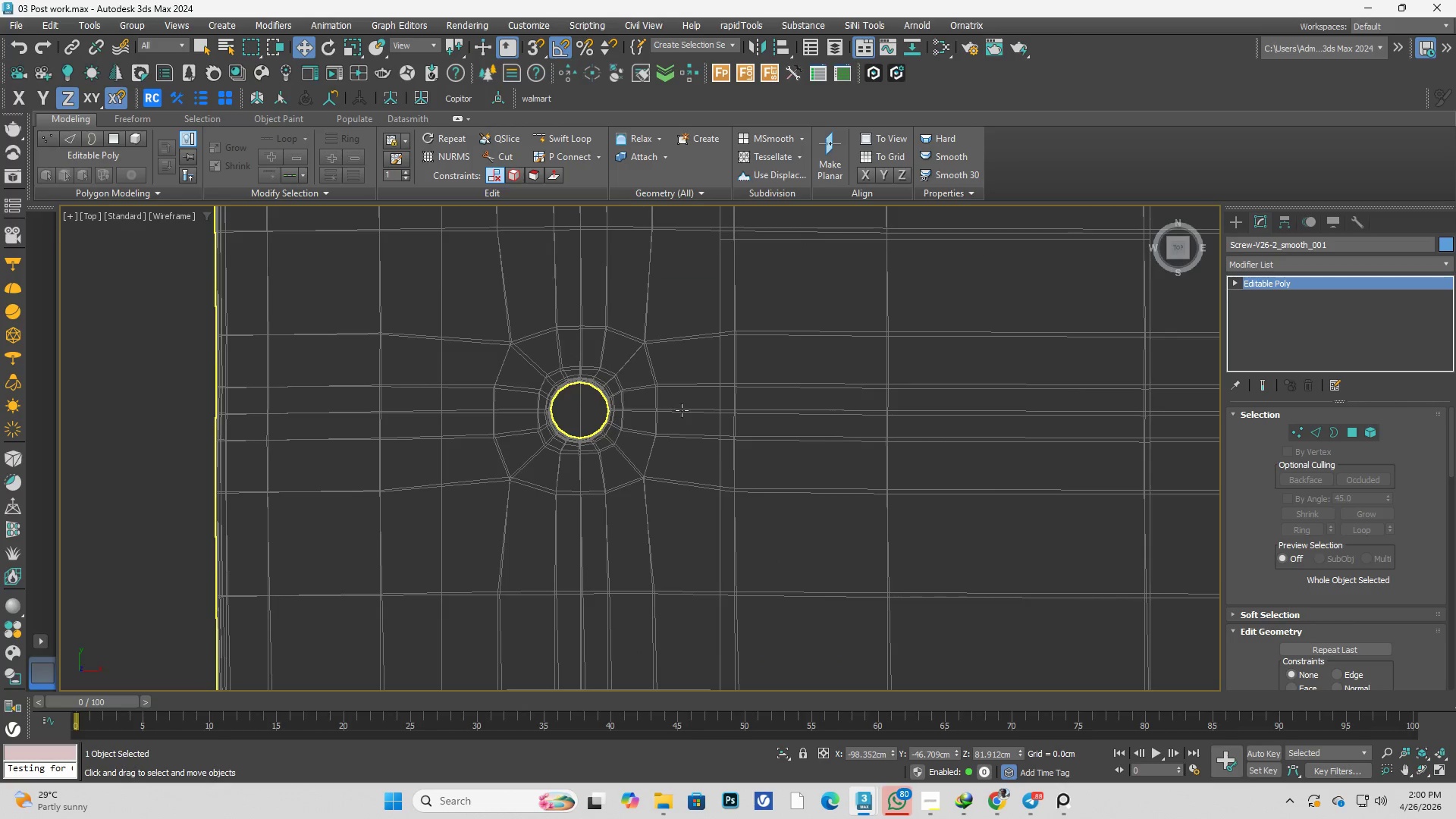 
left_click([682, 410])
 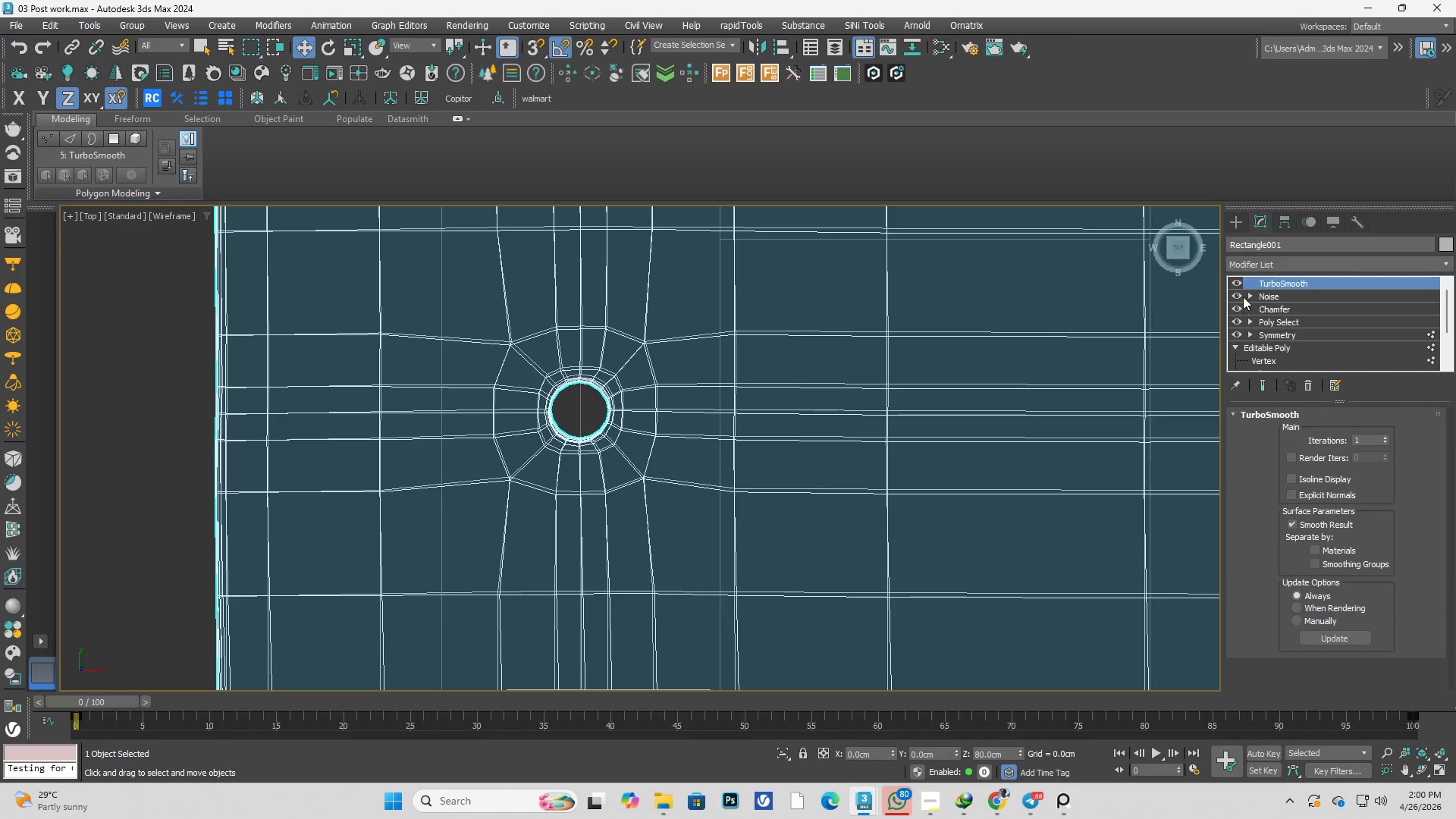 
left_click([1235, 282])
 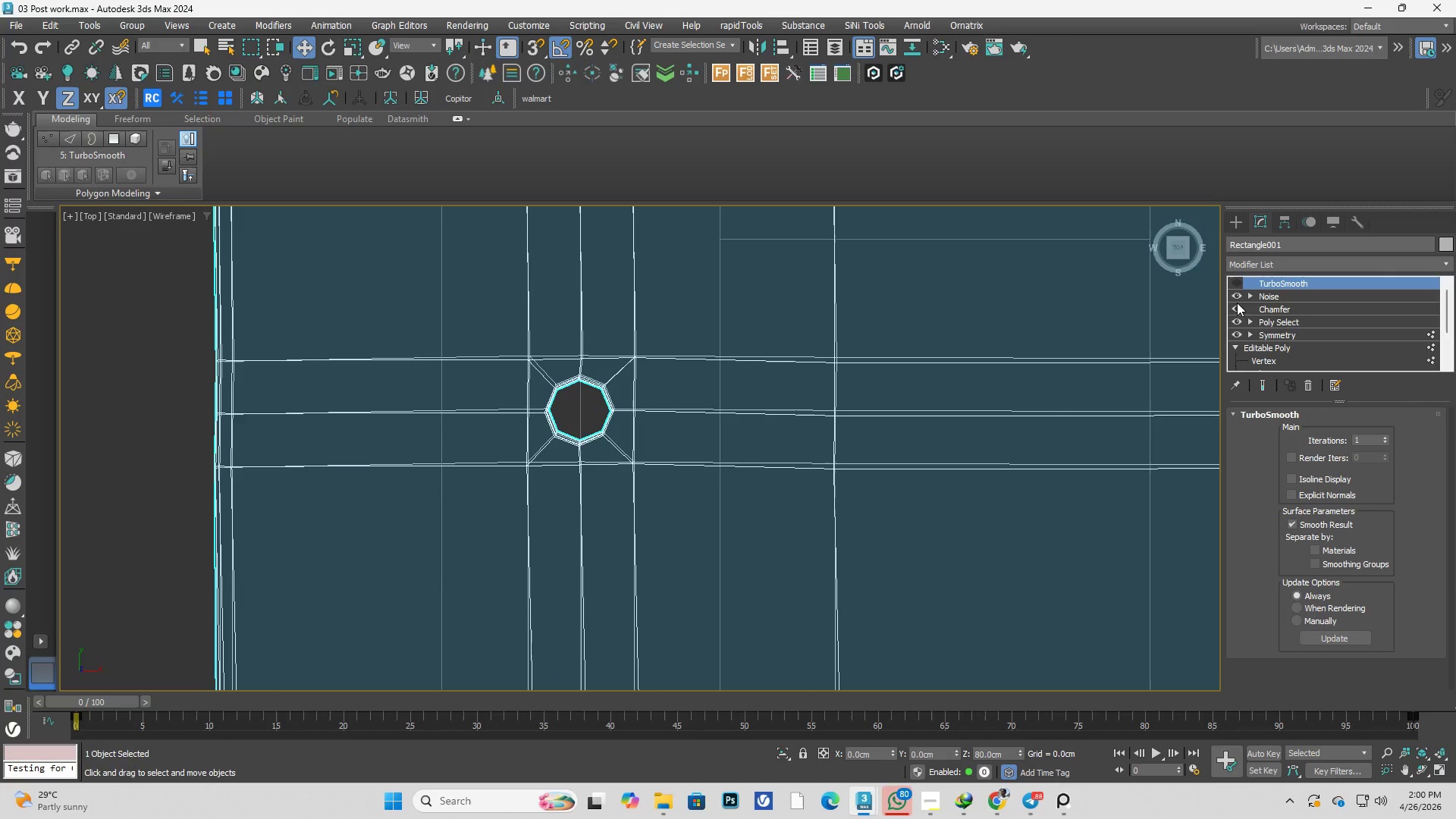 
left_click([1237, 303])
 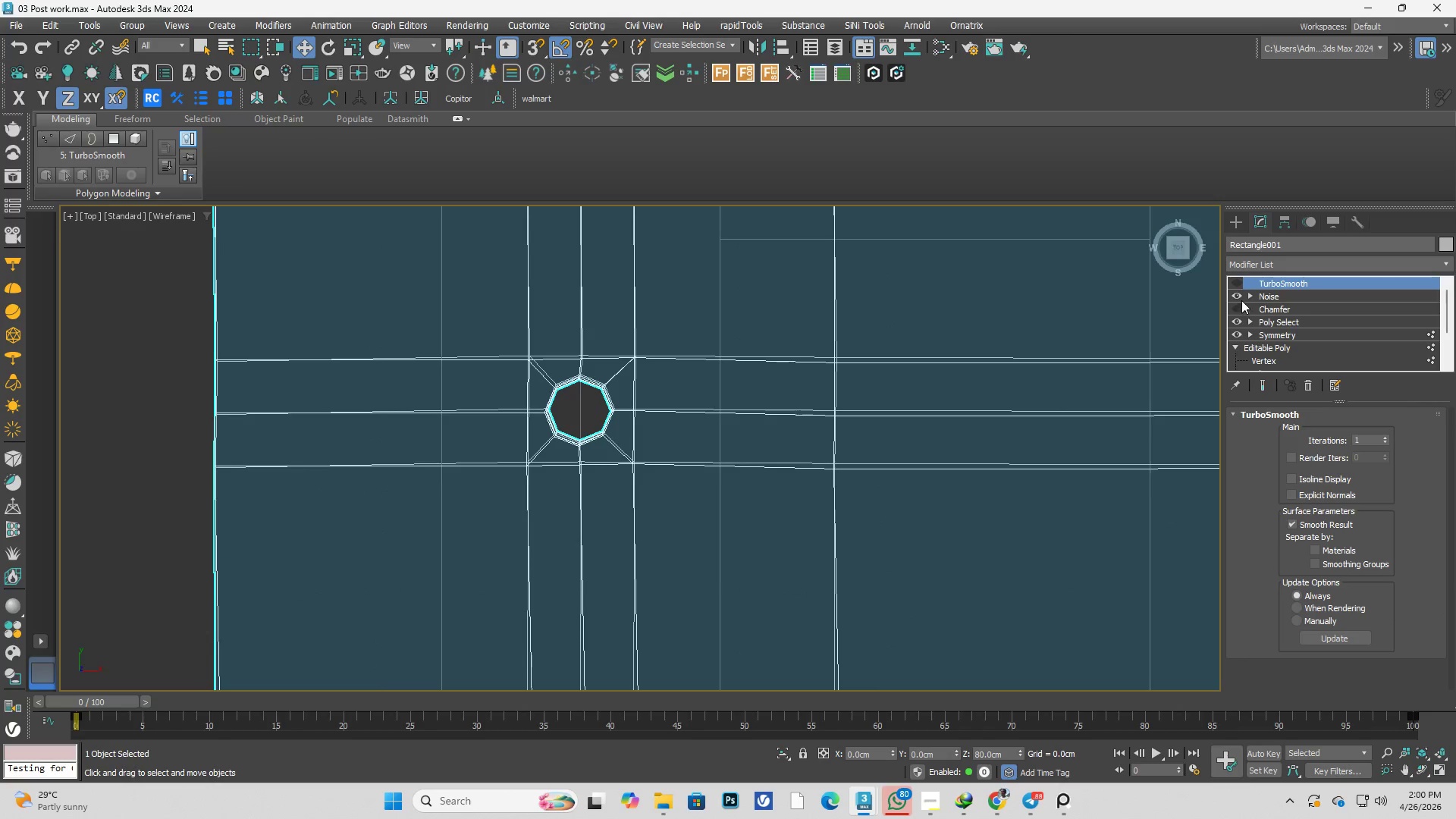 
left_click([1236, 294])
 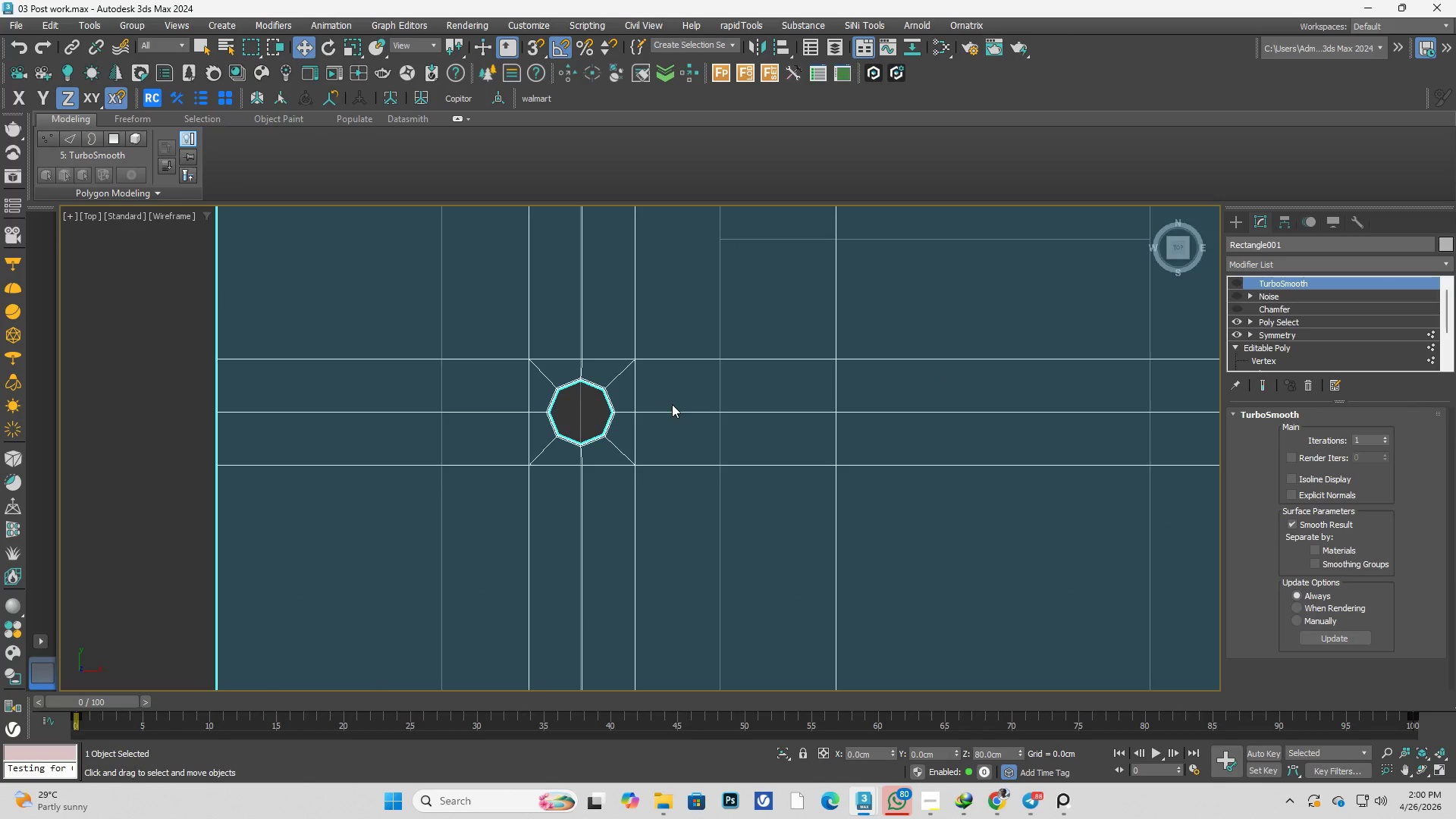 
left_click([465, 455])
 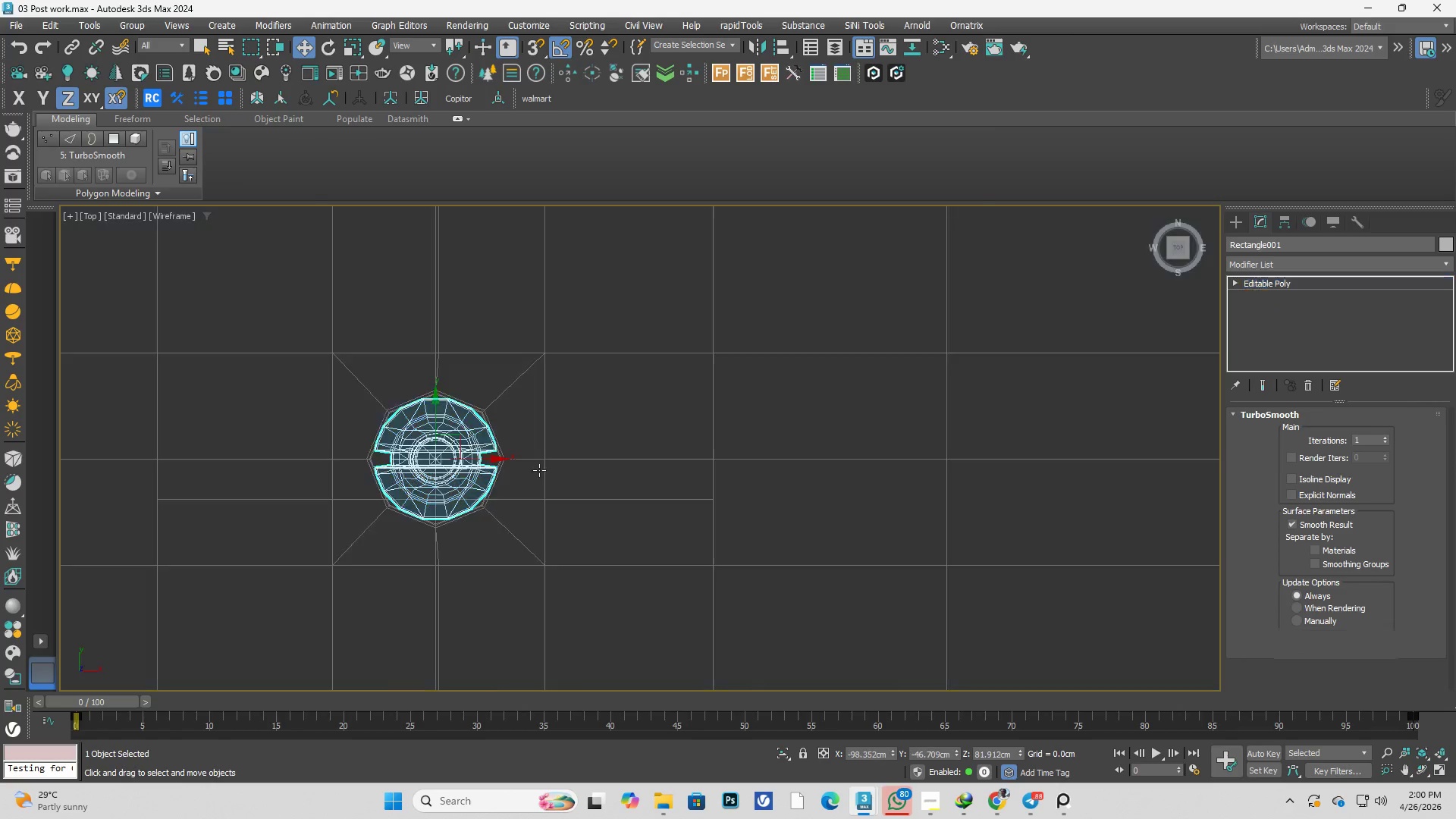 
scroll: coordinate [487, 423], scroll_direction: up, amount: 2.0
 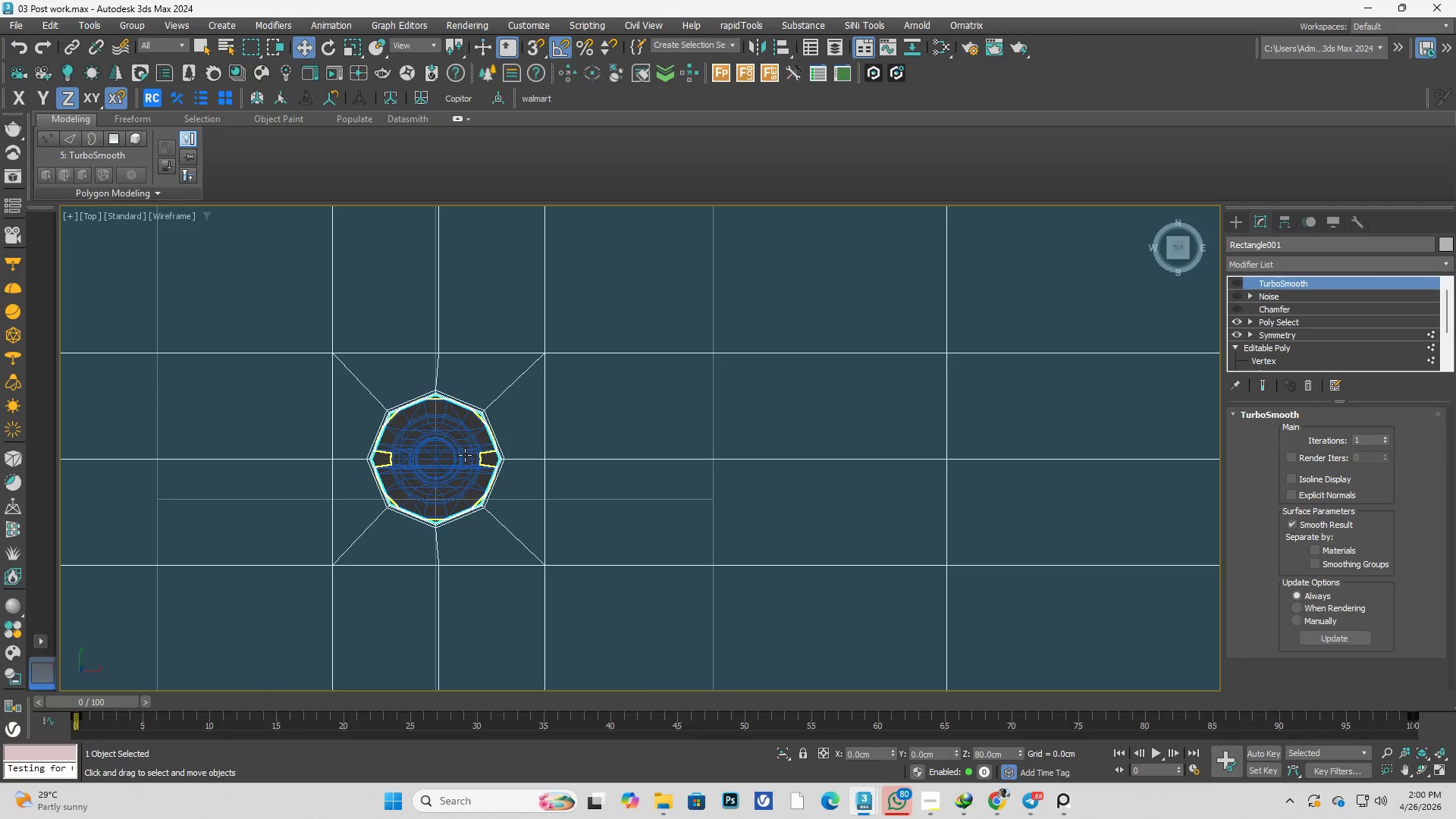 
scroll: coordinate [518, 485], scroll_direction: down, amount: 5.0
 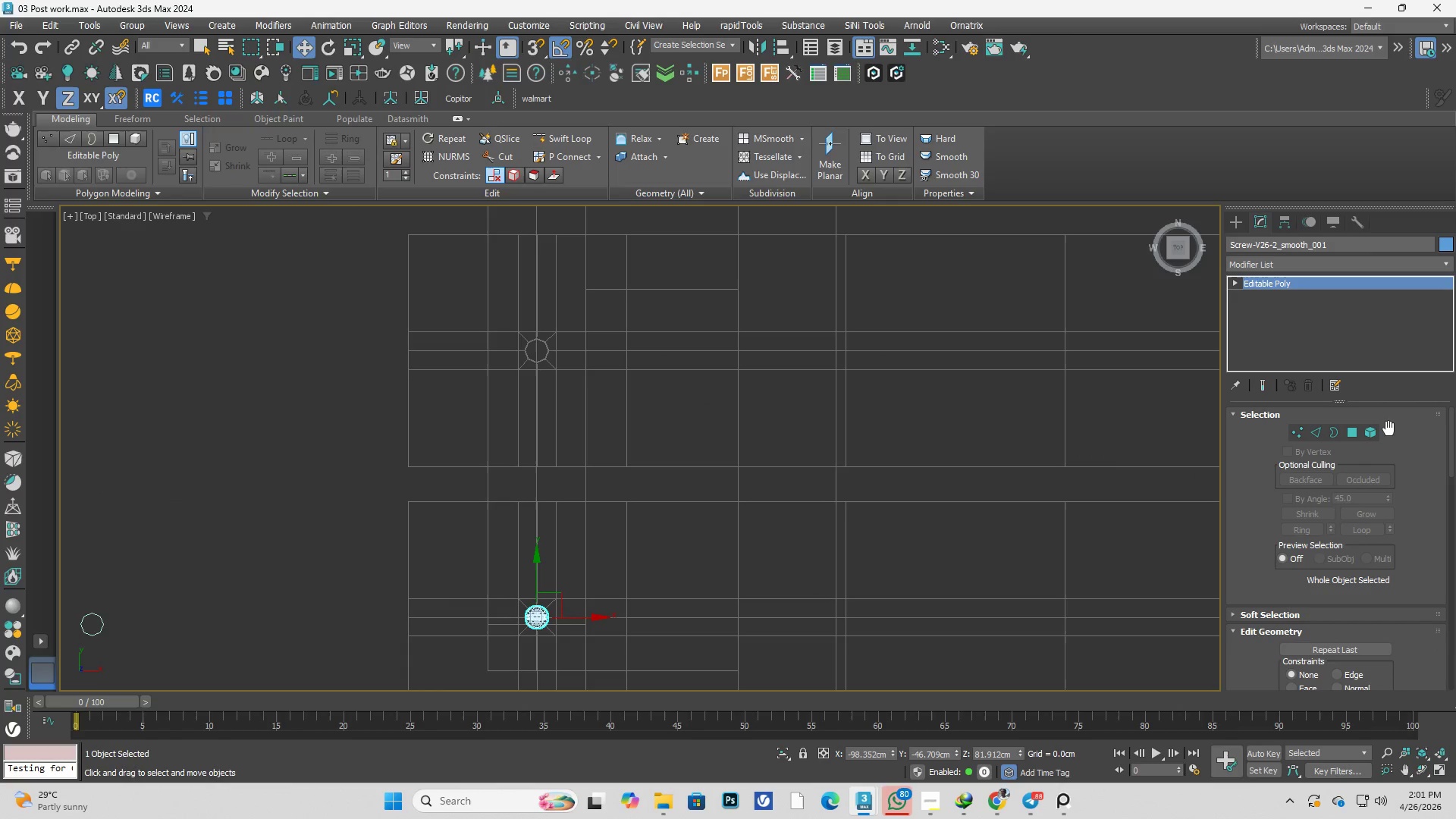 
left_click([1370, 428])
 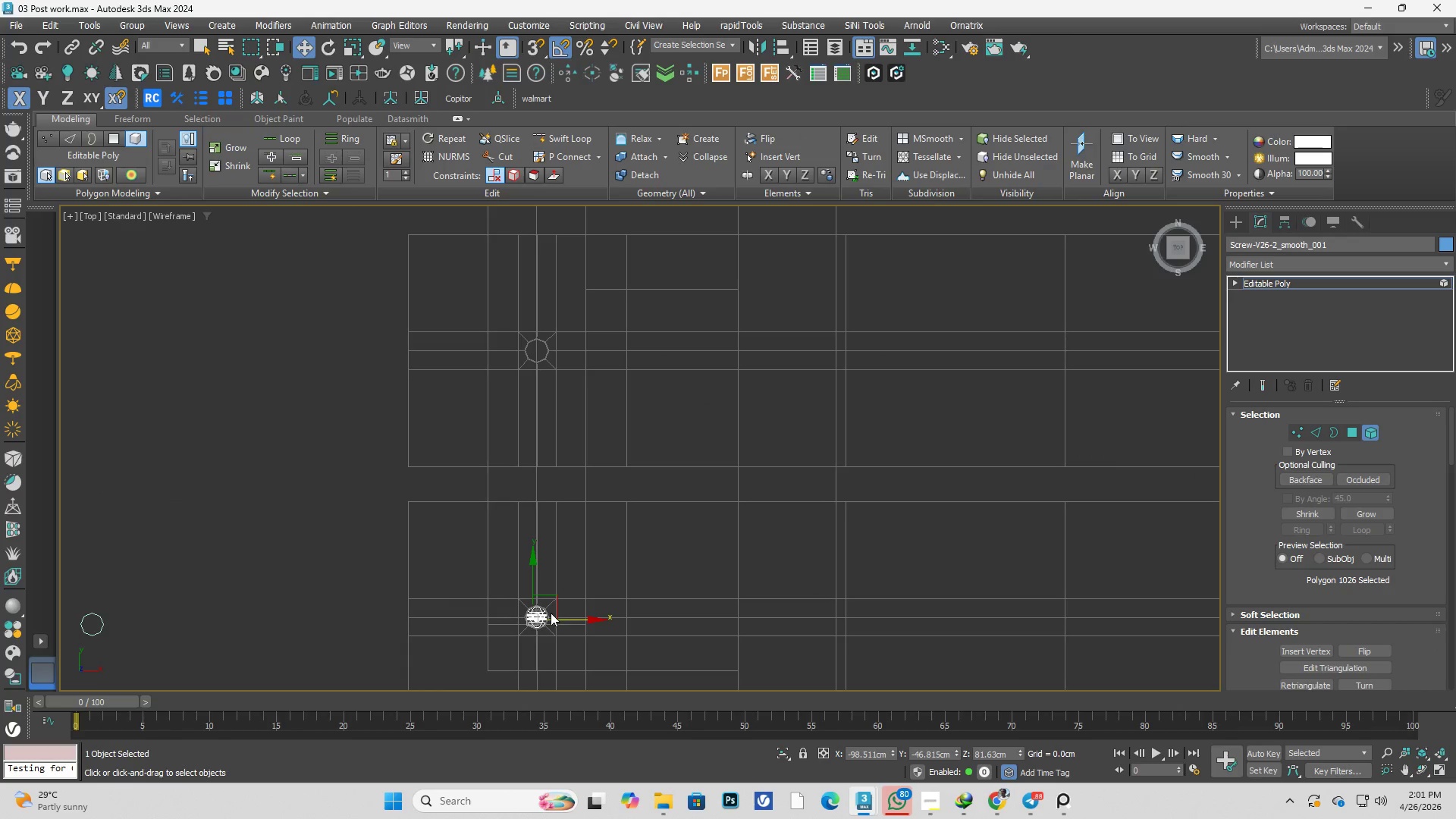 
left_click([533, 617])
 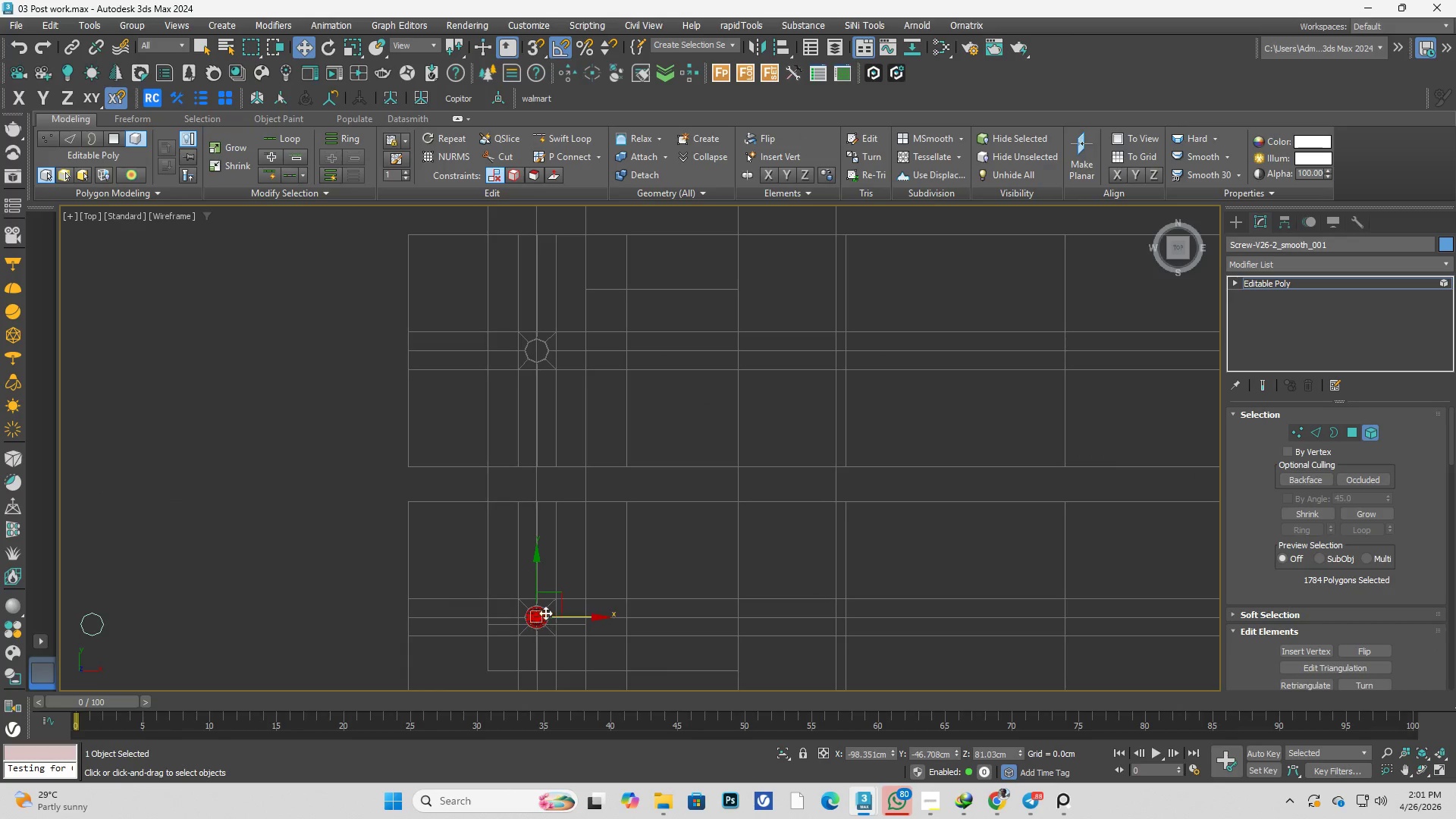 
hold_key(key=AltLeft, duration=0.34)
 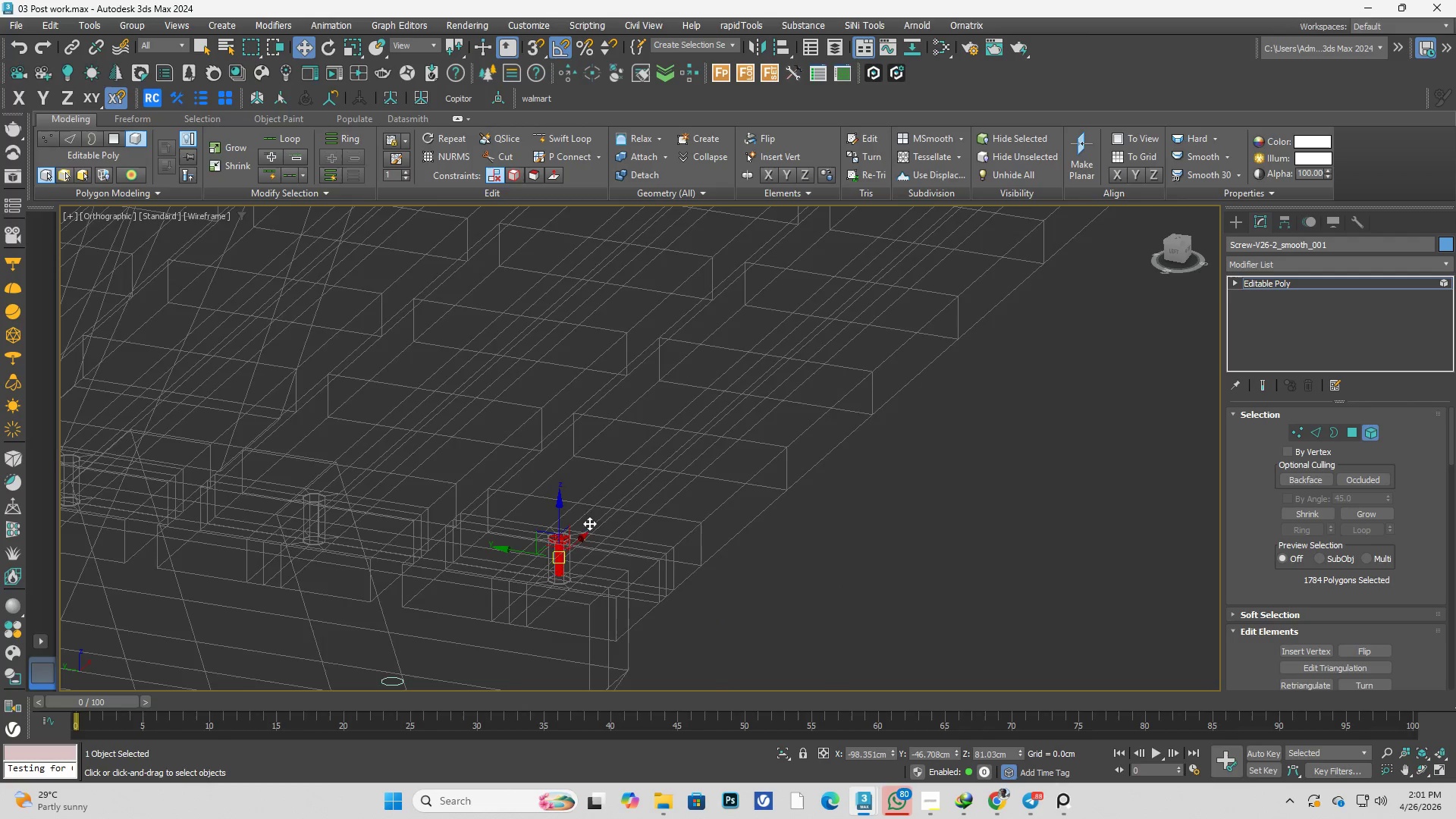 
scroll: coordinate [533, 532], scroll_direction: none, amount: 0.0
 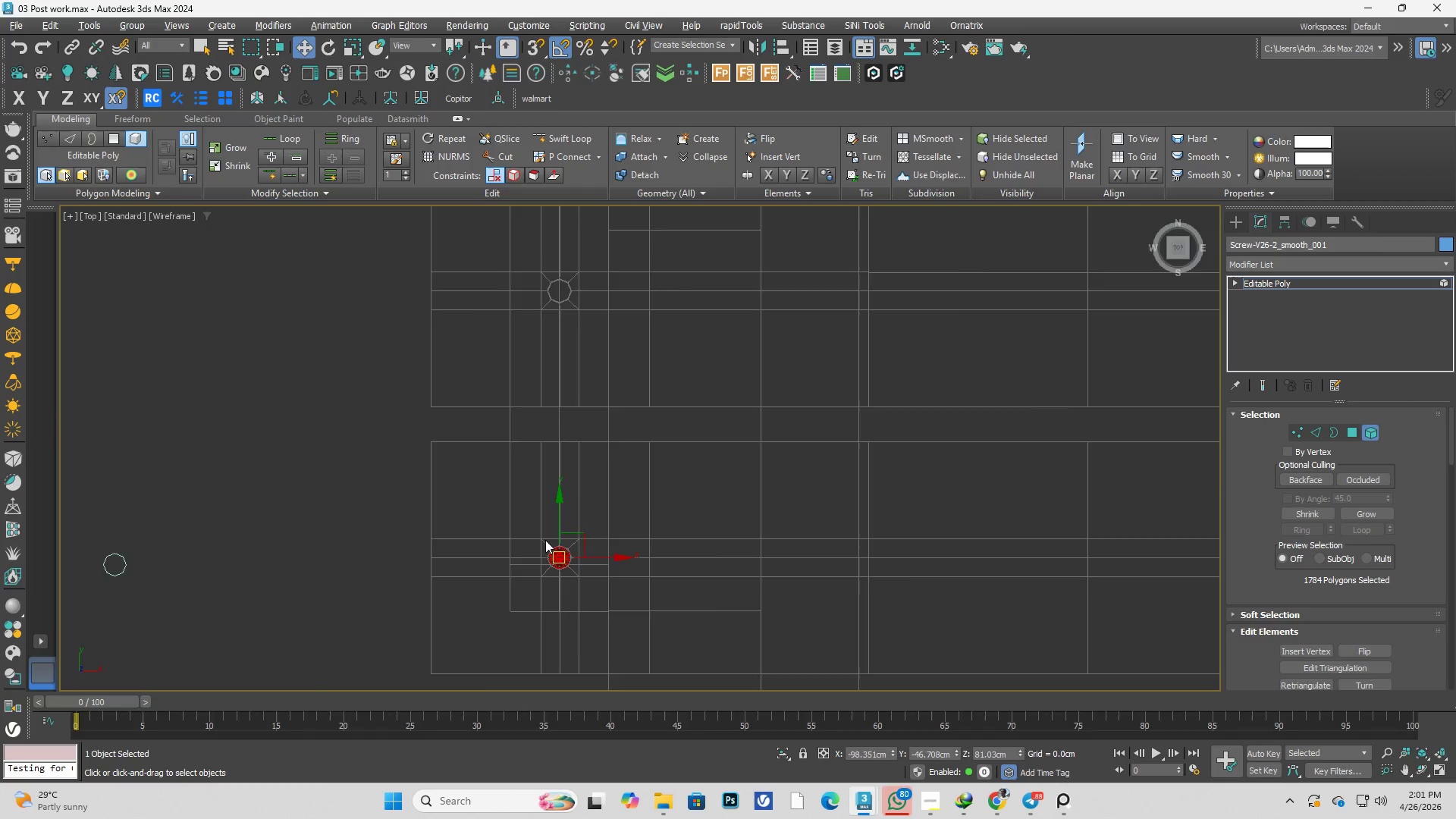 
key(F3)
 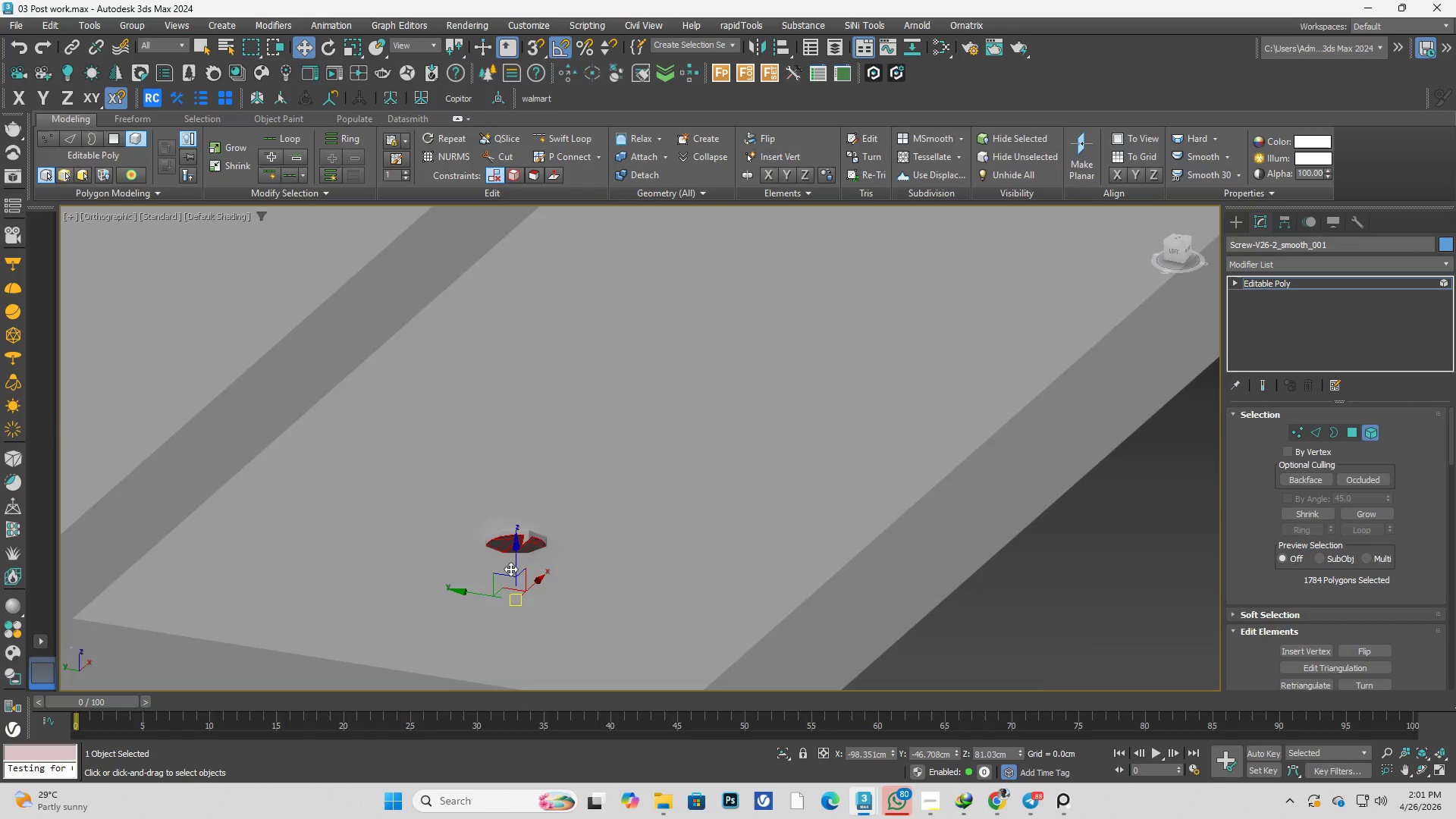 
scroll: coordinate [510, 567], scroll_direction: up, amount: 6.0
 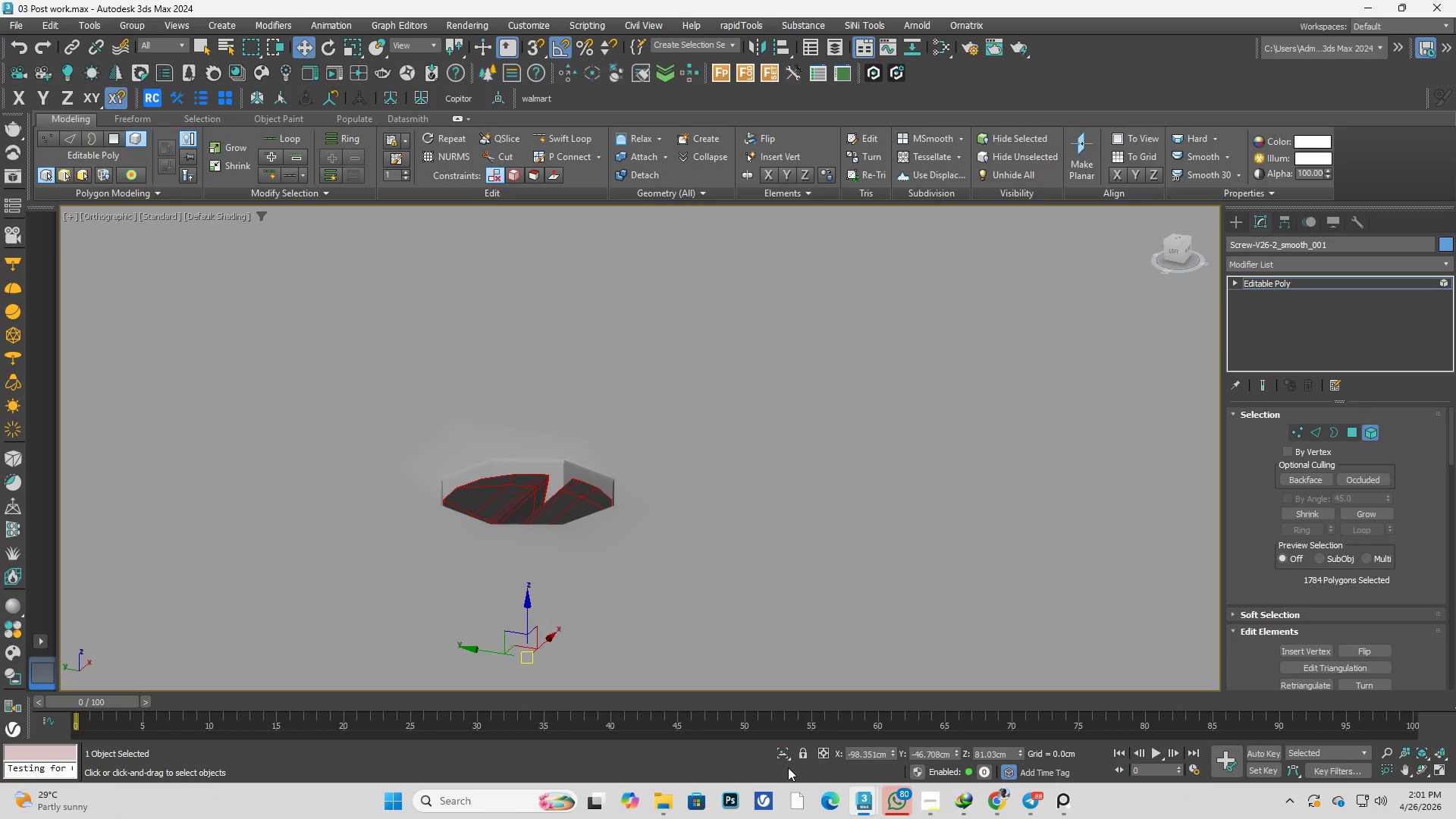 
left_click([782, 755])
 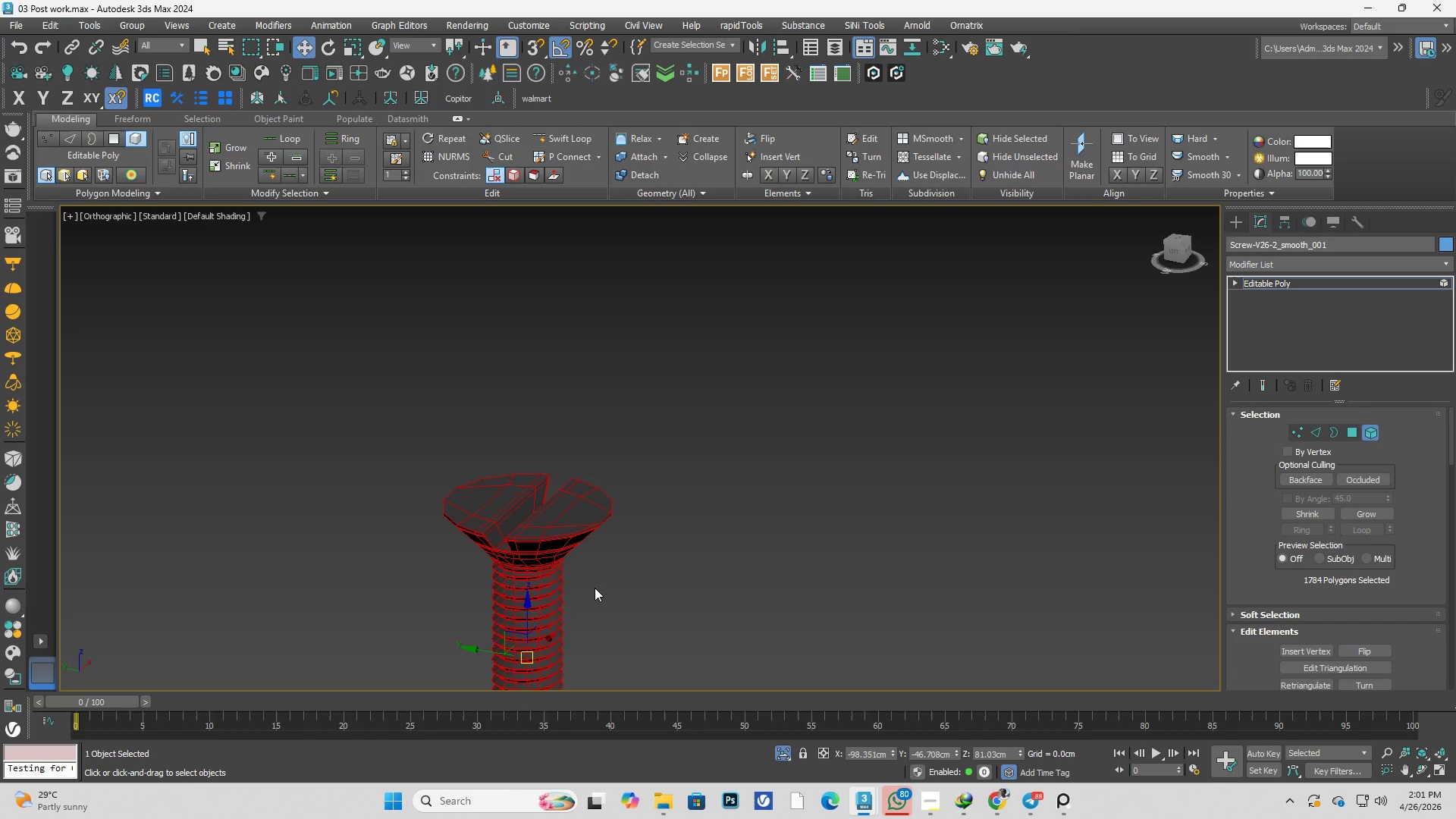 
key(Alt+AltLeft)
 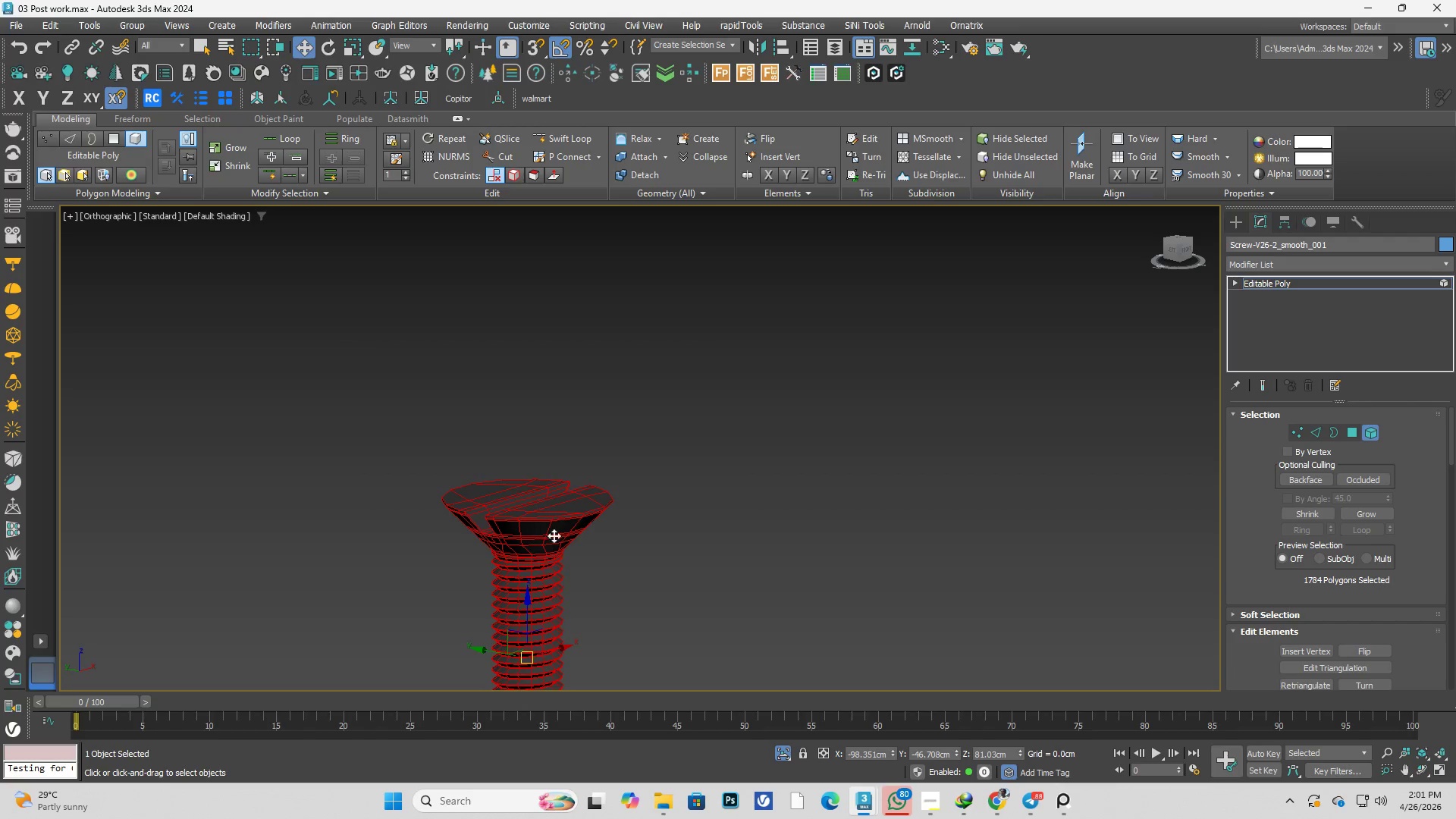 
key(Alt+AltLeft)
 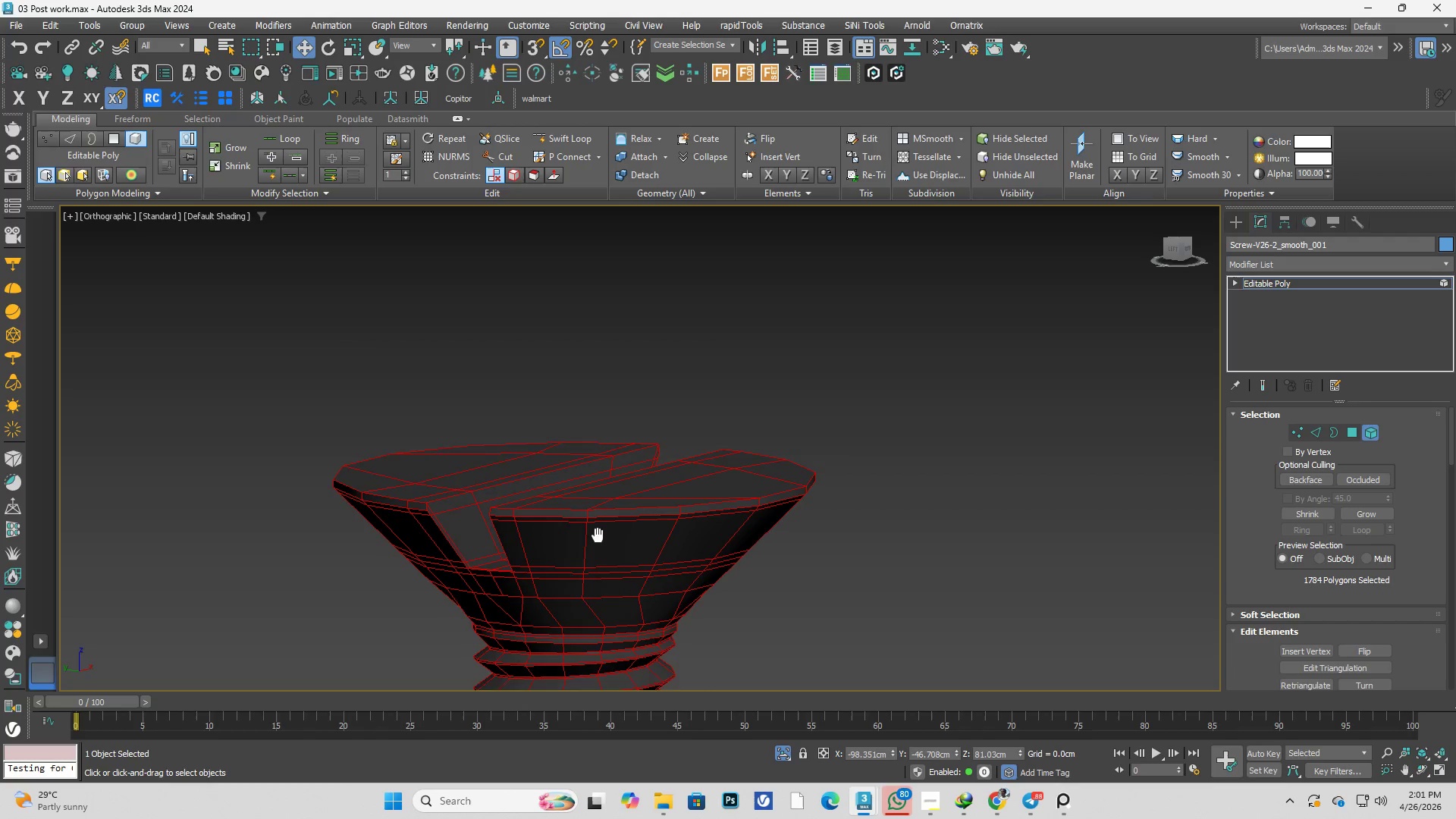 
scroll: coordinate [632, 508], scroll_direction: up, amount: 4.0
 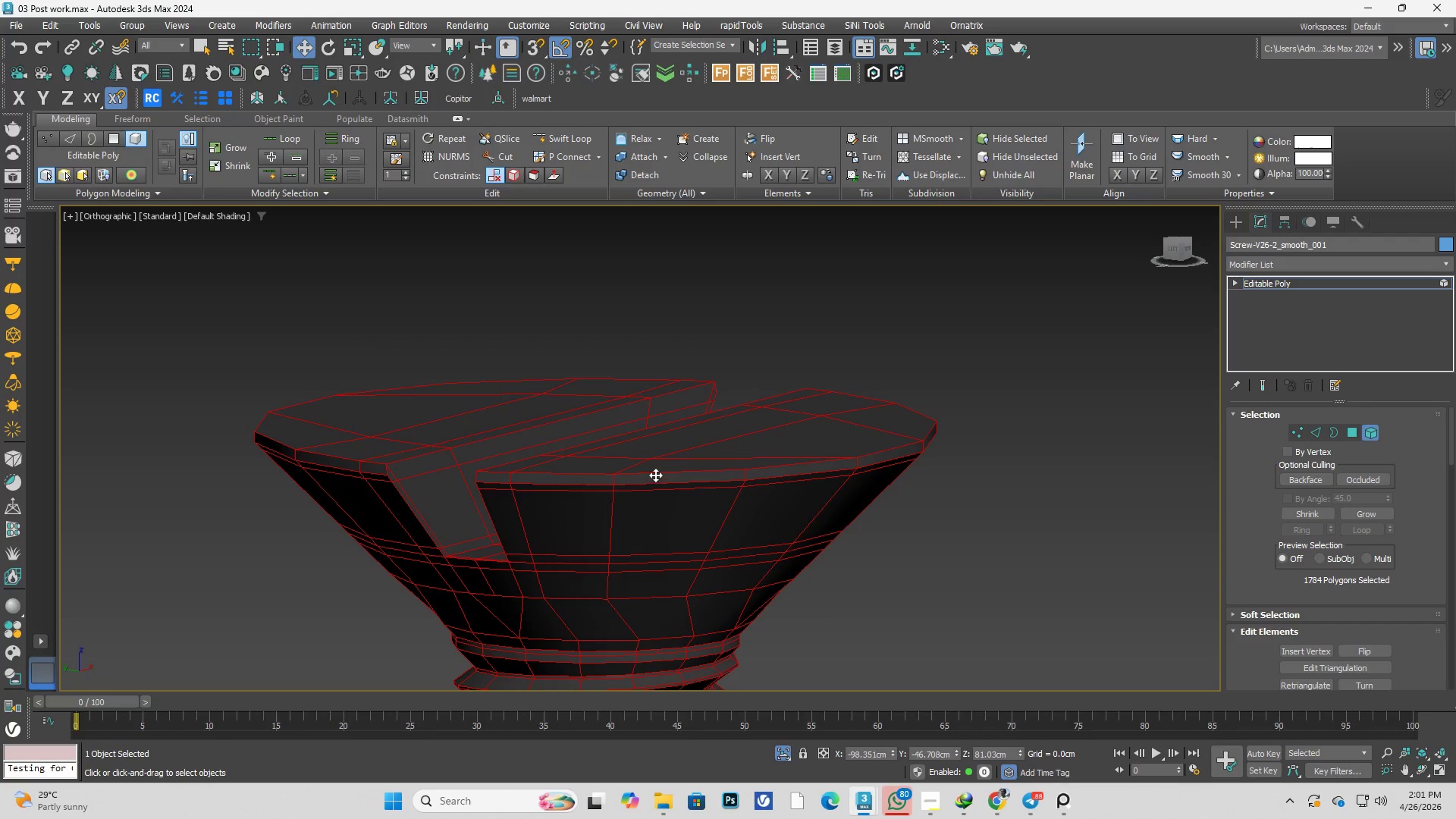 
scroll: coordinate [661, 478], scroll_direction: down, amount: 1.0
 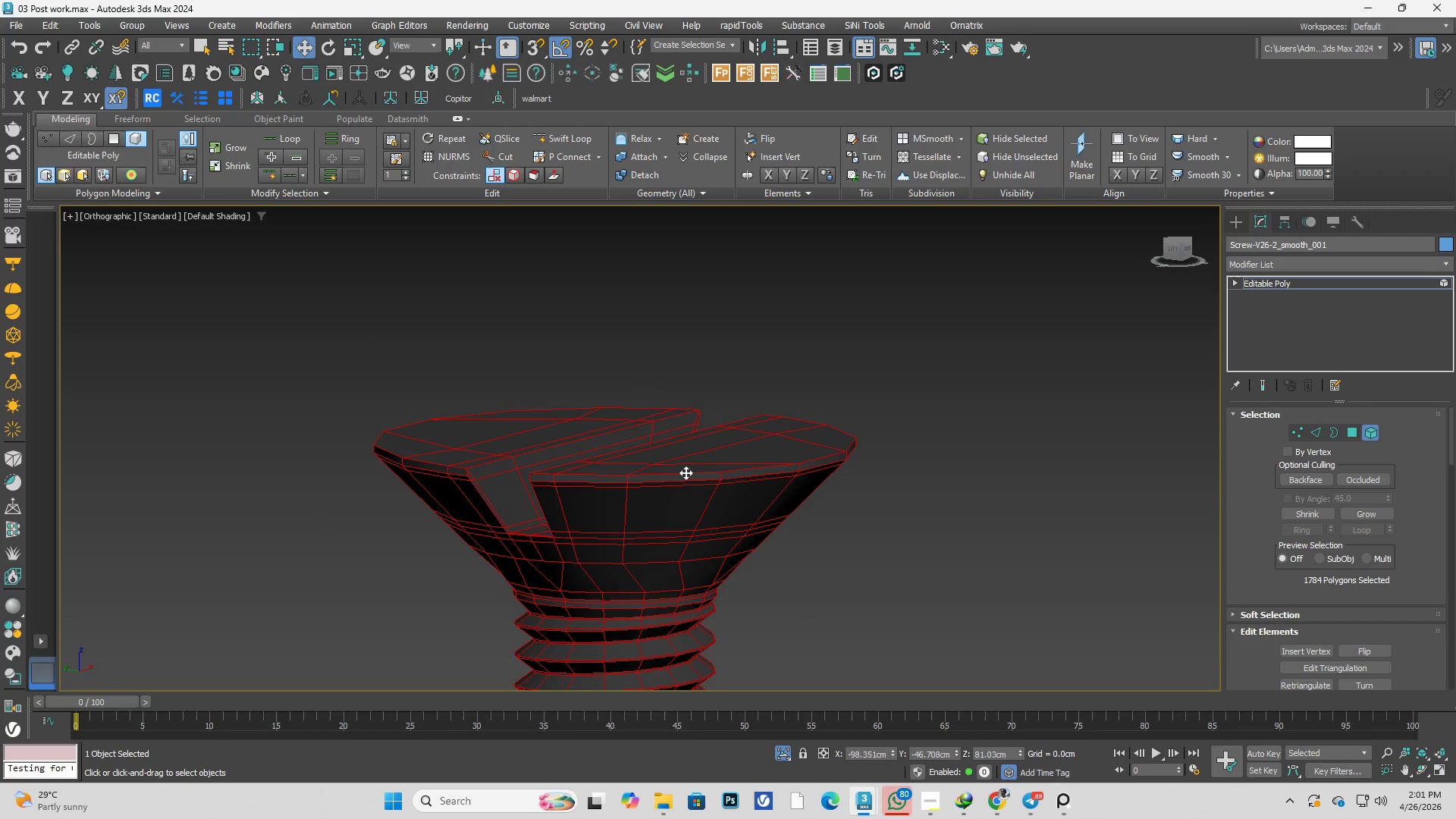 
hold_key(key=AltLeft, duration=0.36)
 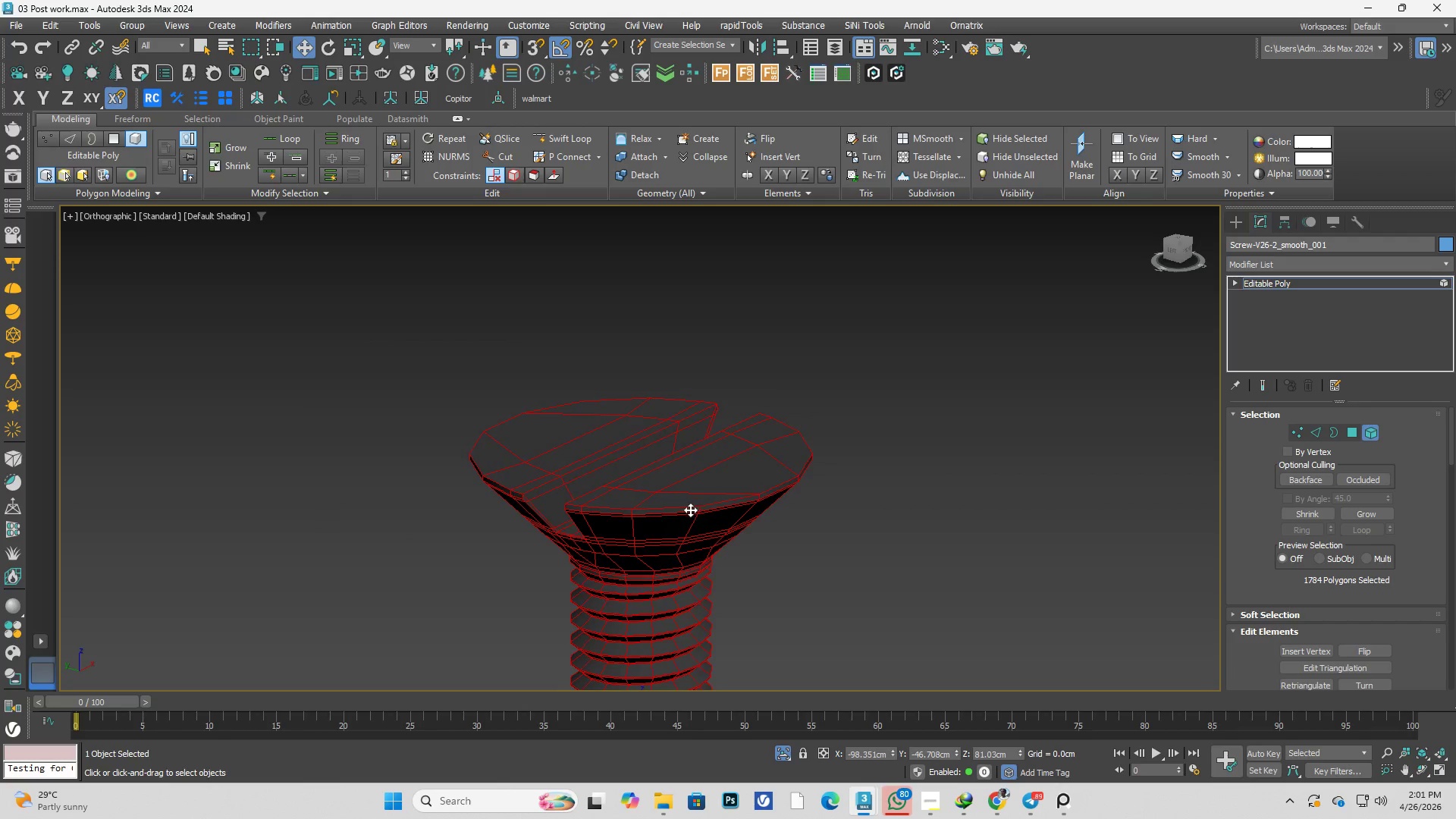 
scroll: coordinate [715, 479], scroll_direction: down, amount: 1.0
 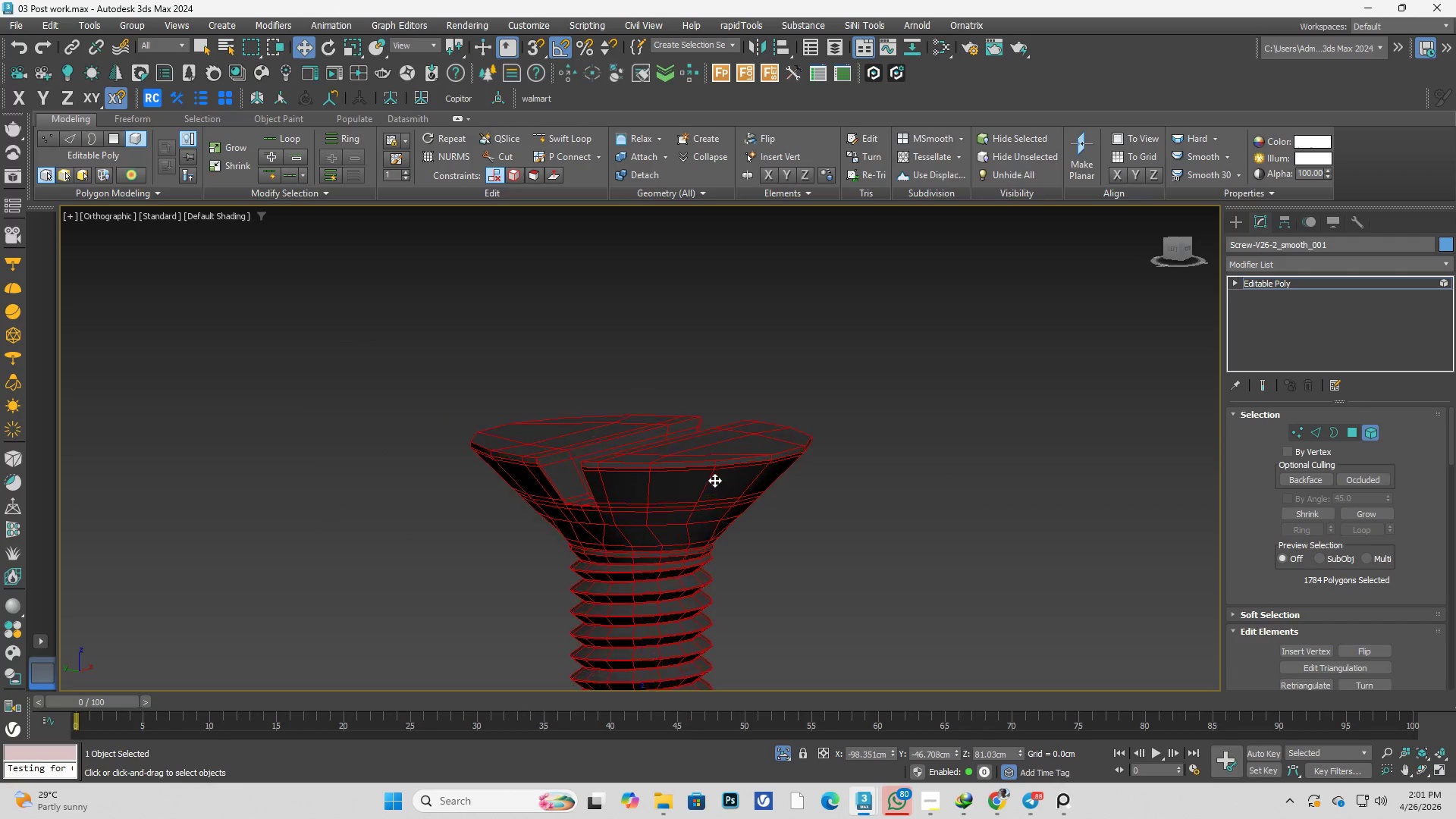 
scroll: coordinate [690, 510], scroll_direction: up, amount: 1.0
 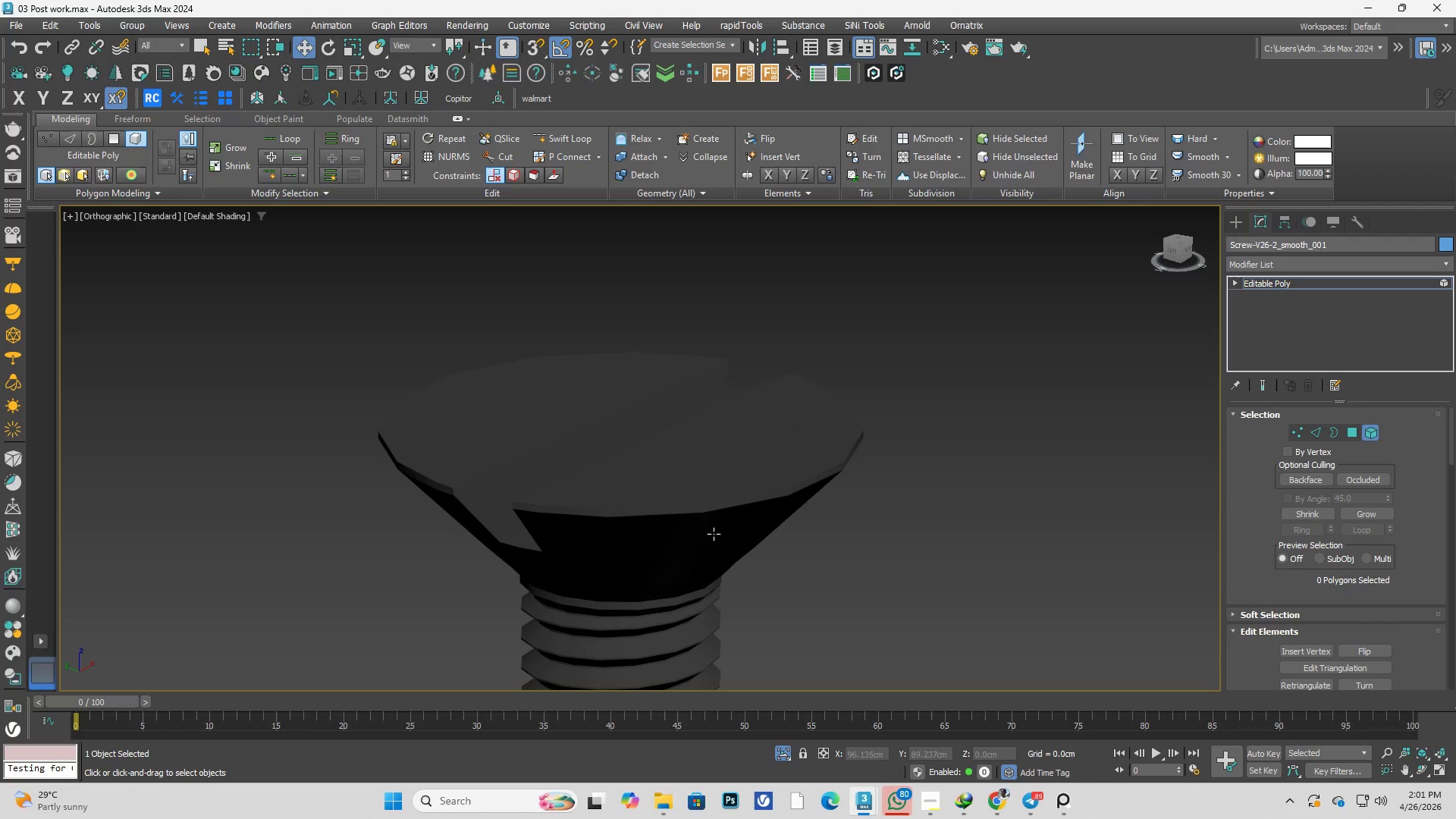 
double_click([632, 514])
 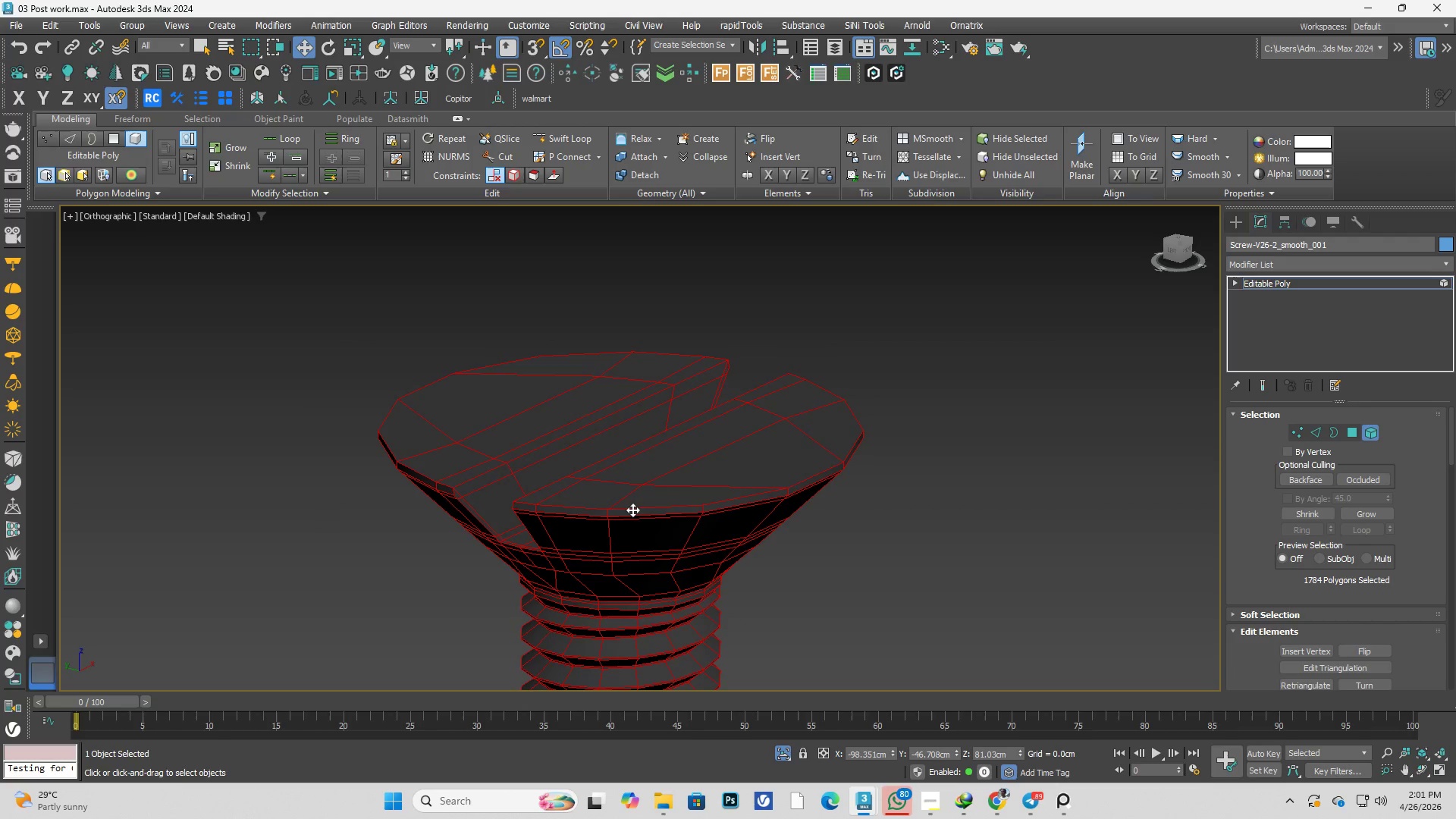 
type(xrixom)
key(Backspace)
key(Backspace)
key(Backspace)
type(zom)
 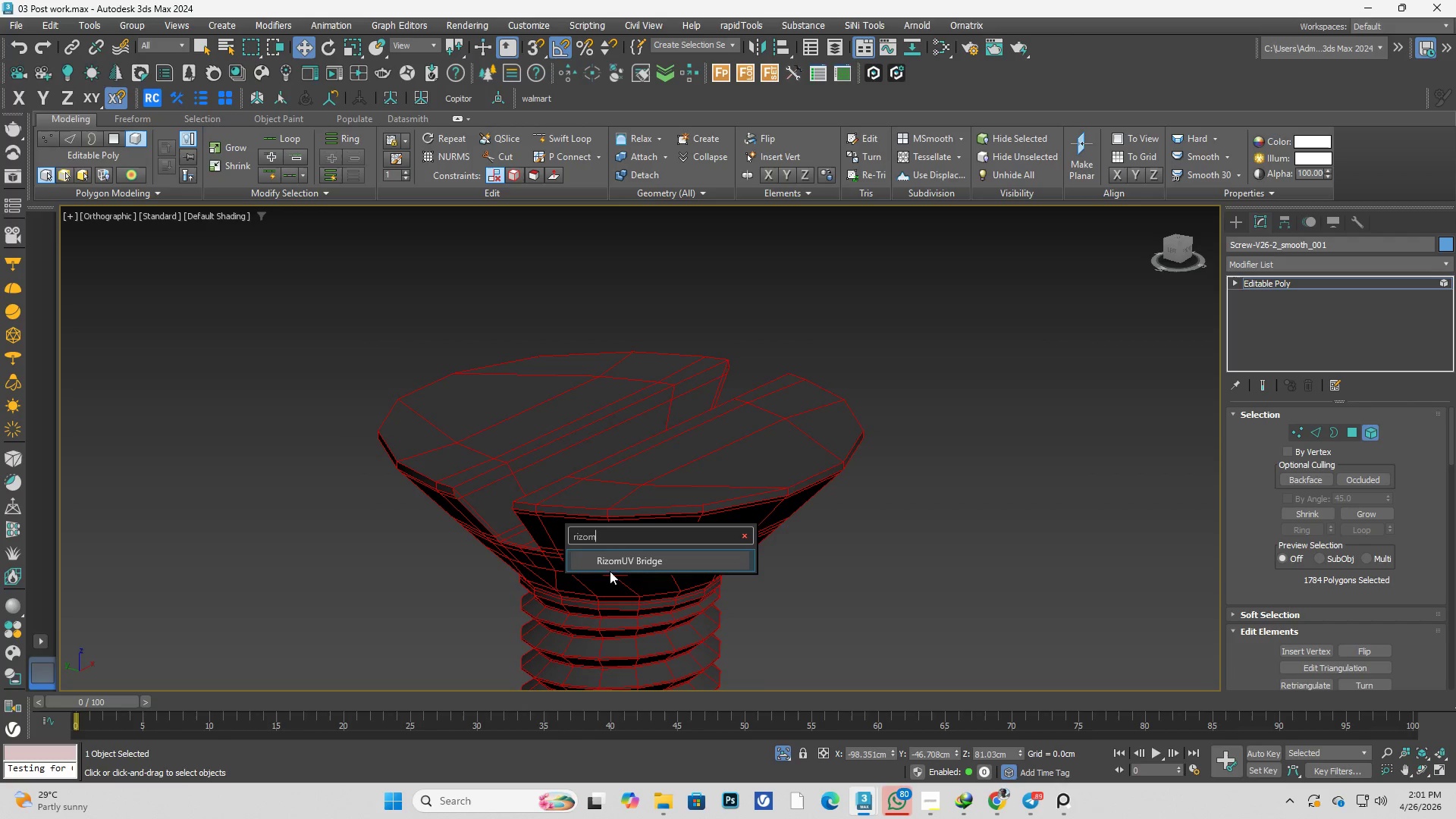 
left_click([635, 562])
 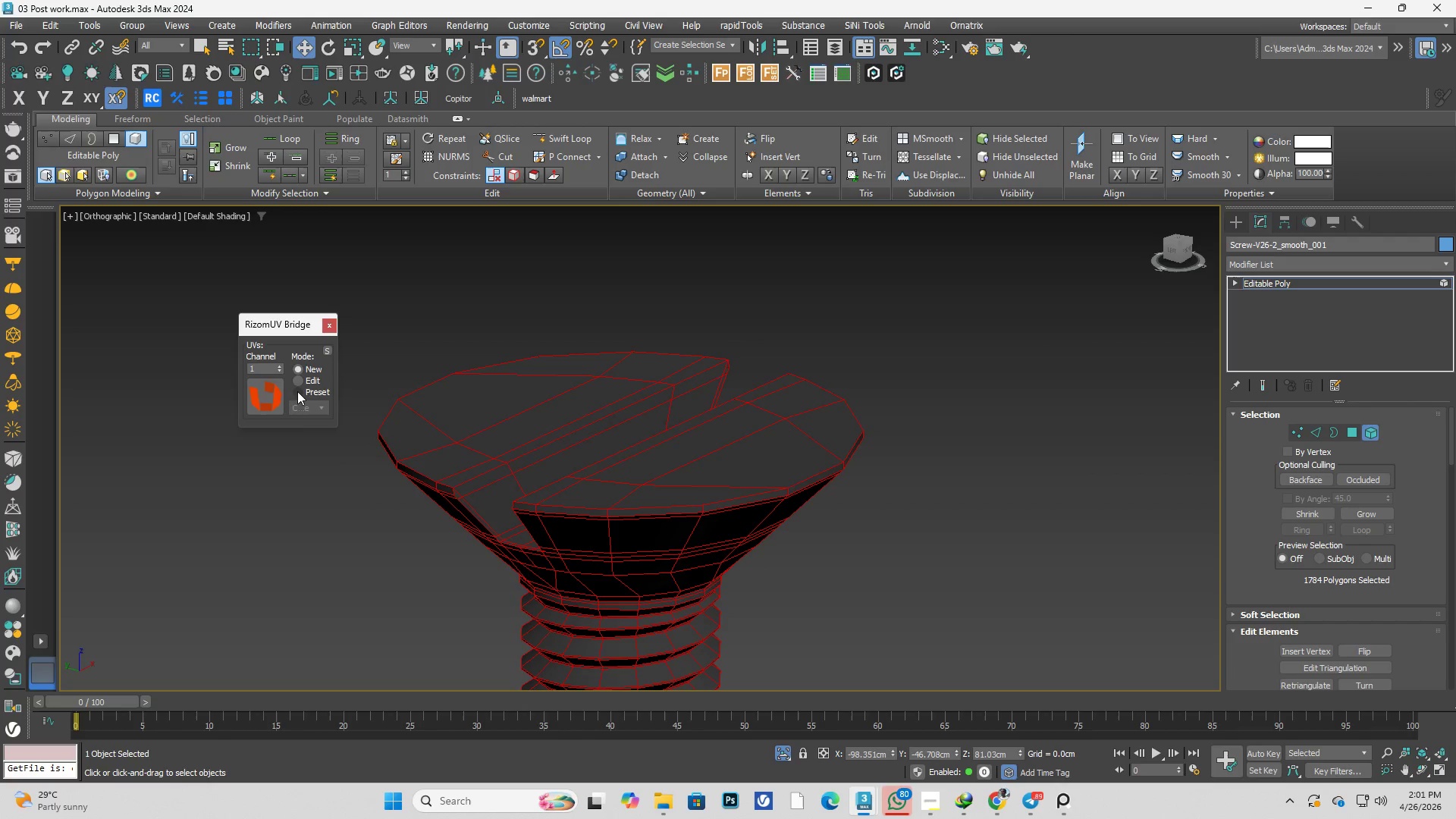 
left_click([275, 393])
 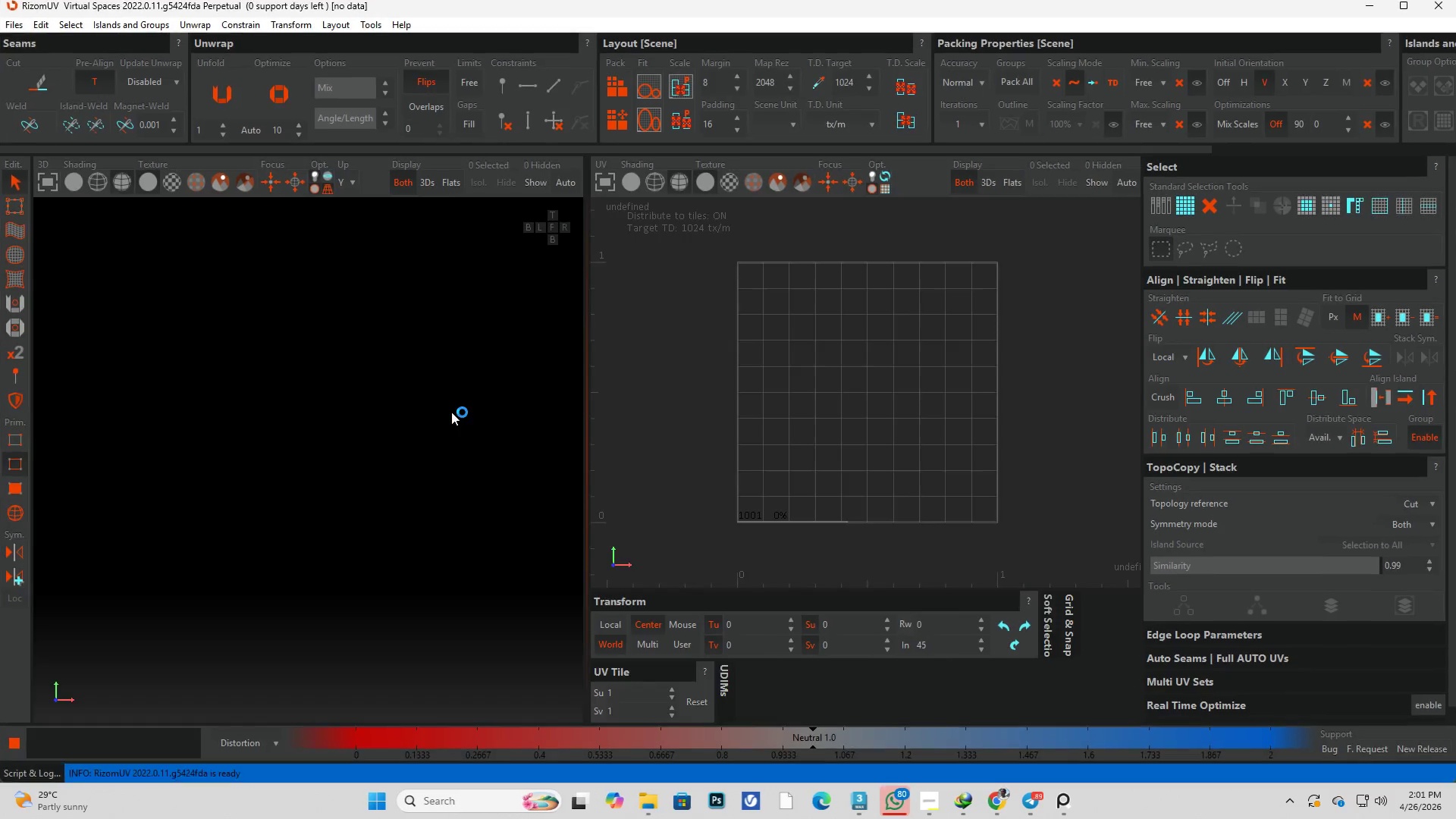 
type(ff)
 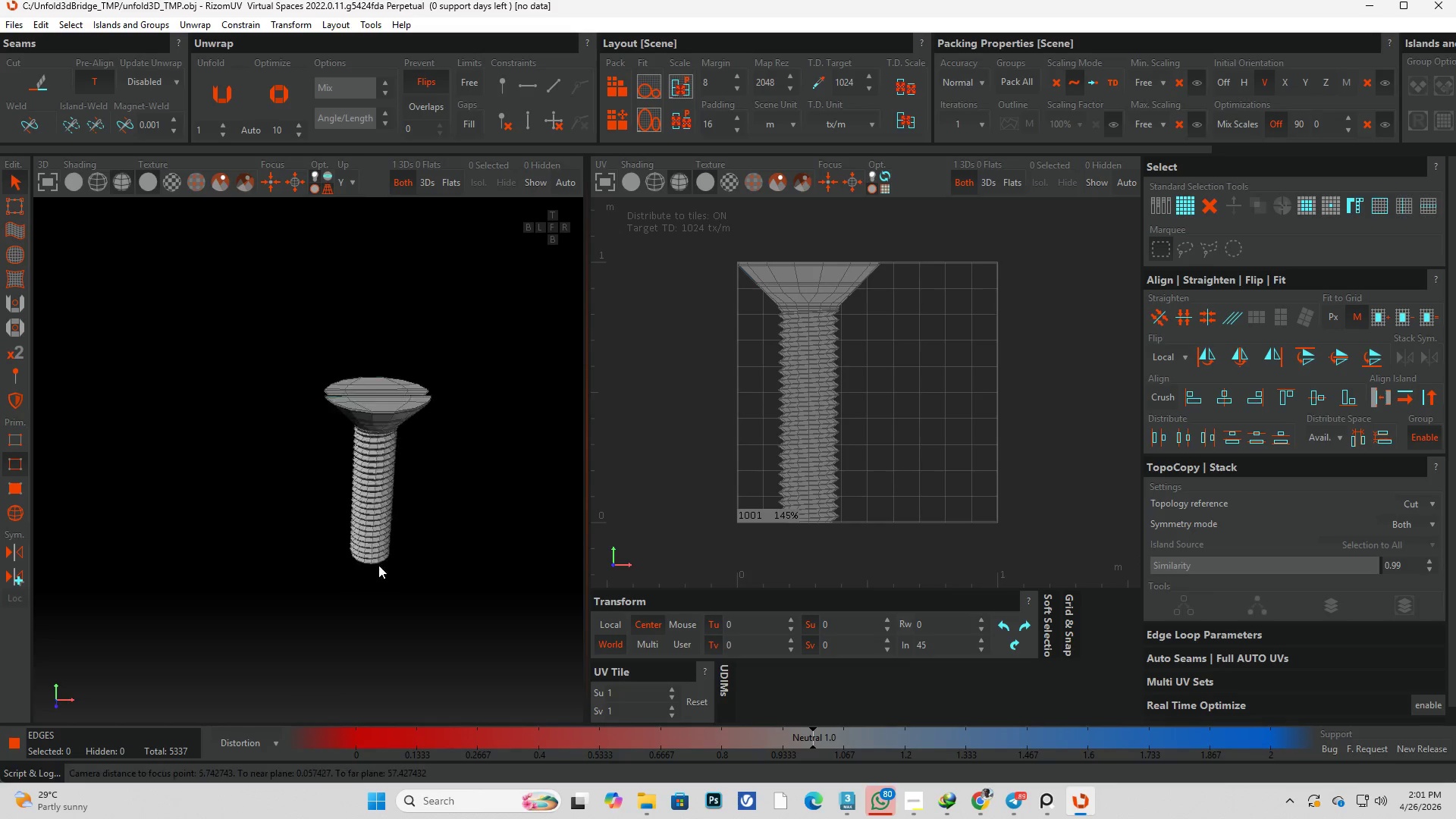 
scroll: coordinate [393, 494], scroll_direction: down, amount: 18.0
 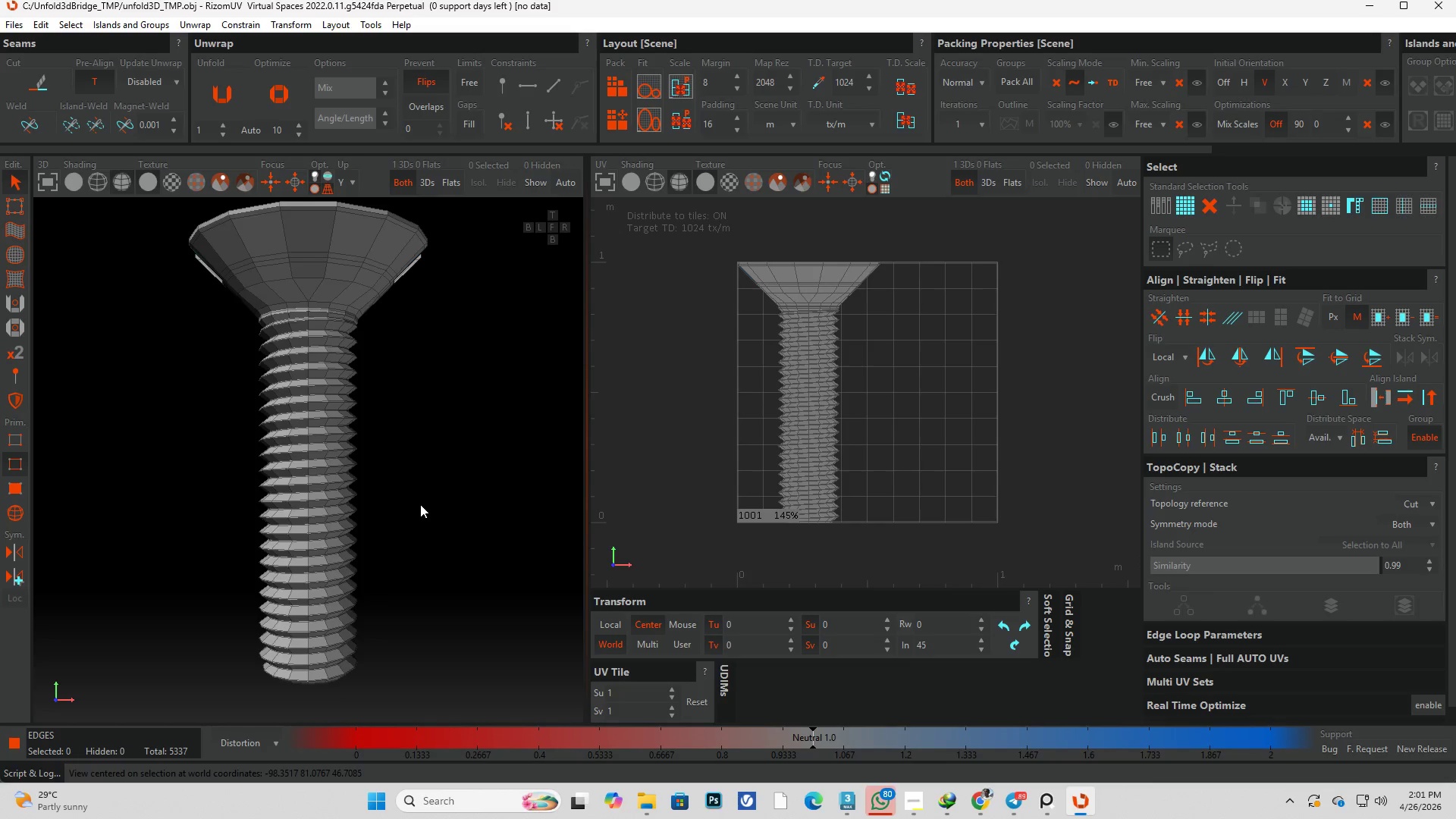 
key(Alt+AltLeft)
 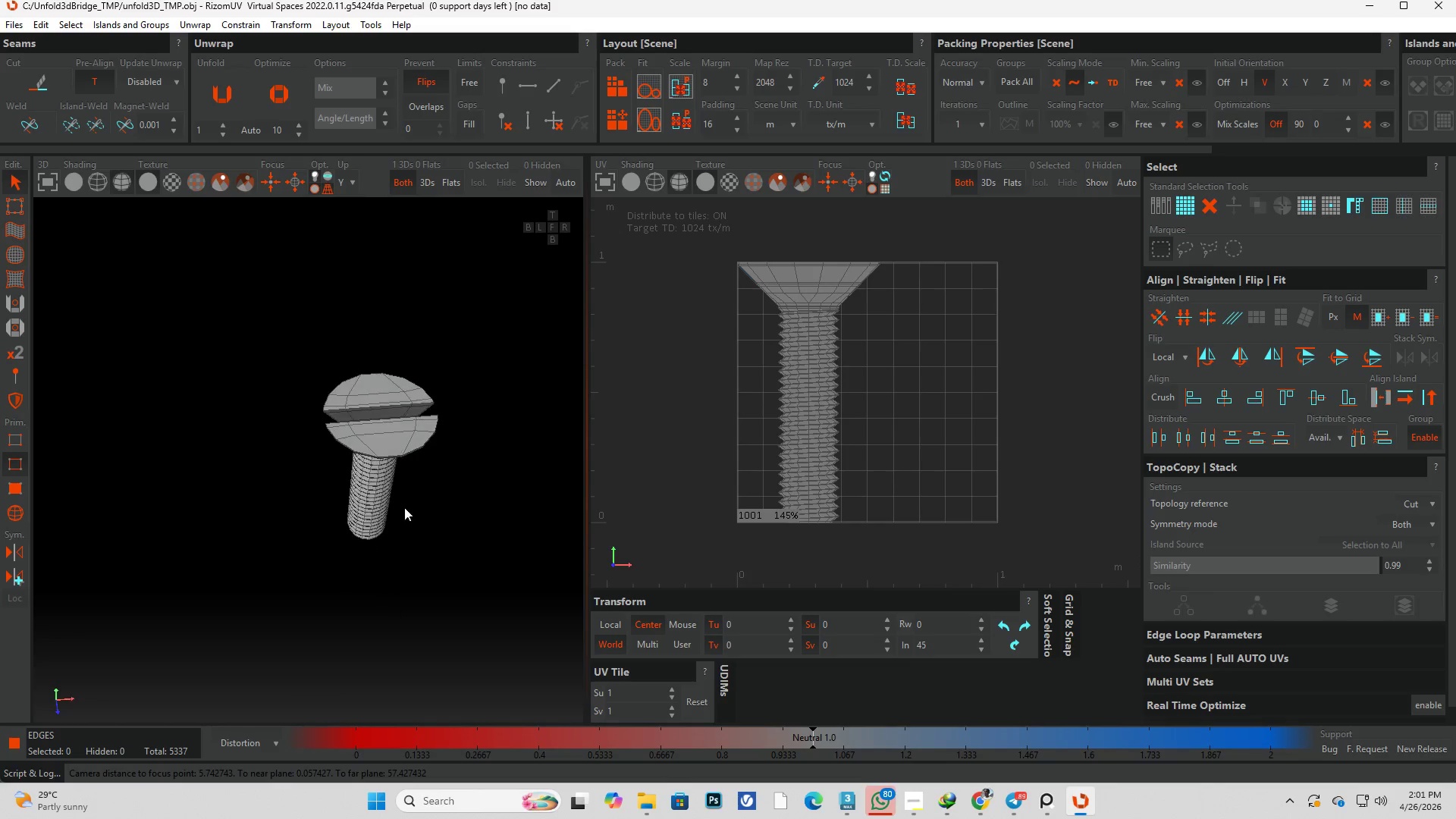 
scroll: coordinate [423, 504], scroll_direction: down, amount: 4.0
 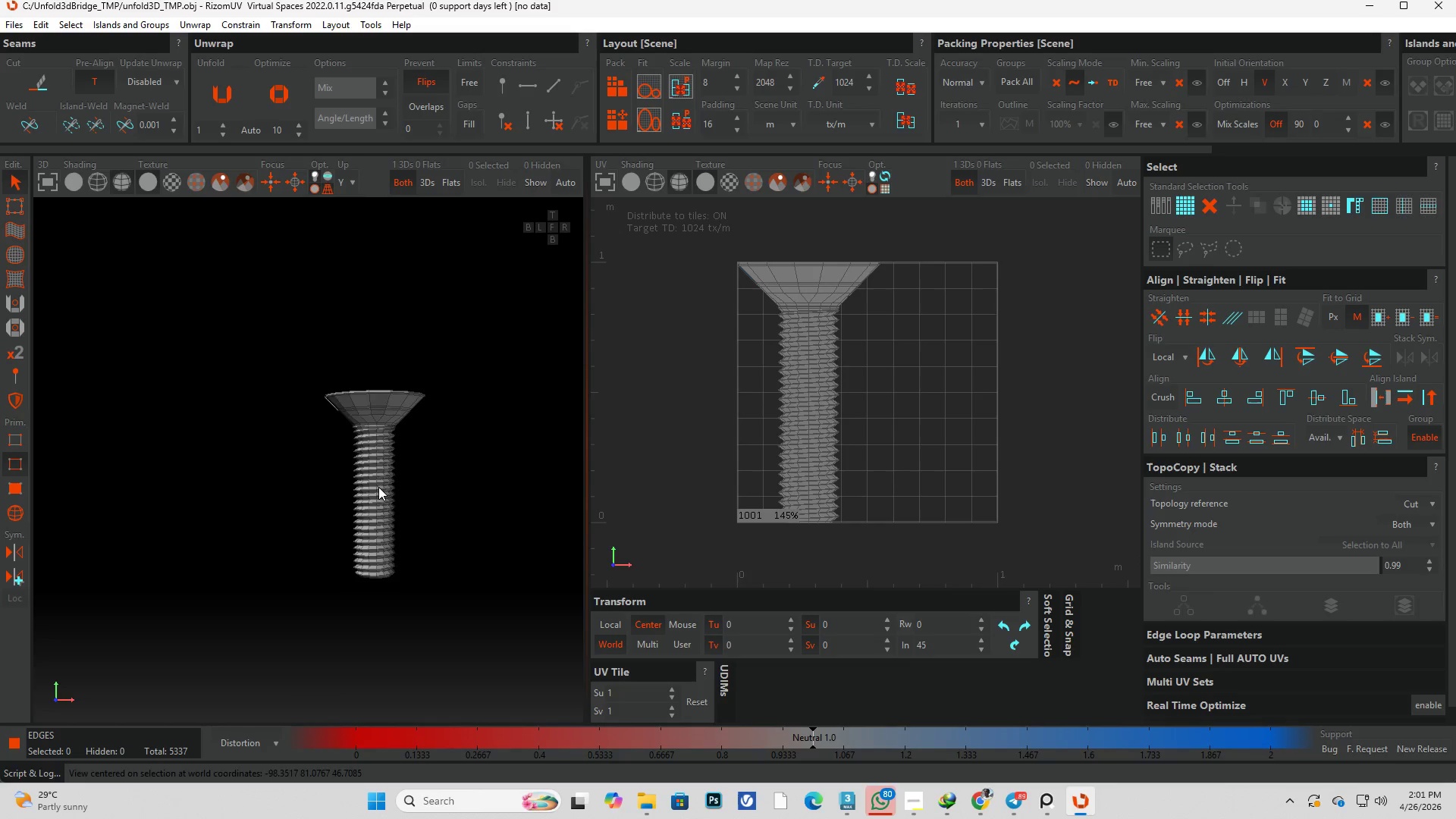 
key(Alt+AltLeft)
 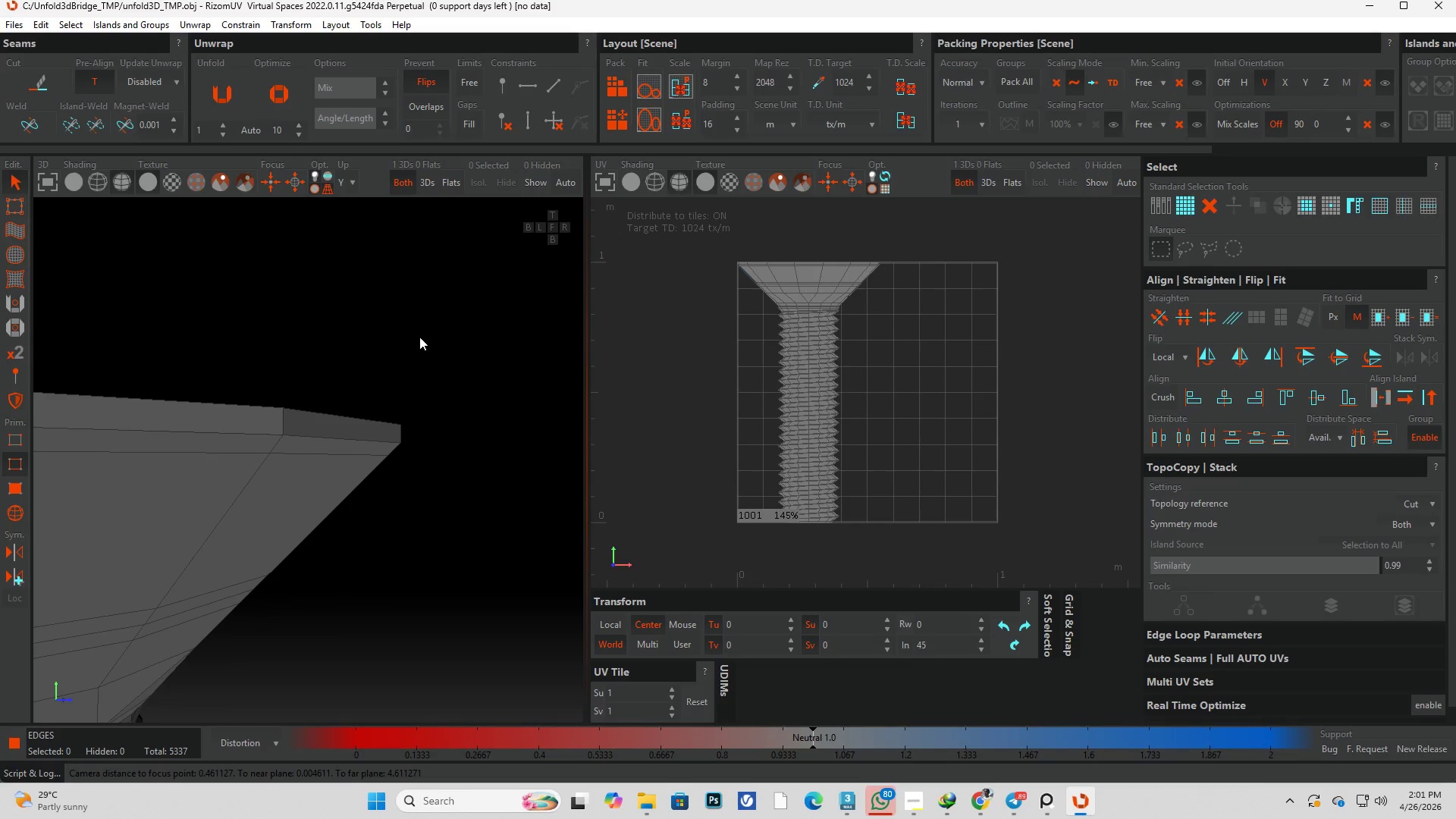 
scroll: coordinate [397, 459], scroll_direction: up, amount: 6.0
 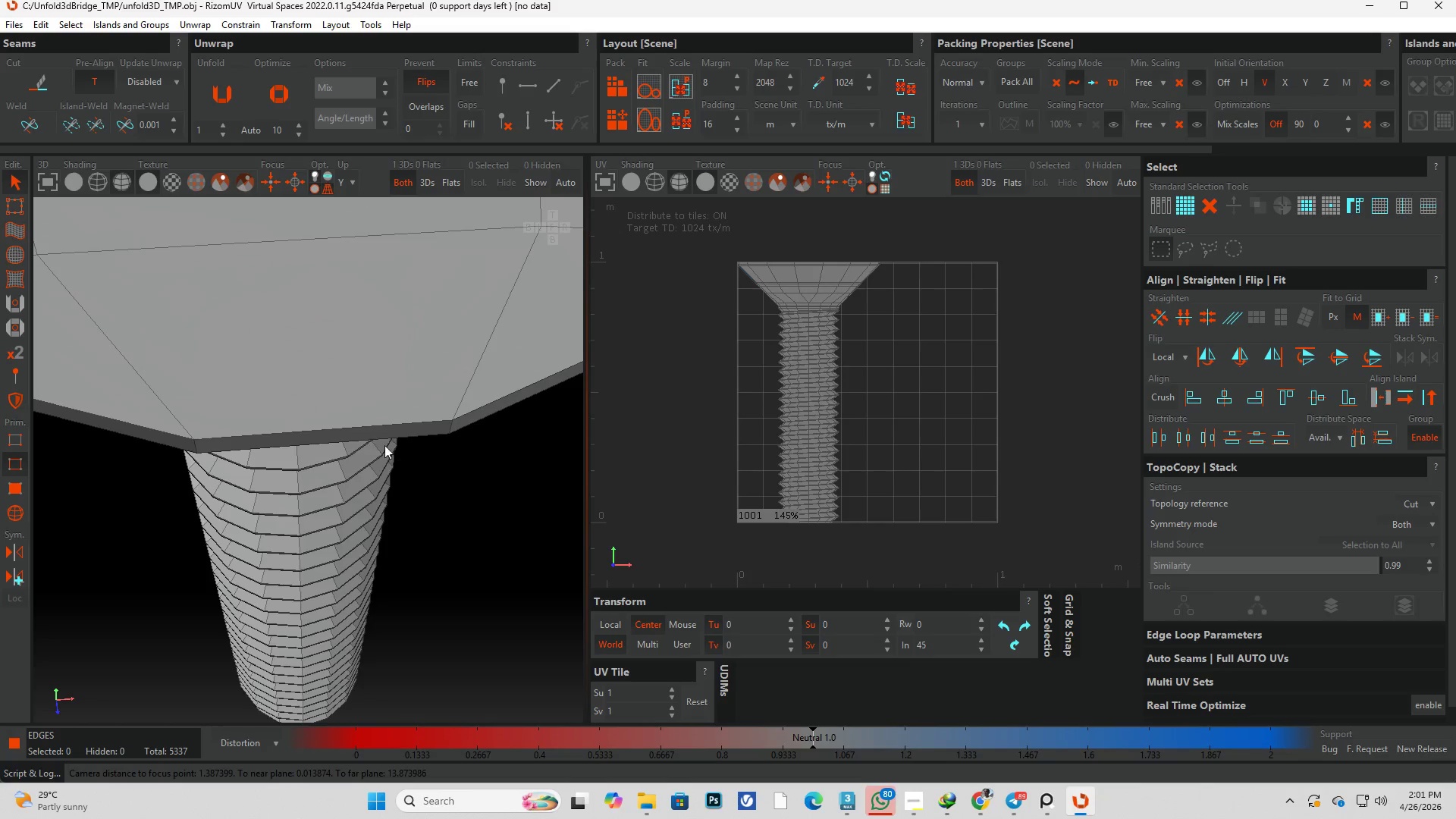 
scroll: coordinate [346, 399], scroll_direction: down, amount: 2.0
 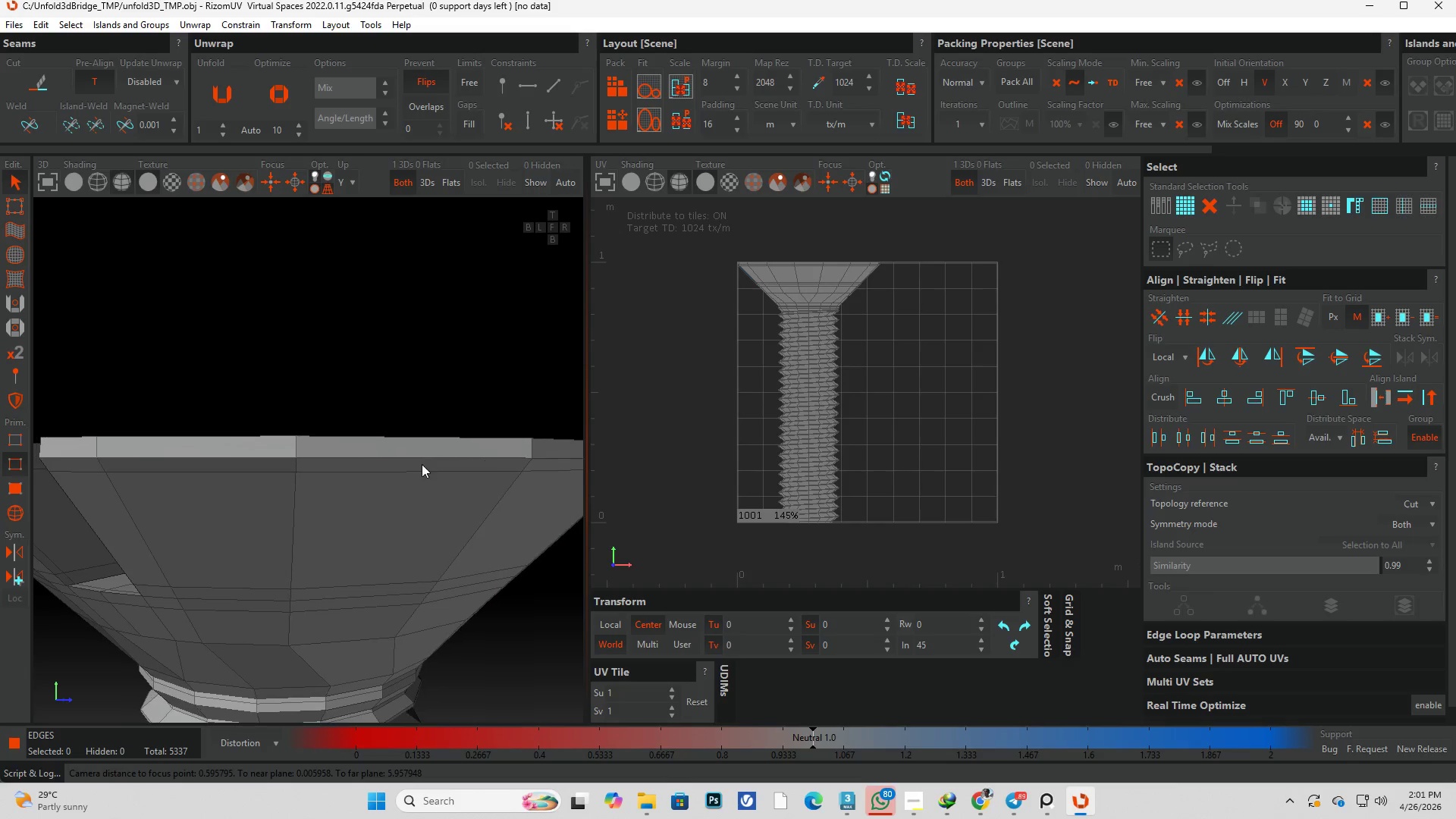 
key(Alt+AltLeft)
 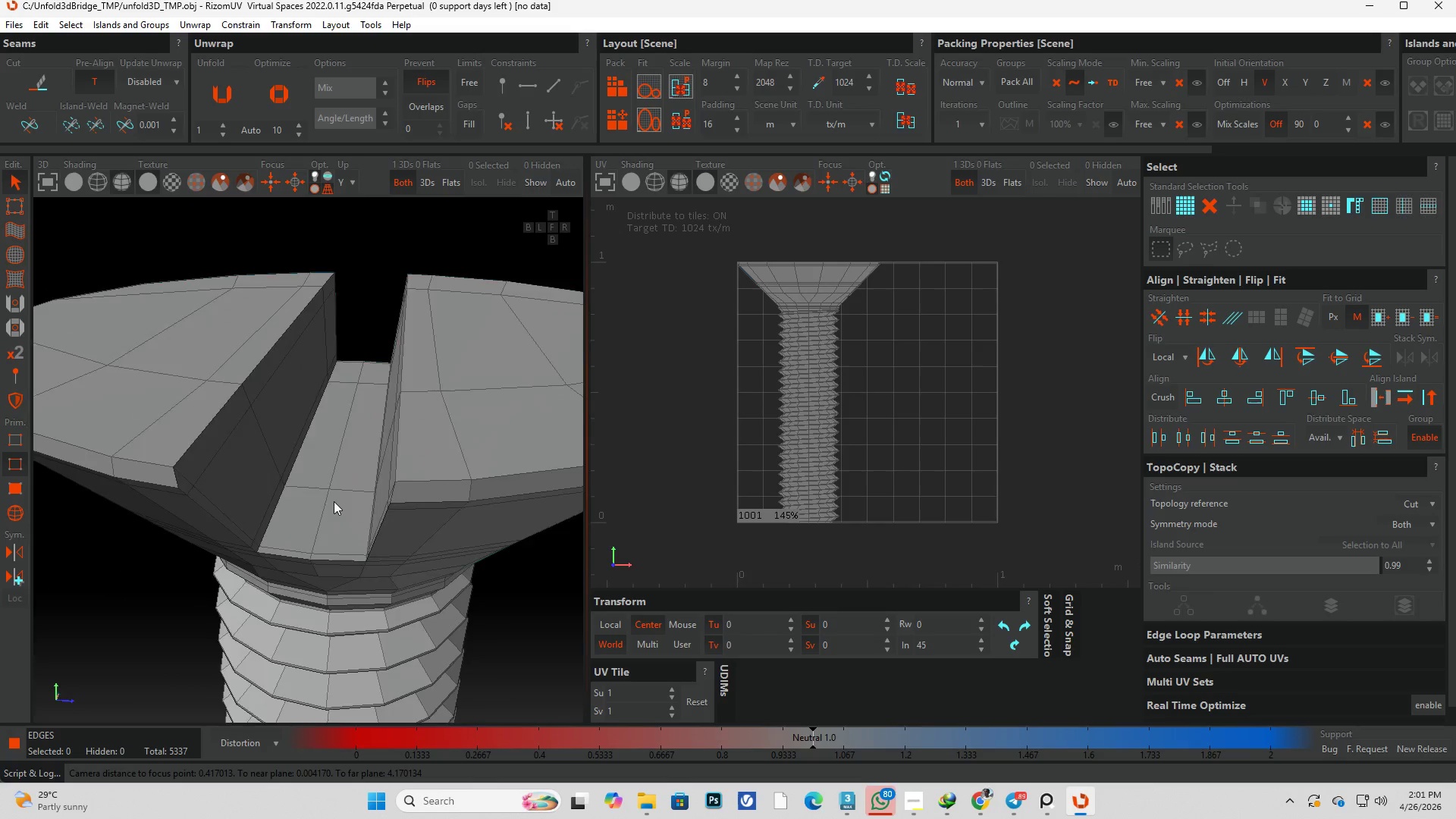 
key(Alt+AltLeft)
 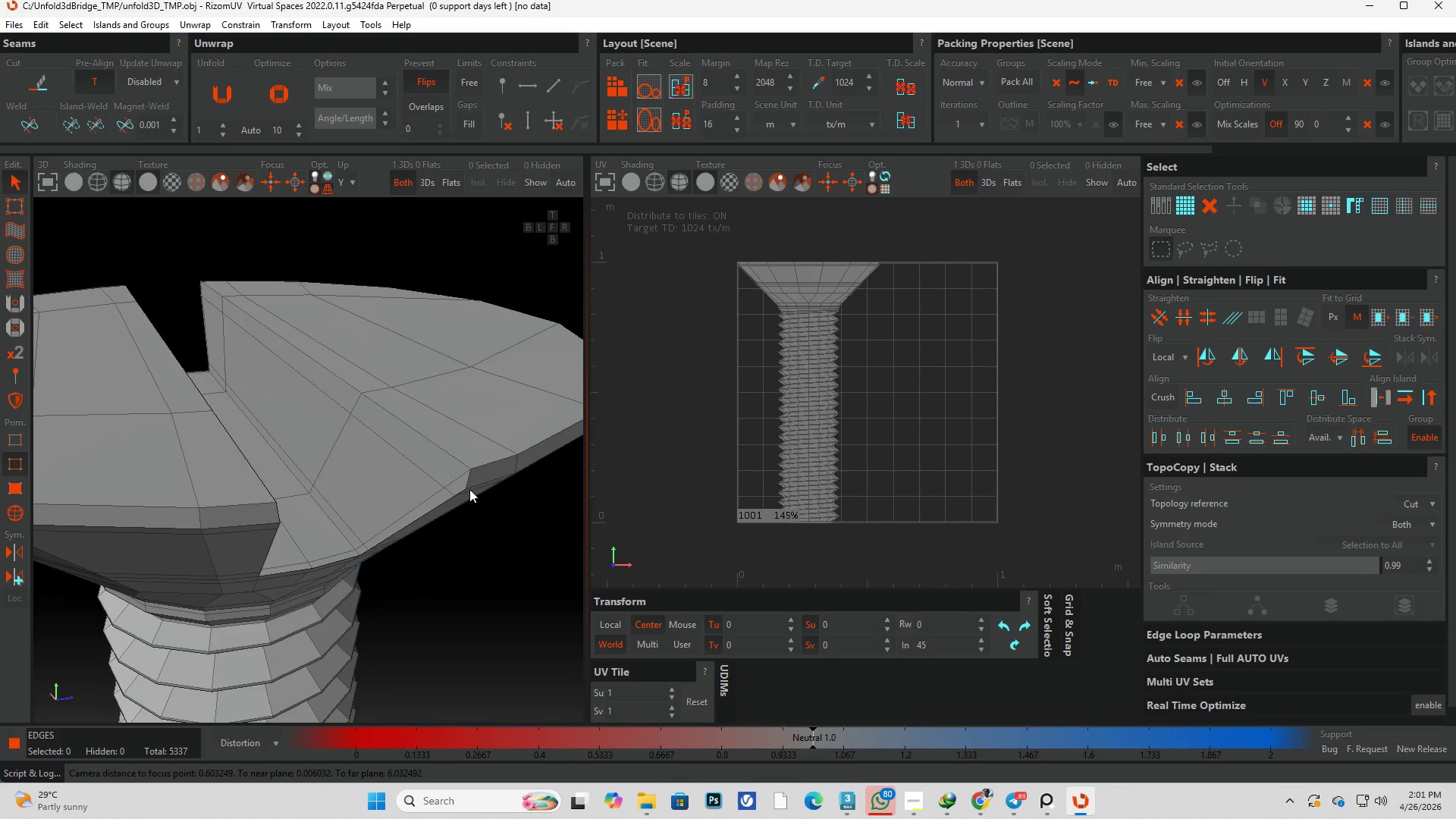 
scroll: coordinate [473, 473], scroll_direction: up, amount: 4.0
 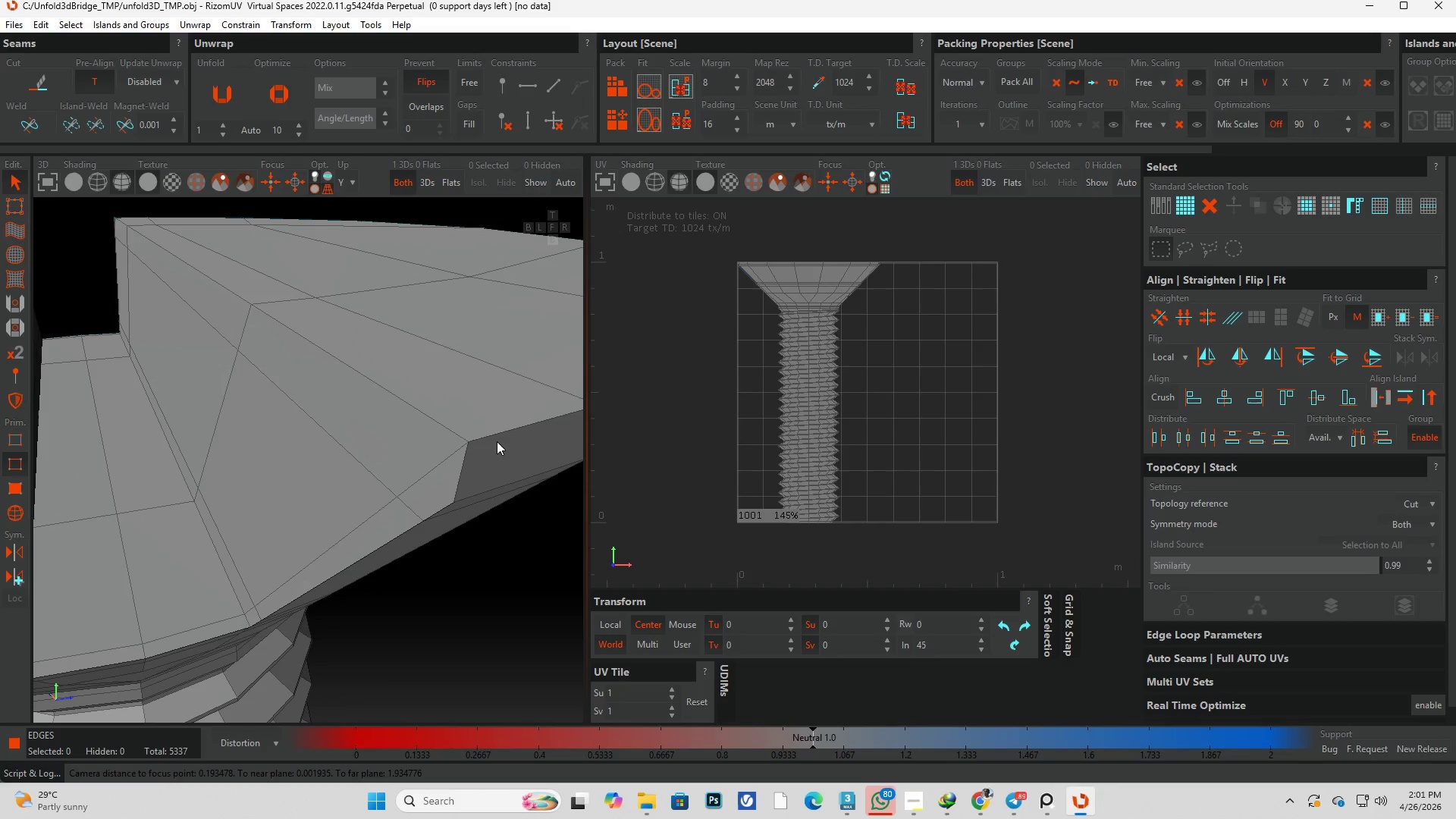 
double_click([497, 441])
 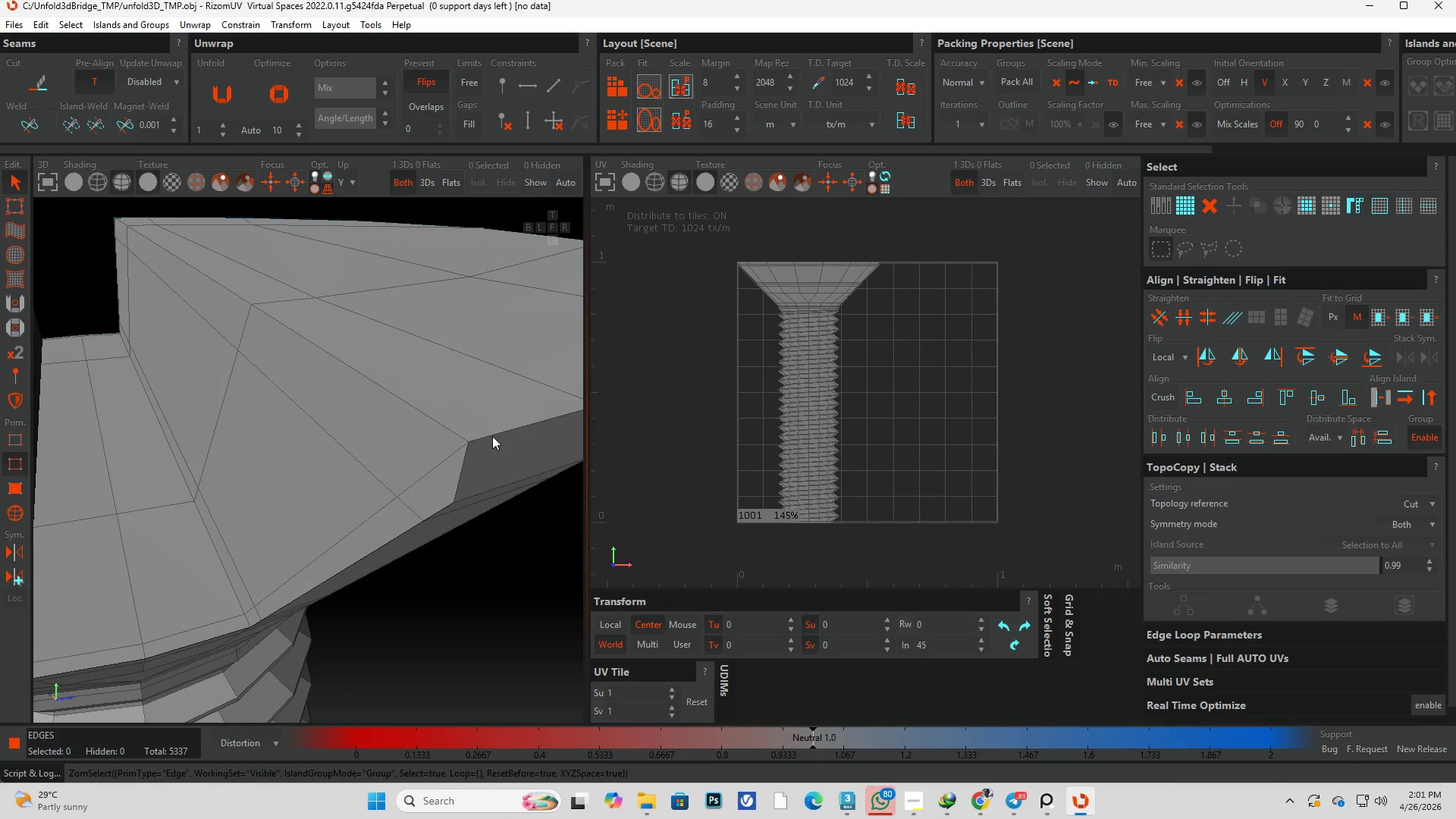 
double_click([492, 436])
 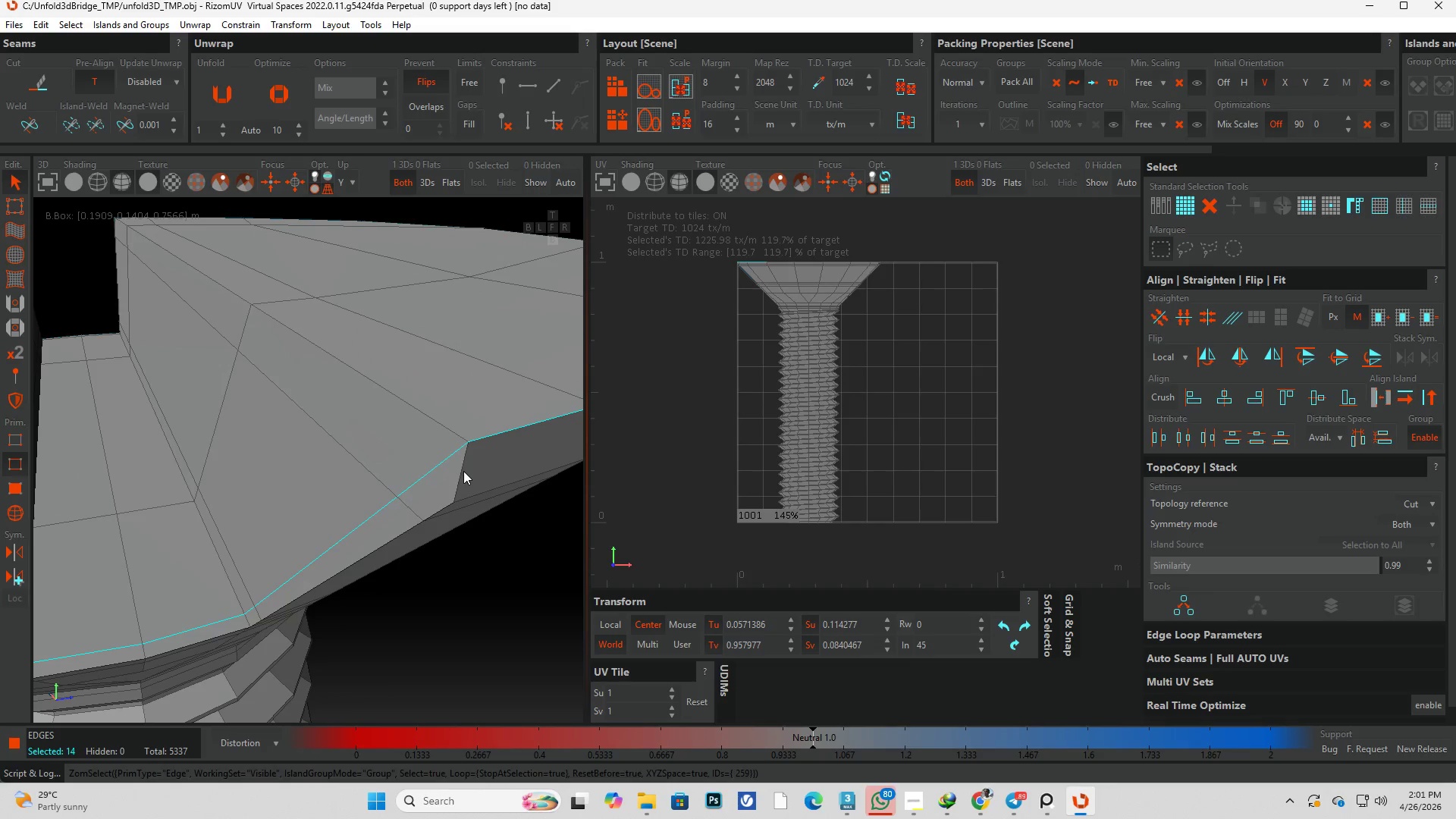 
double_click([463, 471])
 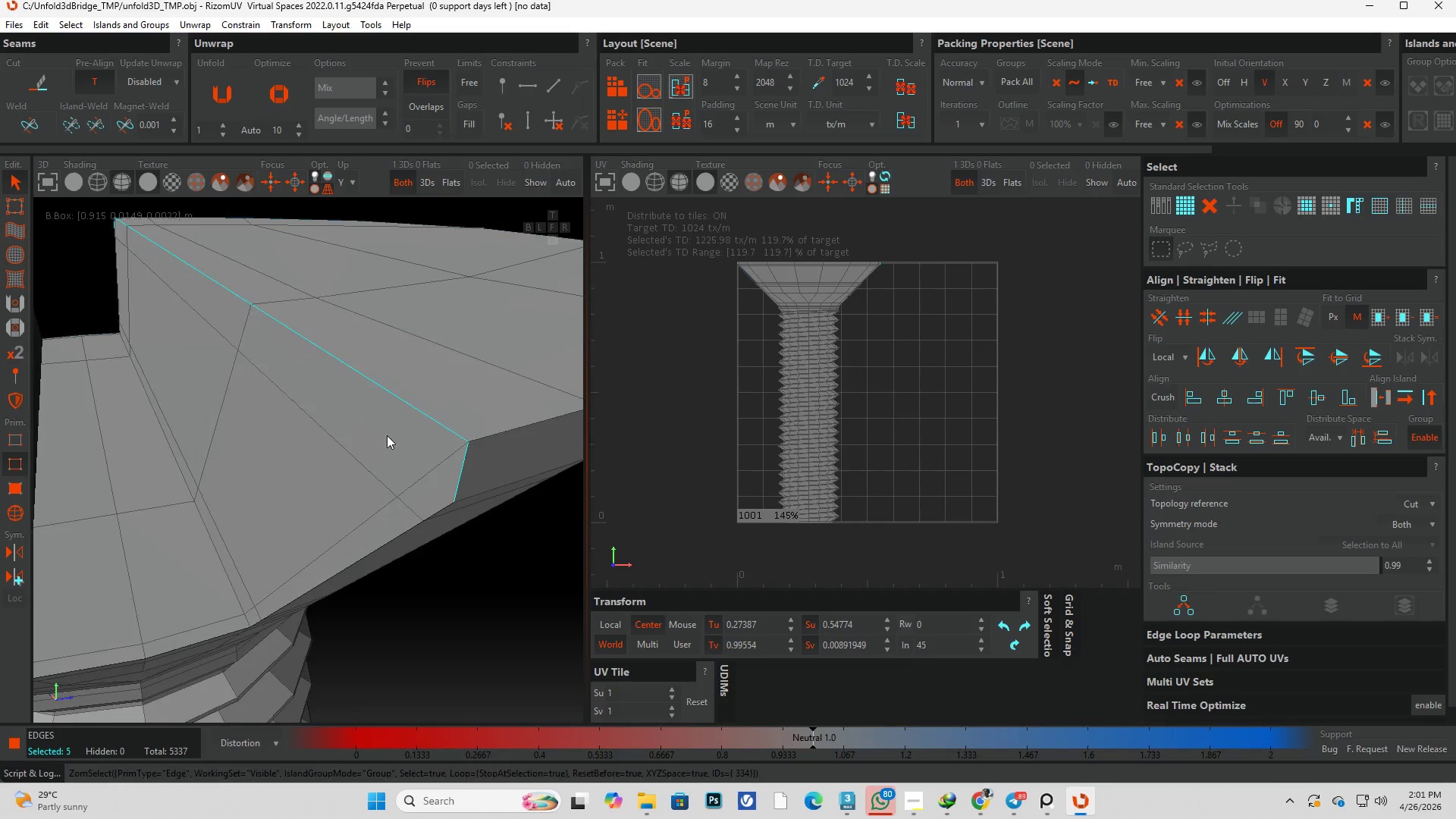 
hold_key(key=AltLeft, duration=0.45)
 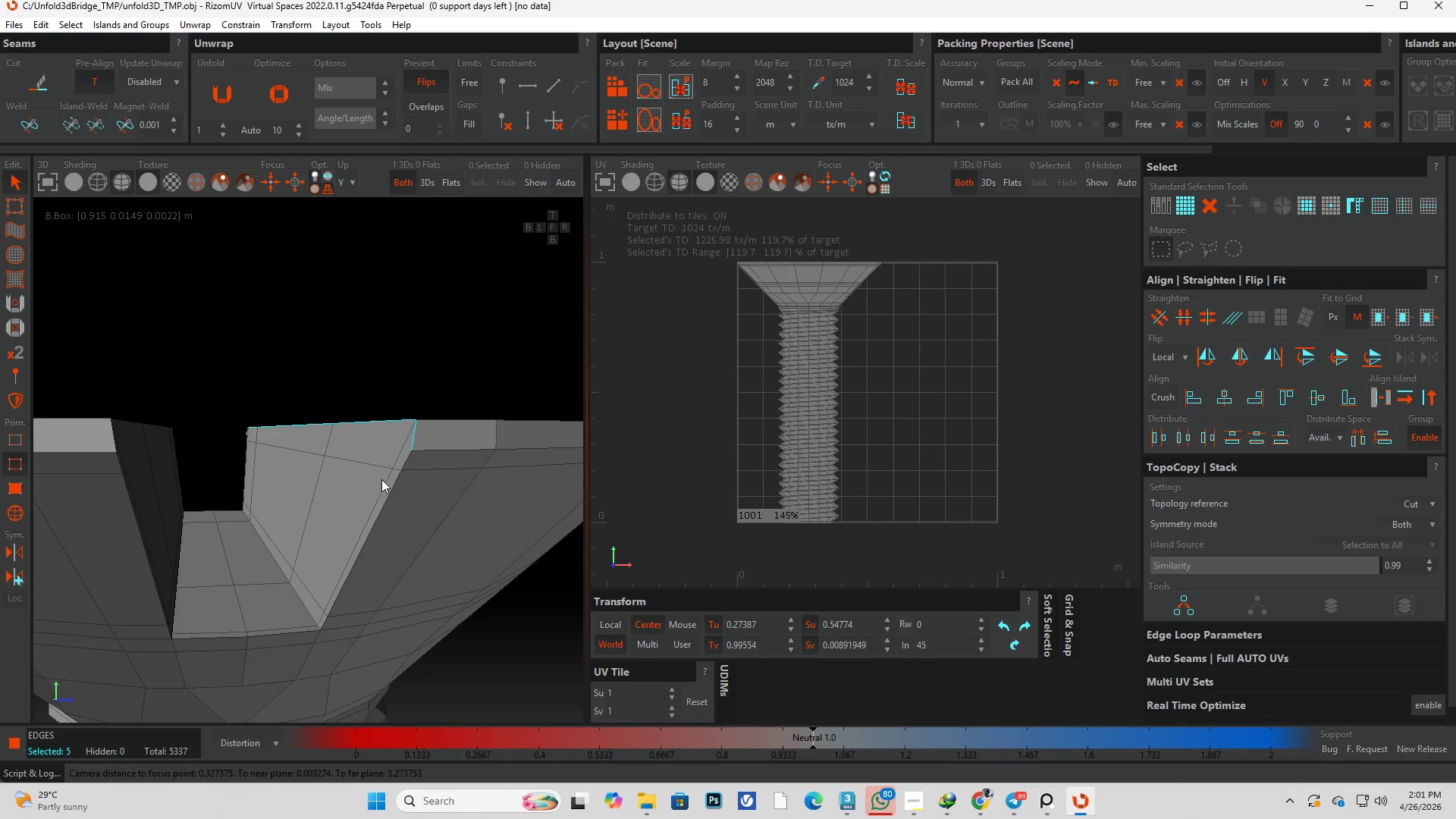 
scroll: coordinate [386, 435], scroll_direction: down, amount: 3.0
 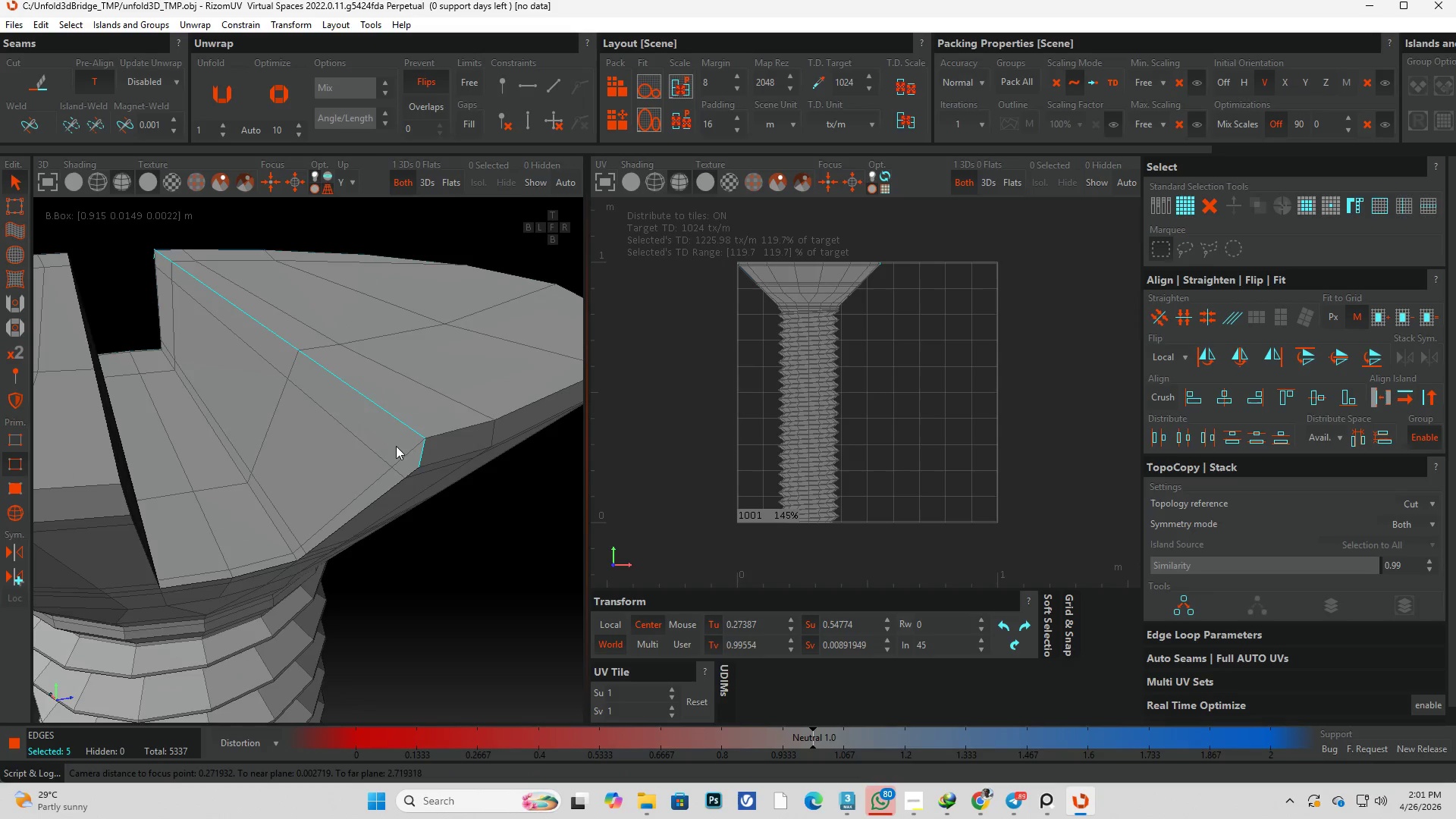 
hold_key(key=ControlLeft, duration=0.91)
 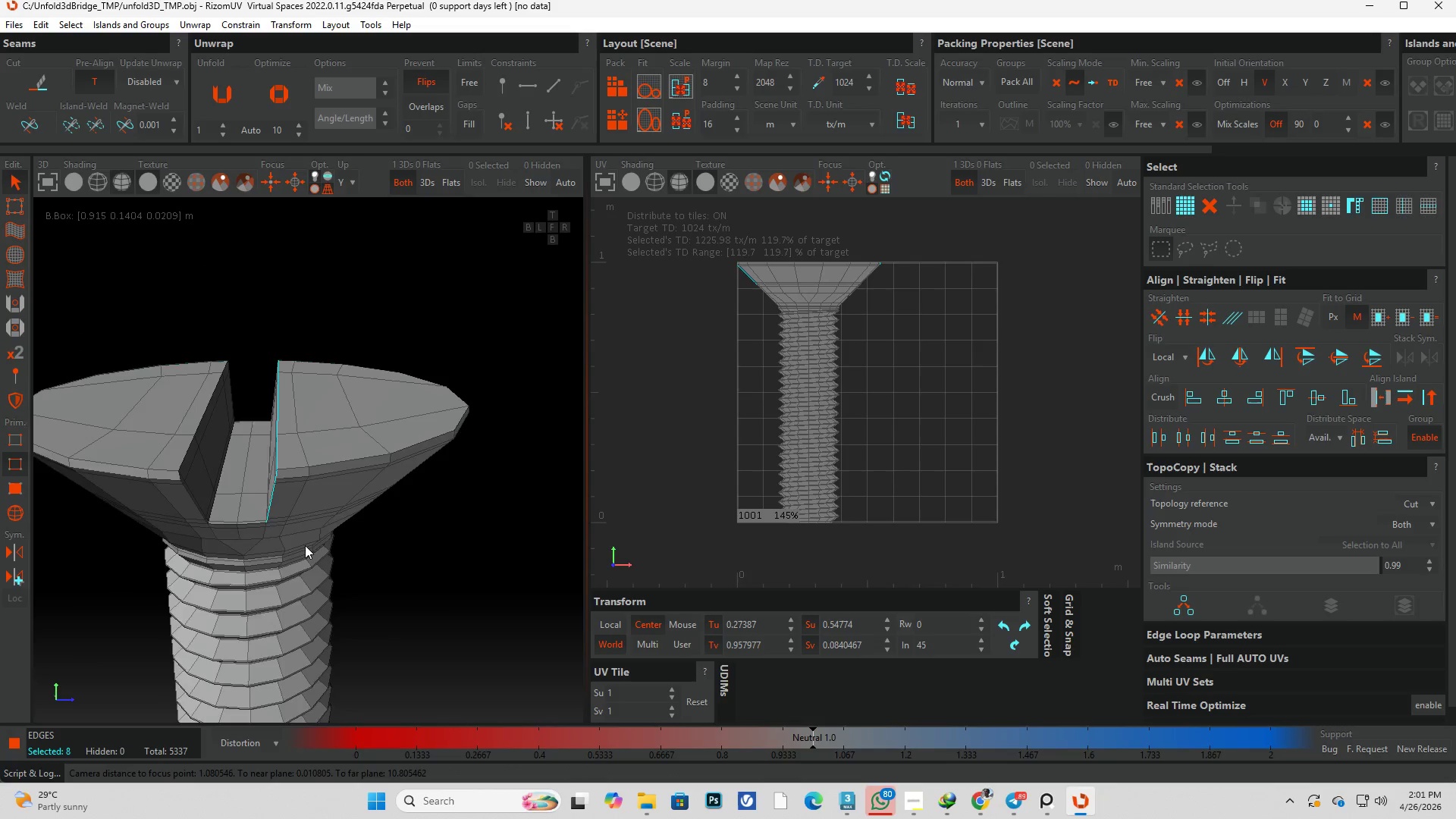 
scroll: coordinate [391, 486], scroll_direction: up, amount: 2.0
 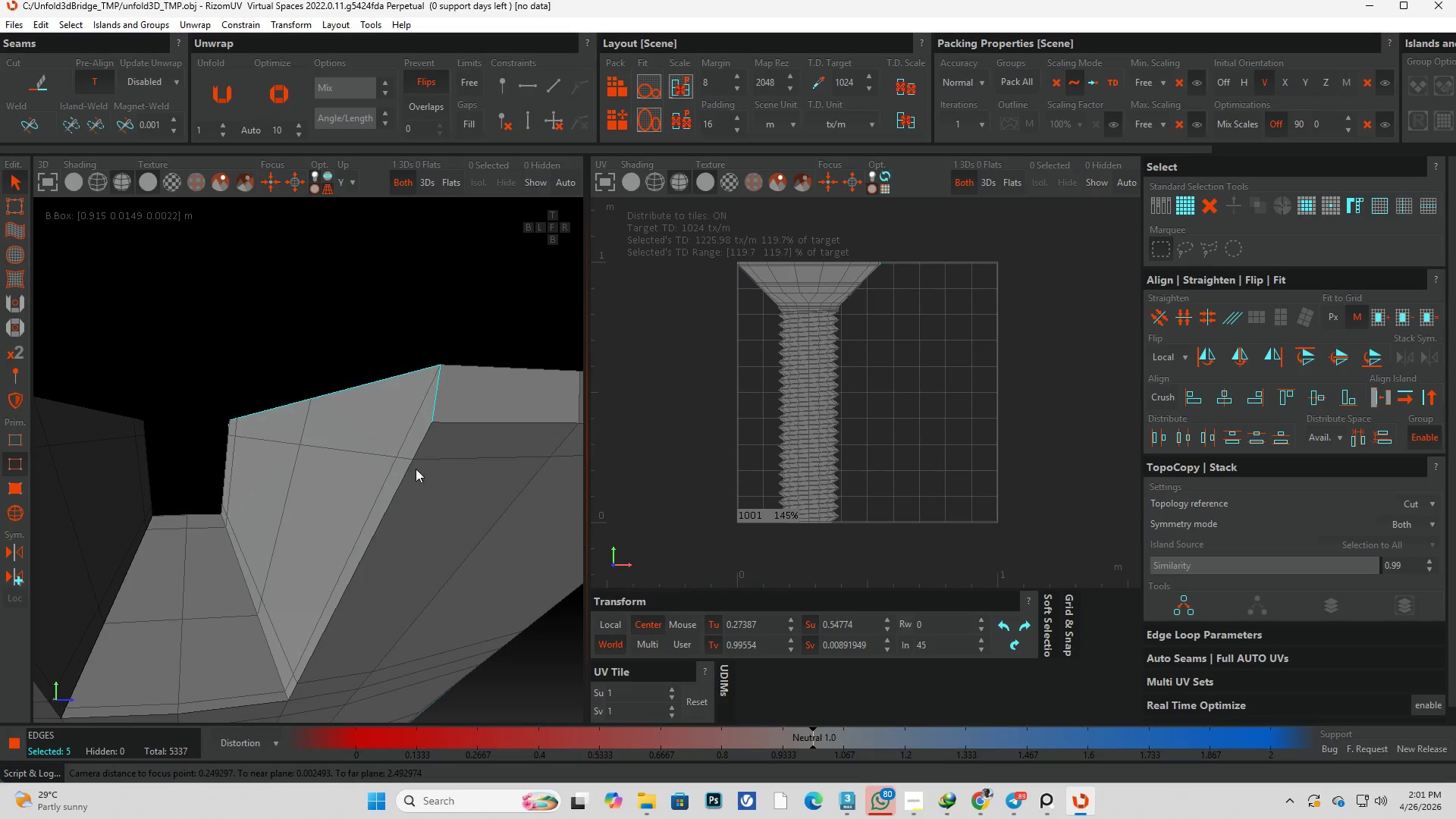 
double_click([417, 444])
 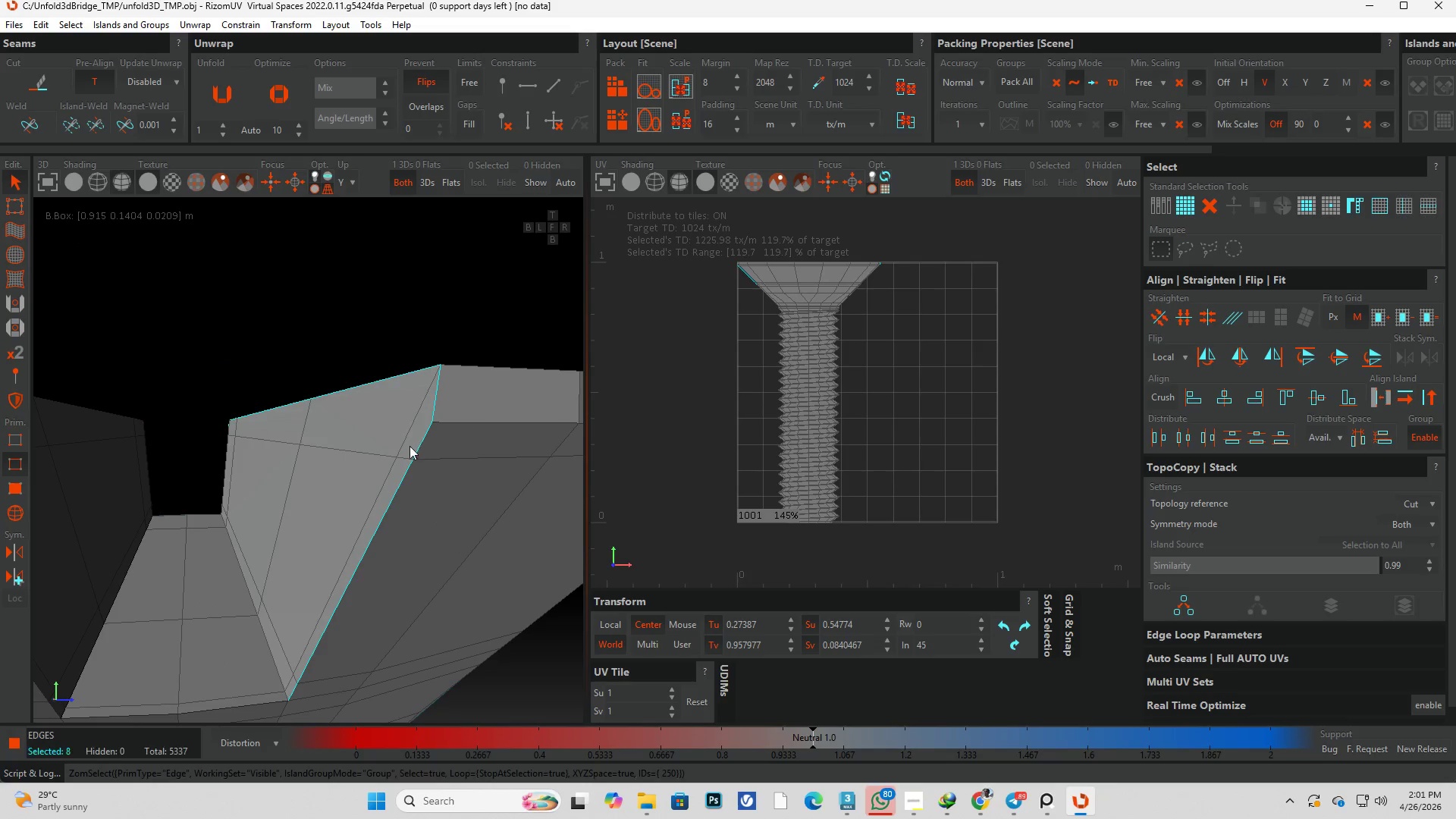 
hold_key(key=AltLeft, duration=0.34)
 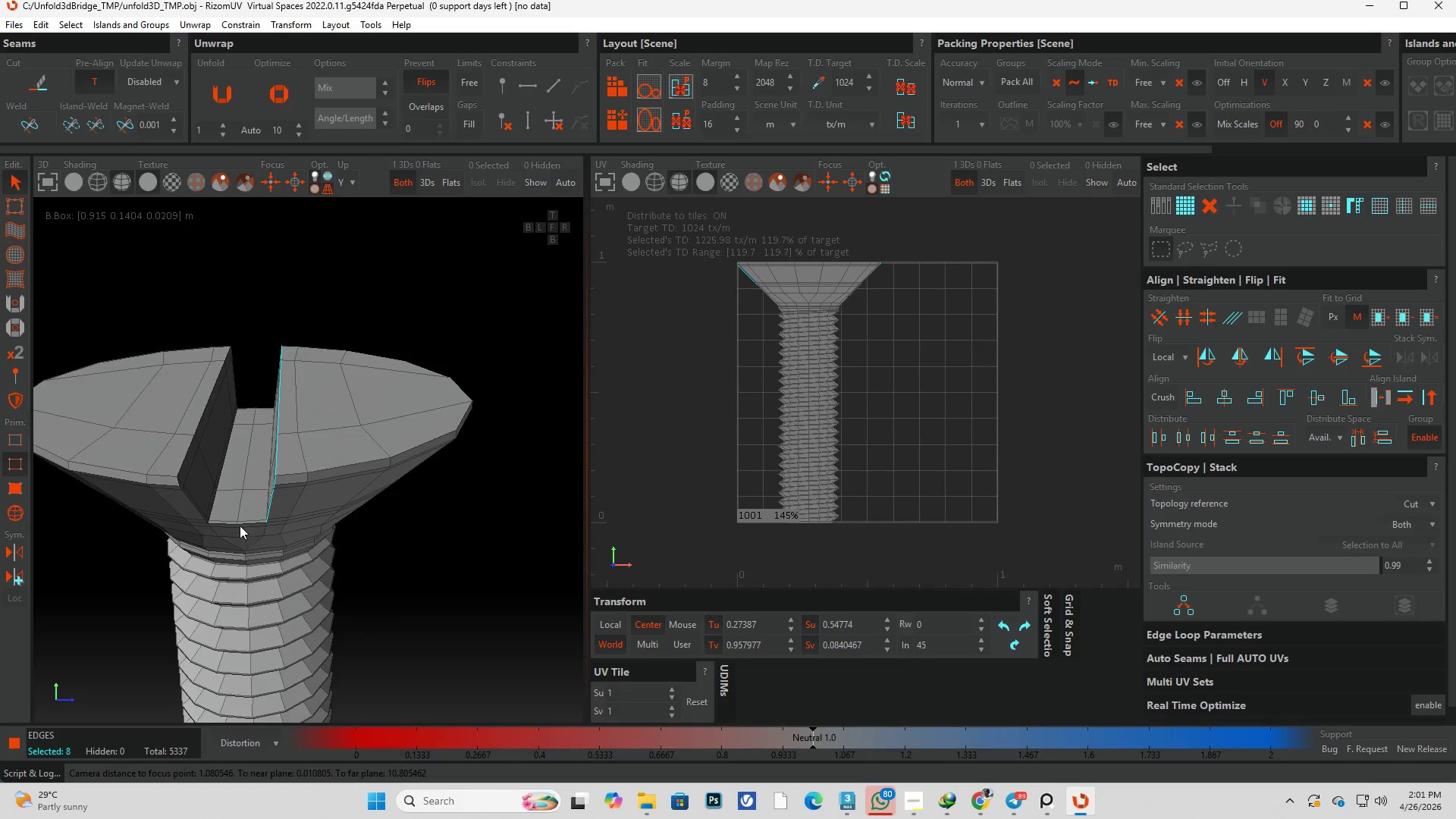 
scroll: coordinate [258, 458], scroll_direction: down, amount: 4.0
 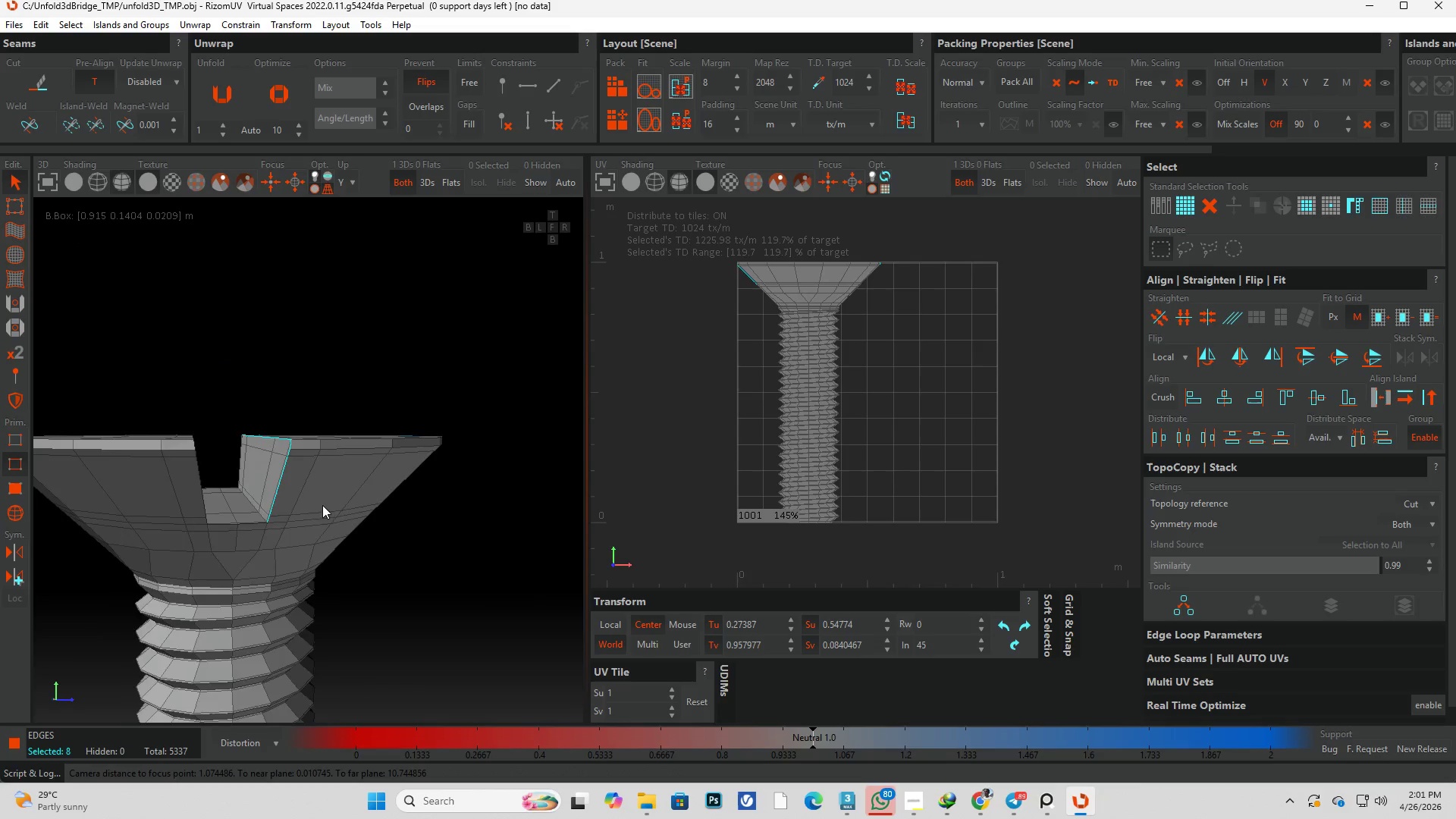 
key(Alt+AltLeft)
 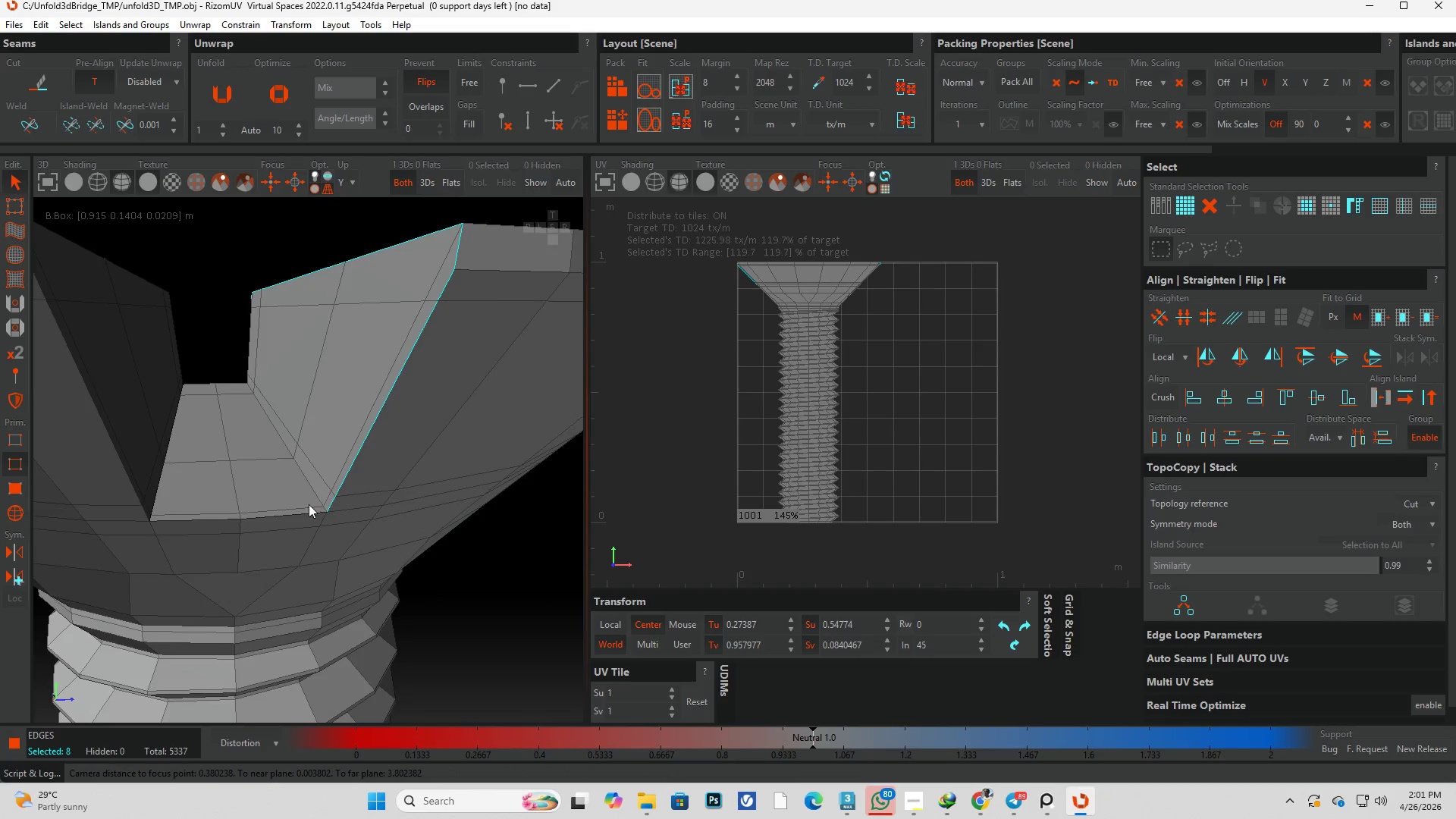 
scroll: coordinate [240, 523], scroll_direction: up, amount: 4.0
 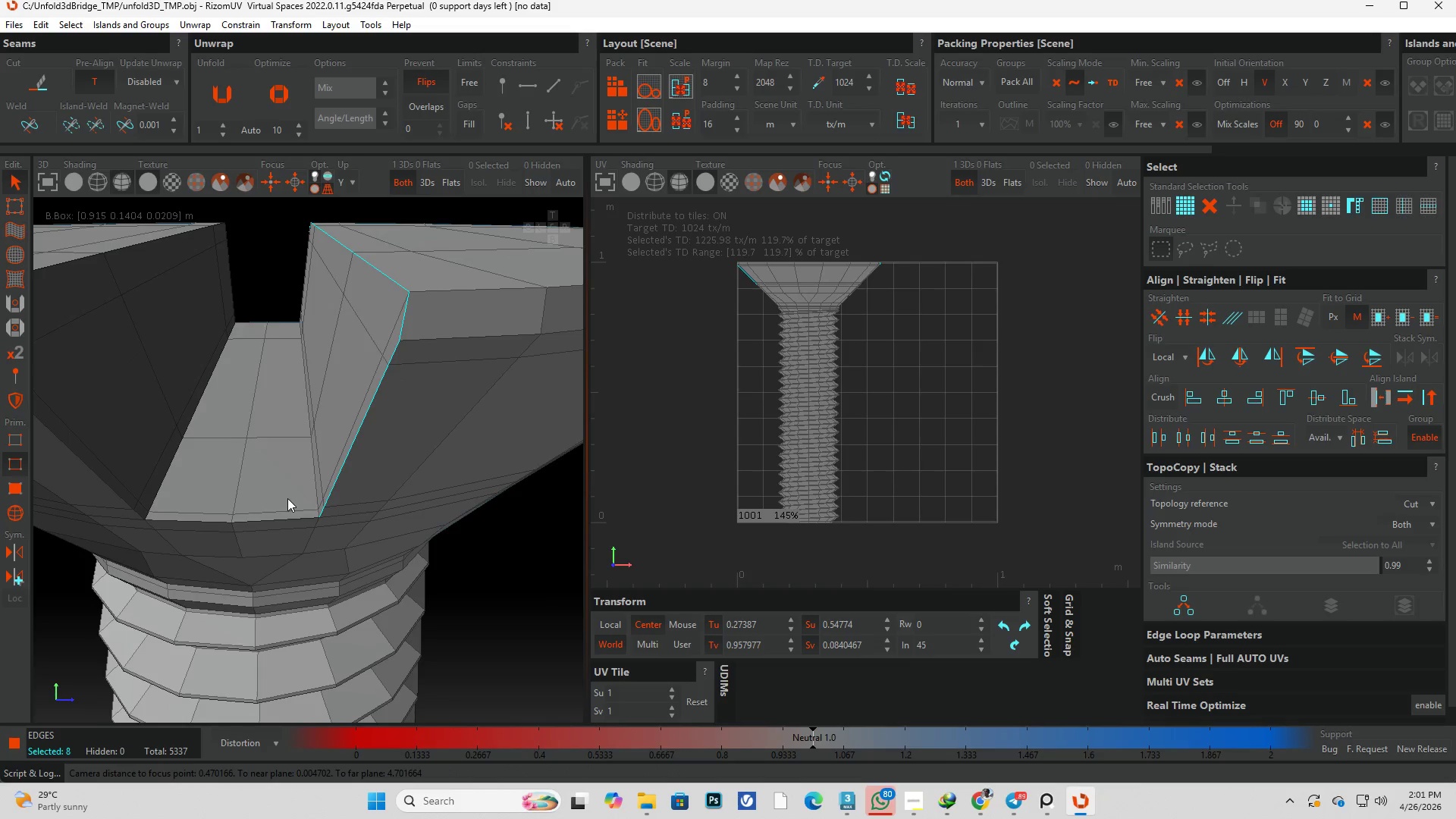 
hold_key(key=ControlLeft, duration=0.64)
left_click([308, 516])
 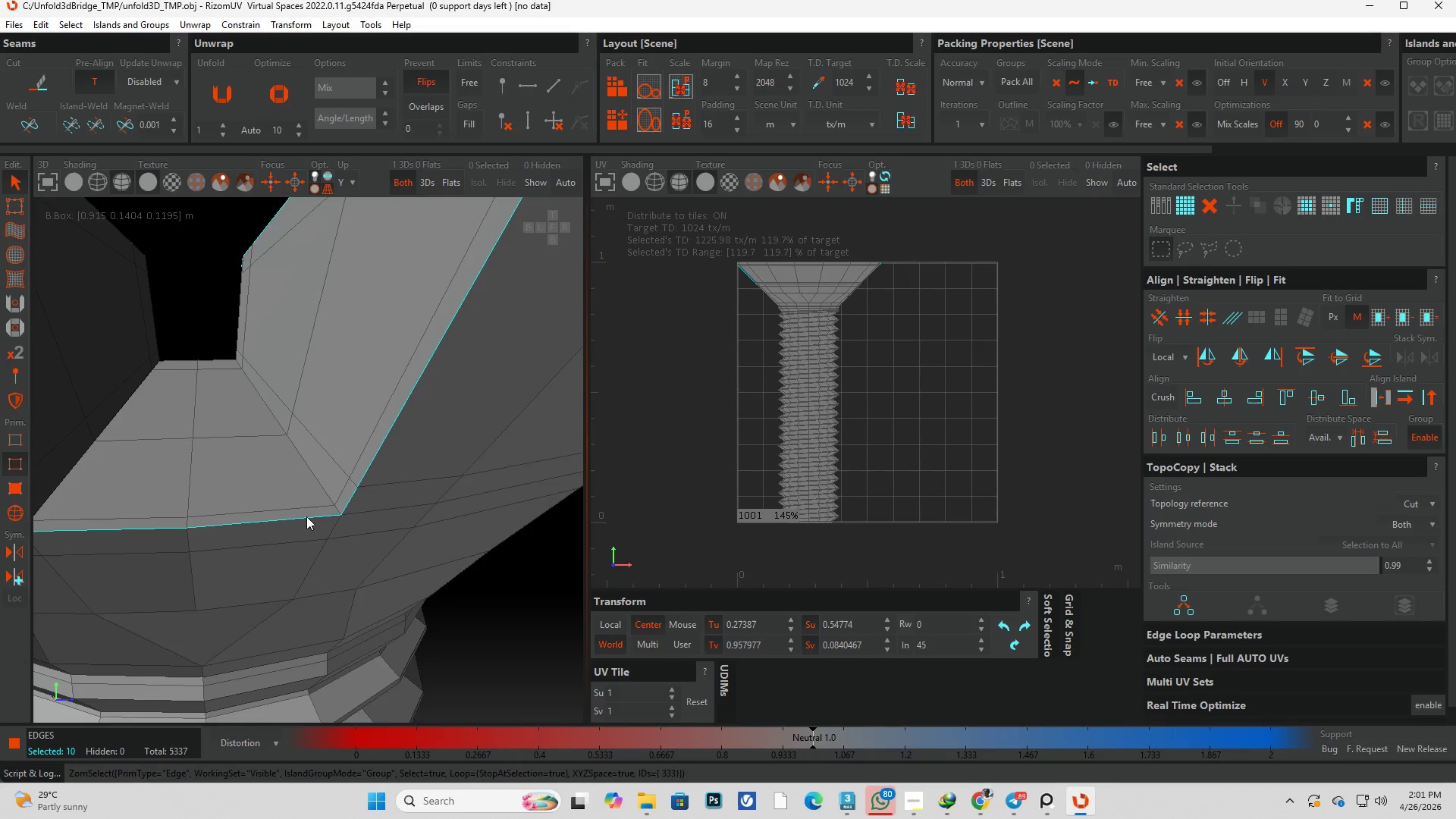 
scroll: coordinate [308, 510], scroll_direction: up, amount: 2.0
 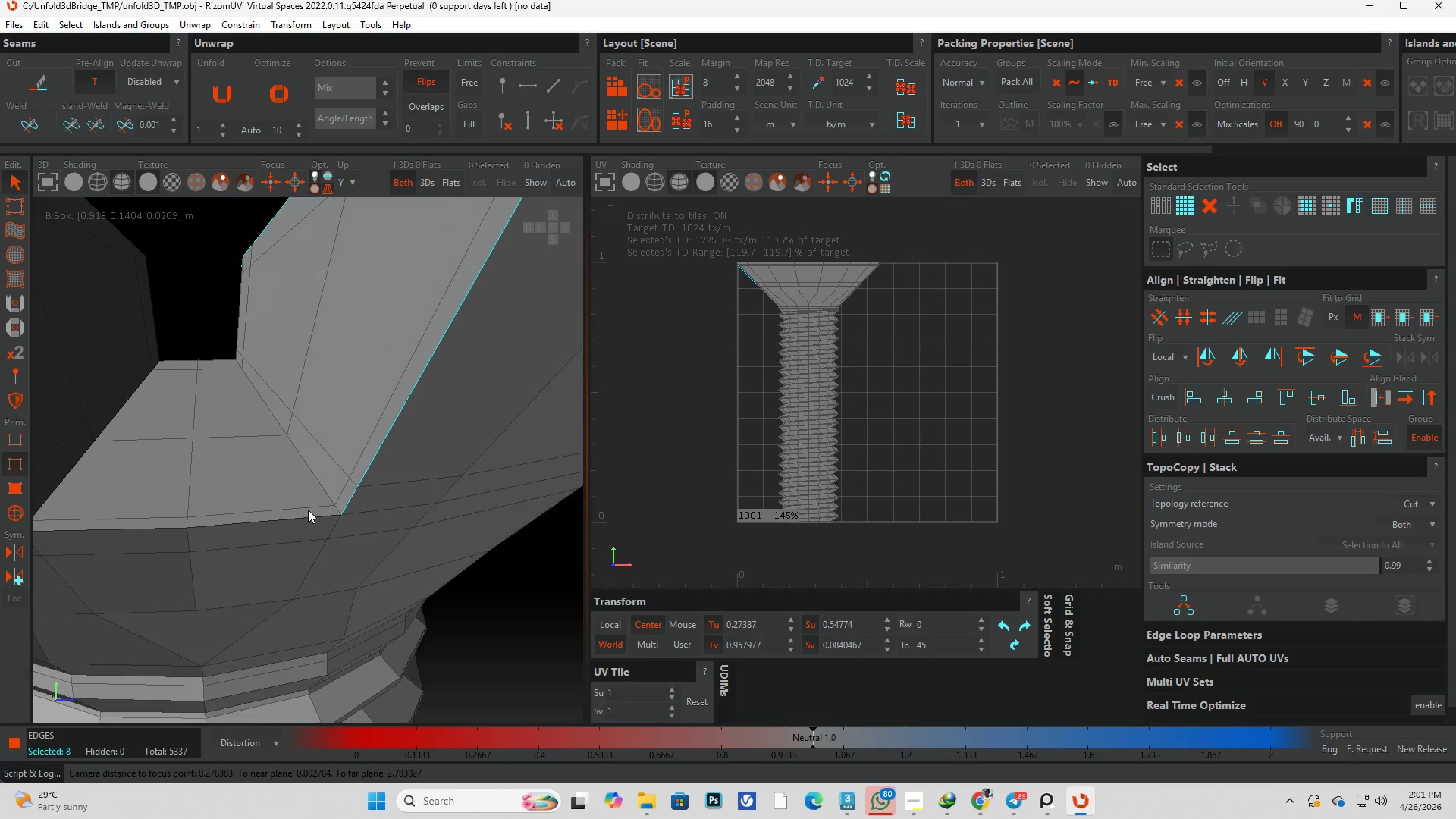 
key(Alt+AltLeft)
 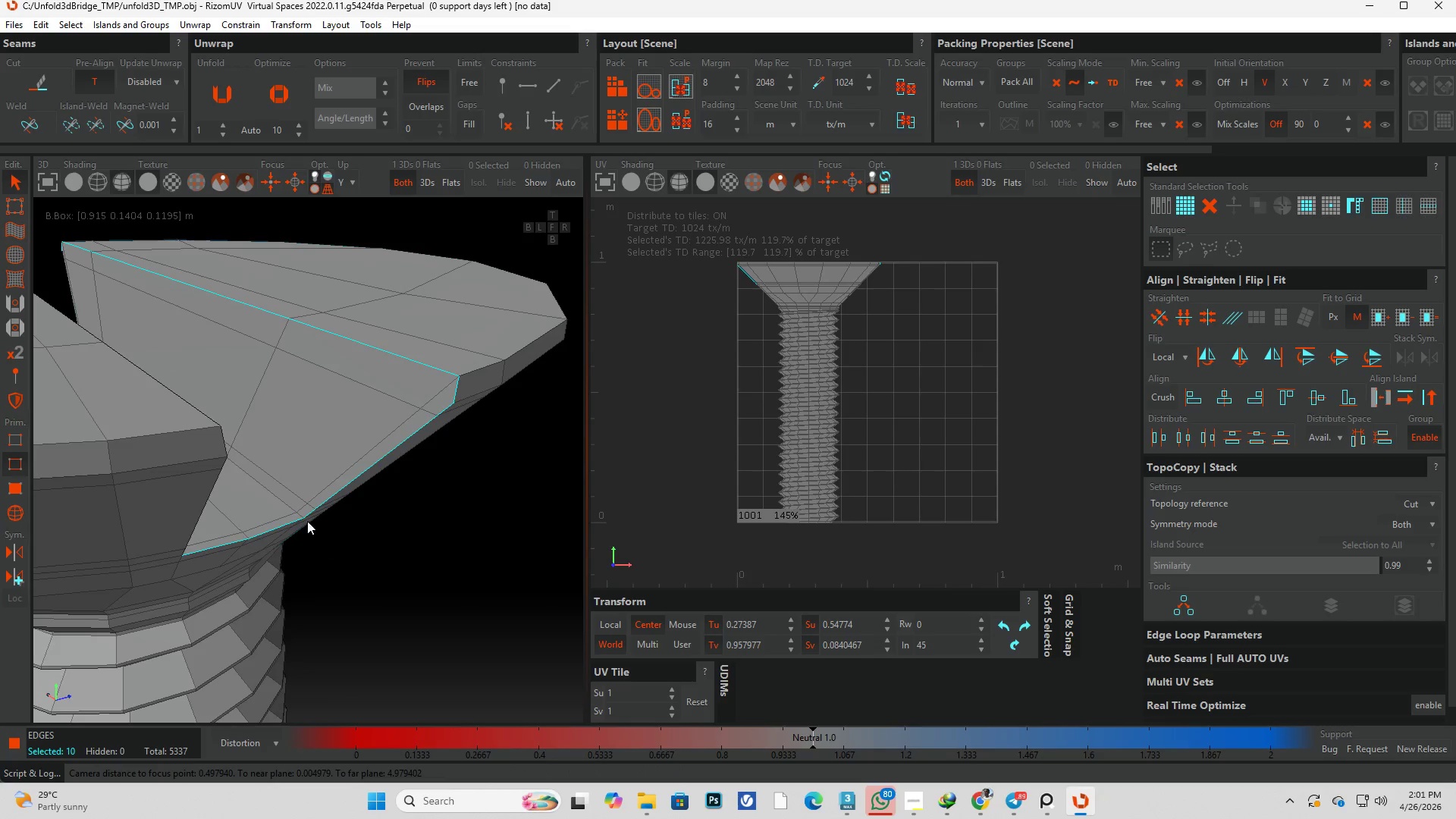 
scroll: coordinate [266, 519], scroll_direction: down, amount: 4.0
 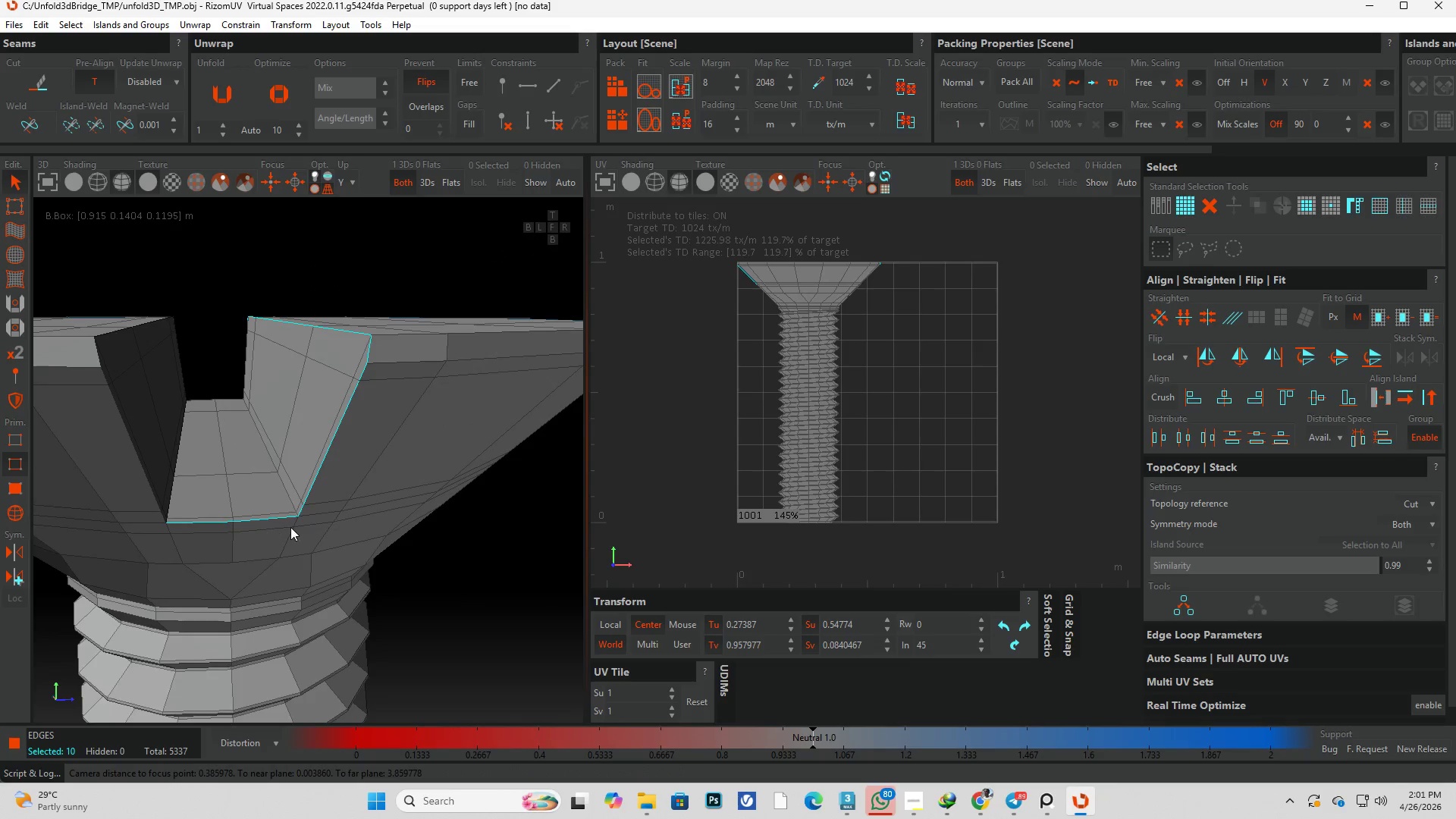 
key(Alt+AltLeft)
 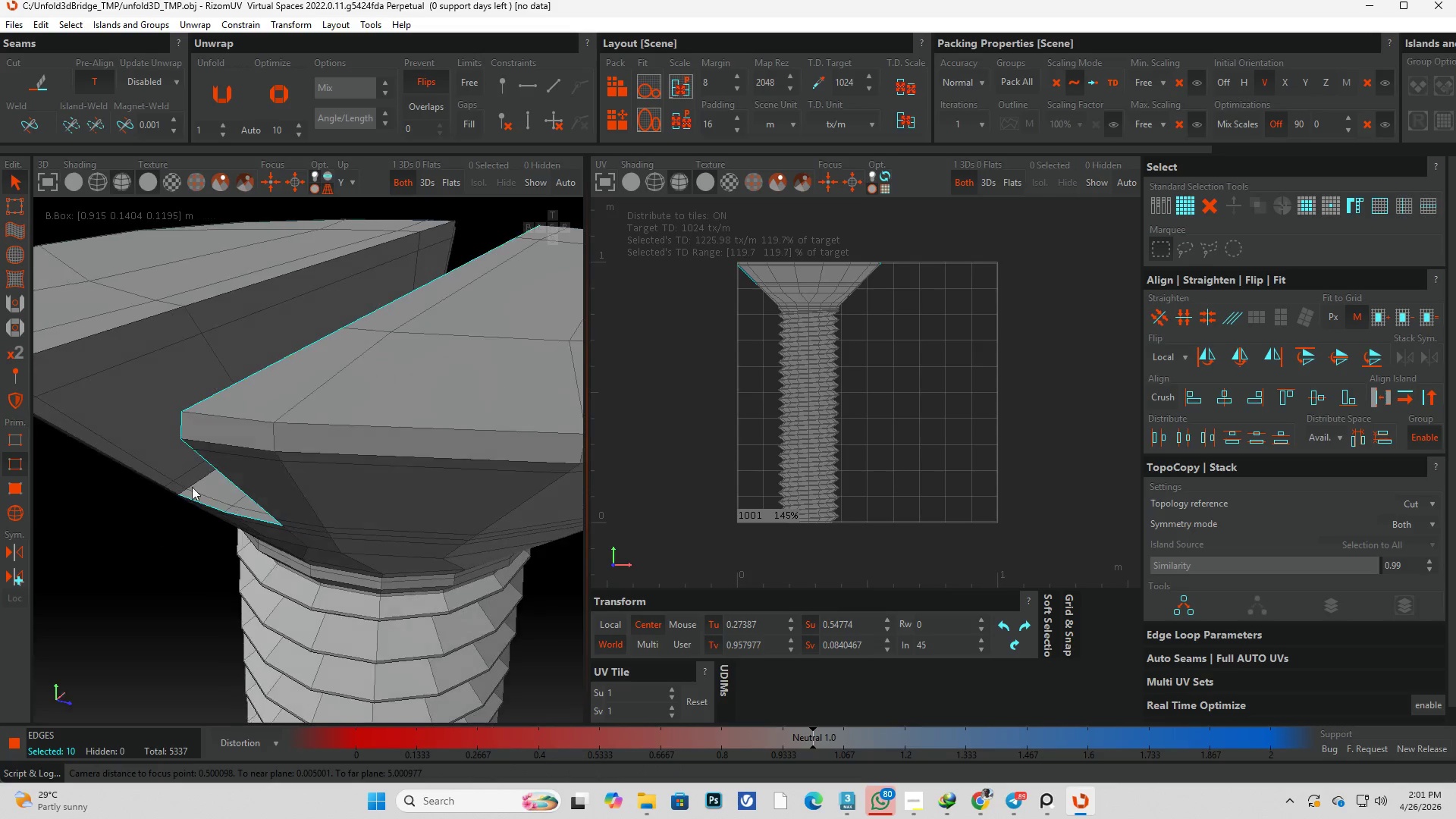 
hold_key(key=AltLeft, duration=0.45)
 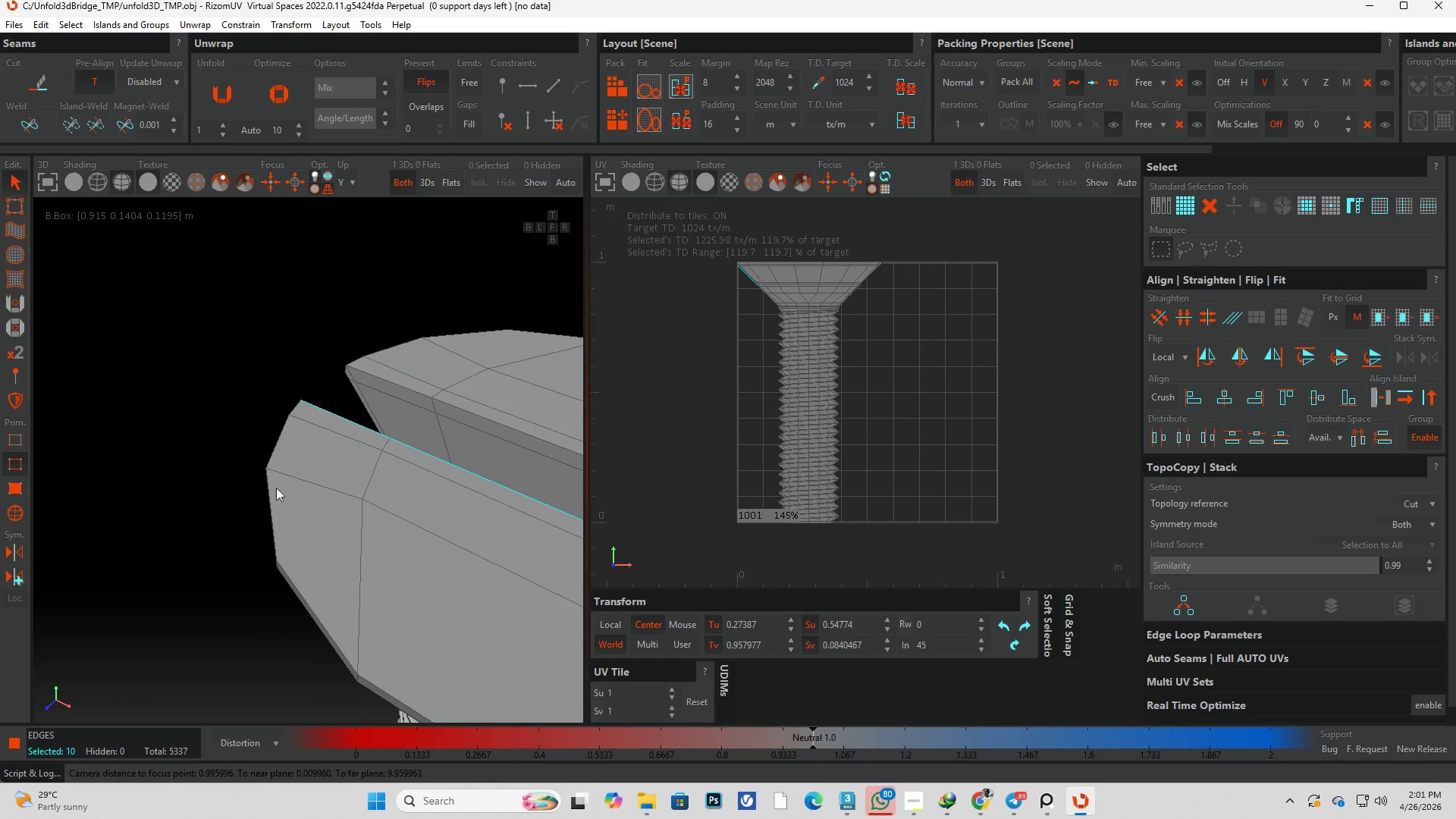 
scroll: coordinate [207, 466], scroll_direction: down, amount: 4.0
 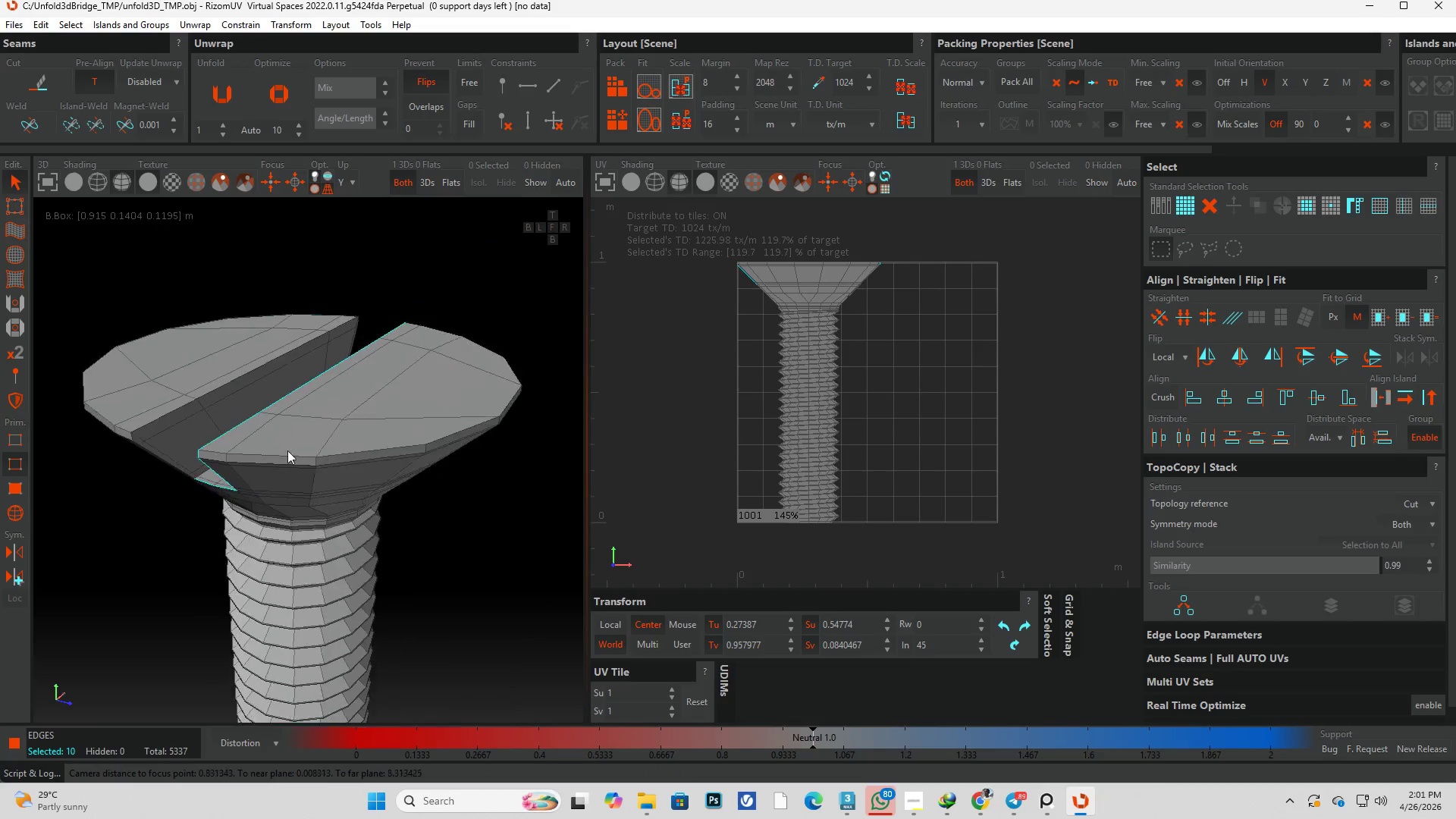 
key(Alt+AltLeft)
 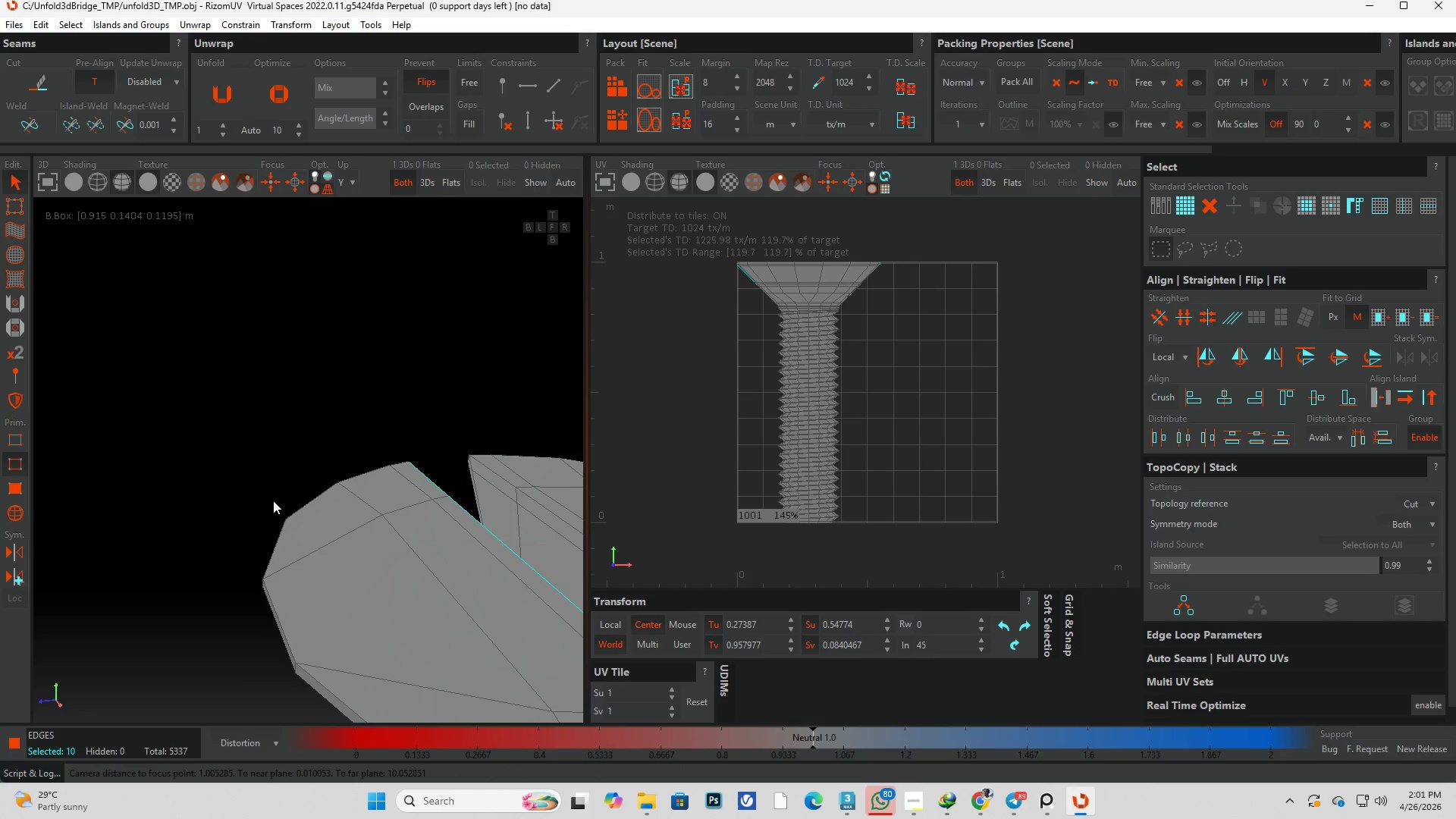 
scroll: coordinate [245, 491], scroll_direction: down, amount: 4.0
 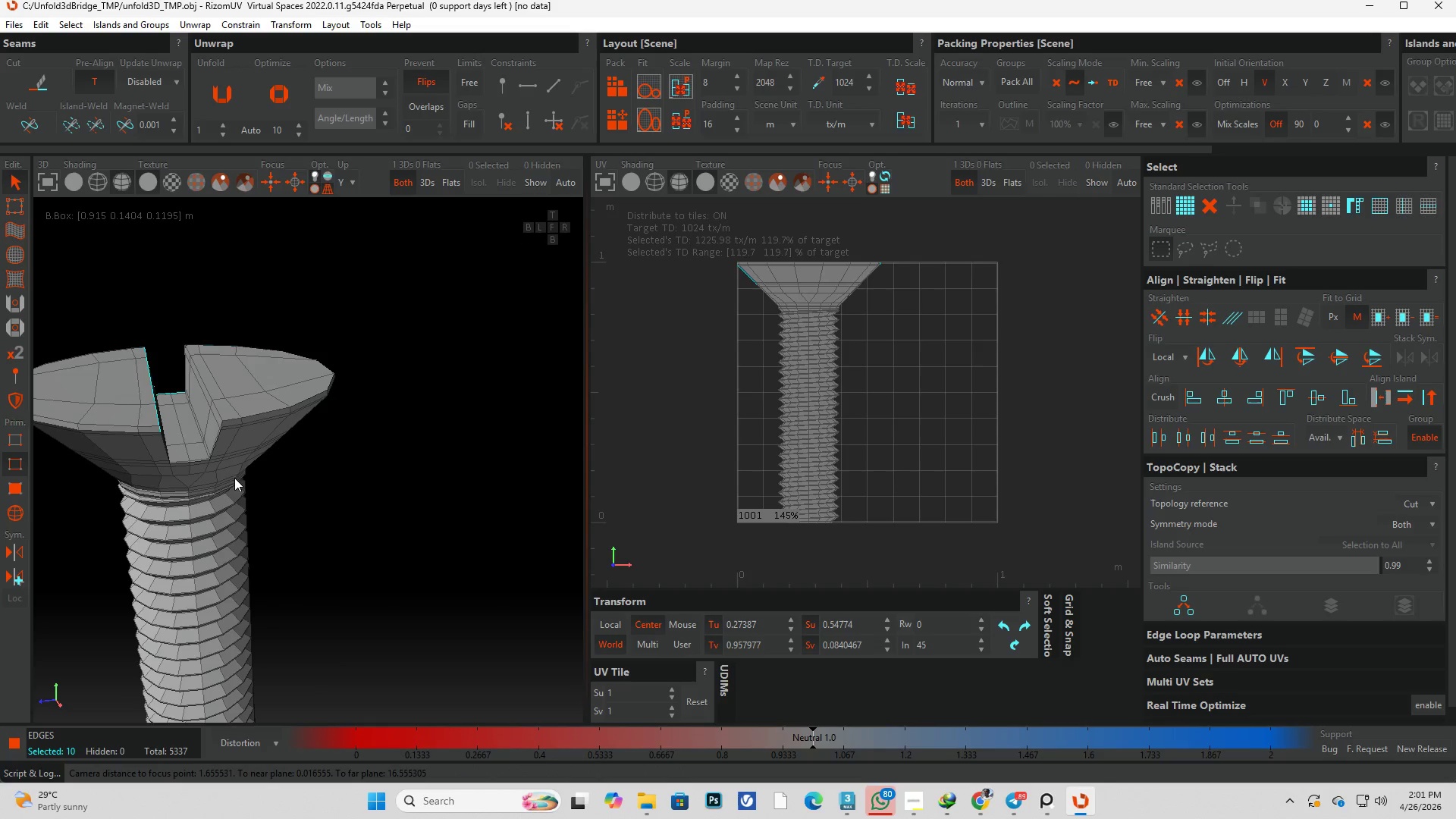 
key(Alt+AltLeft)
 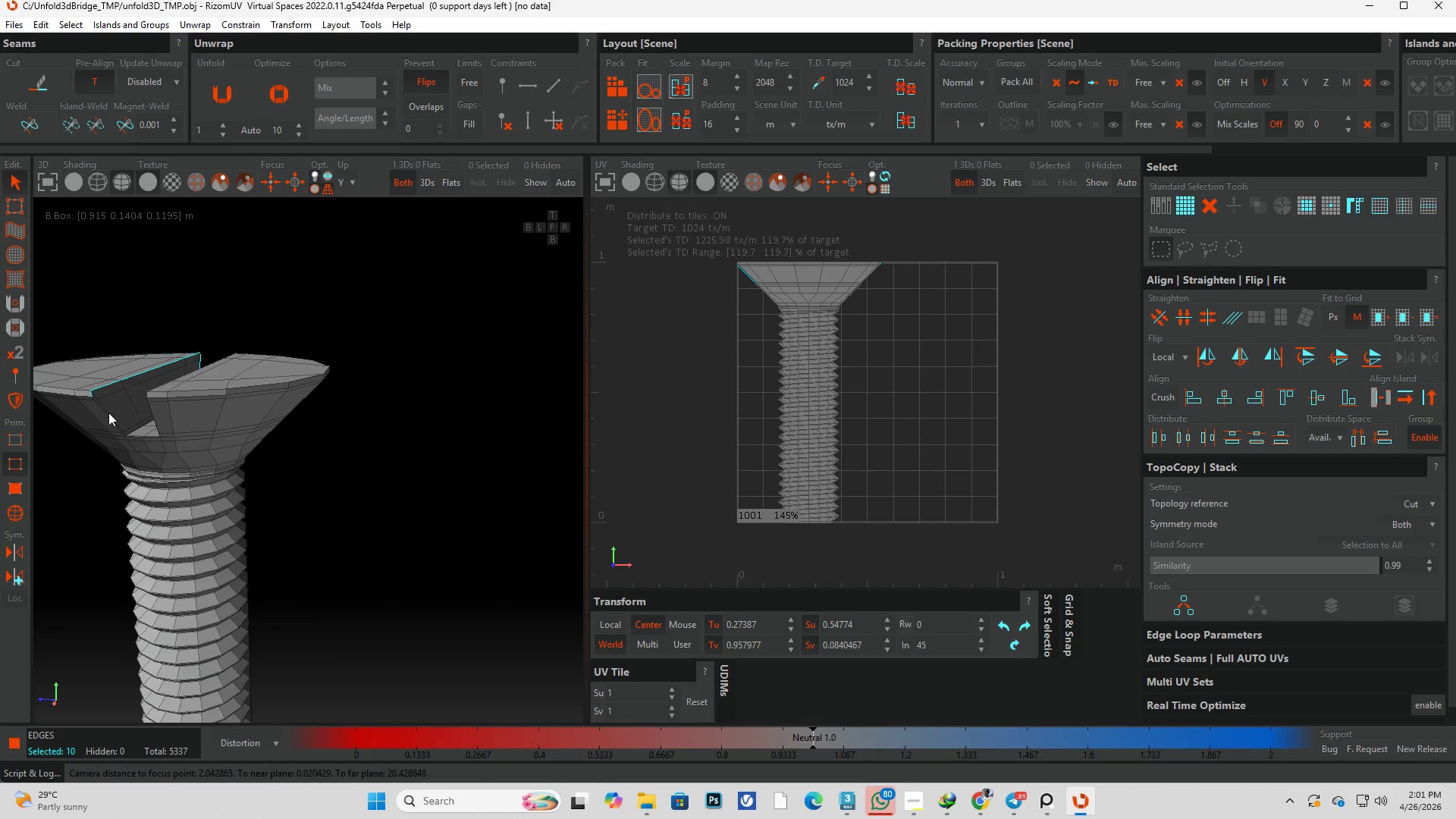 
scroll: coordinate [106, 403], scroll_direction: up, amount: 3.0
 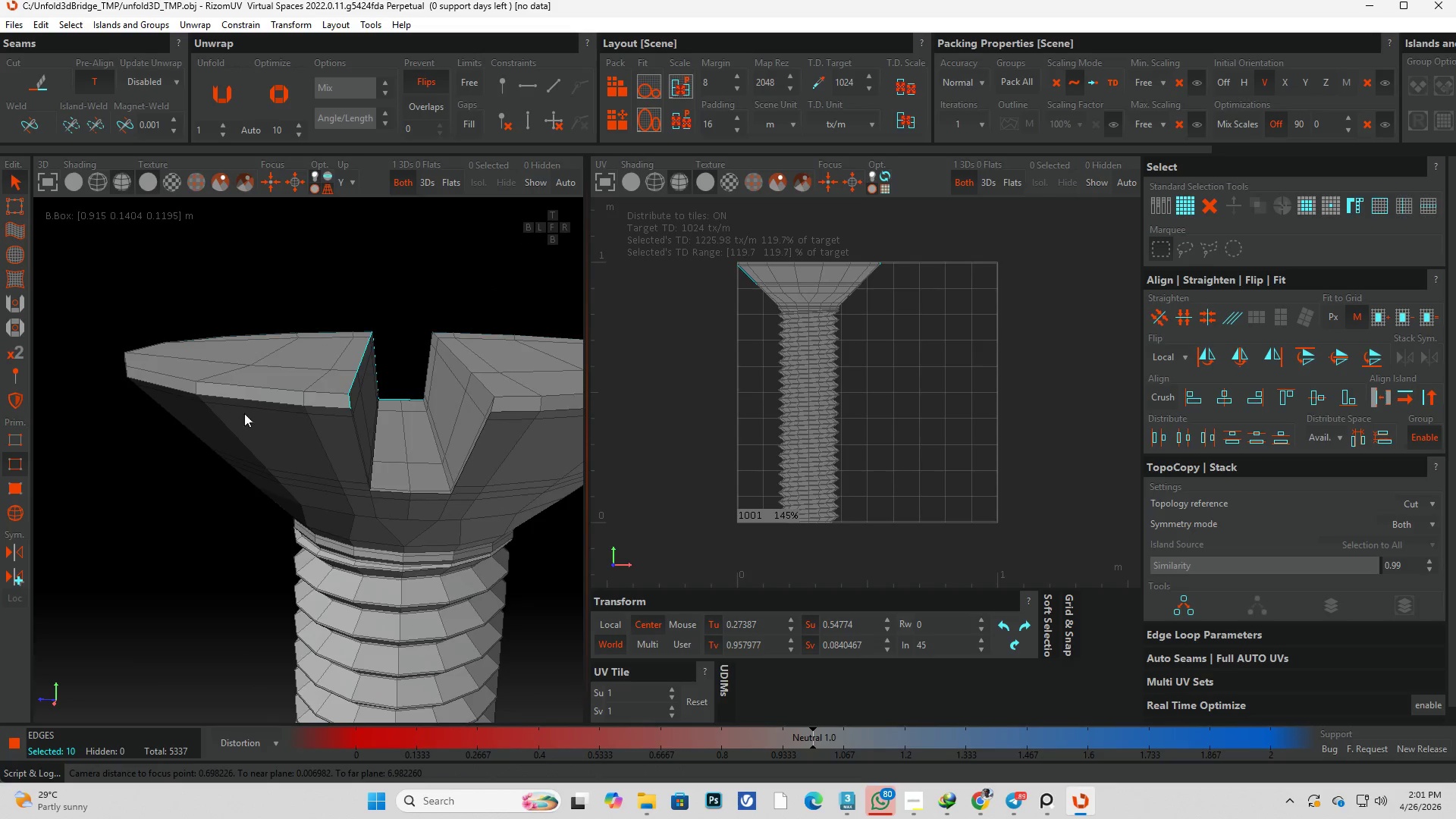 
key(Alt+AltLeft)
 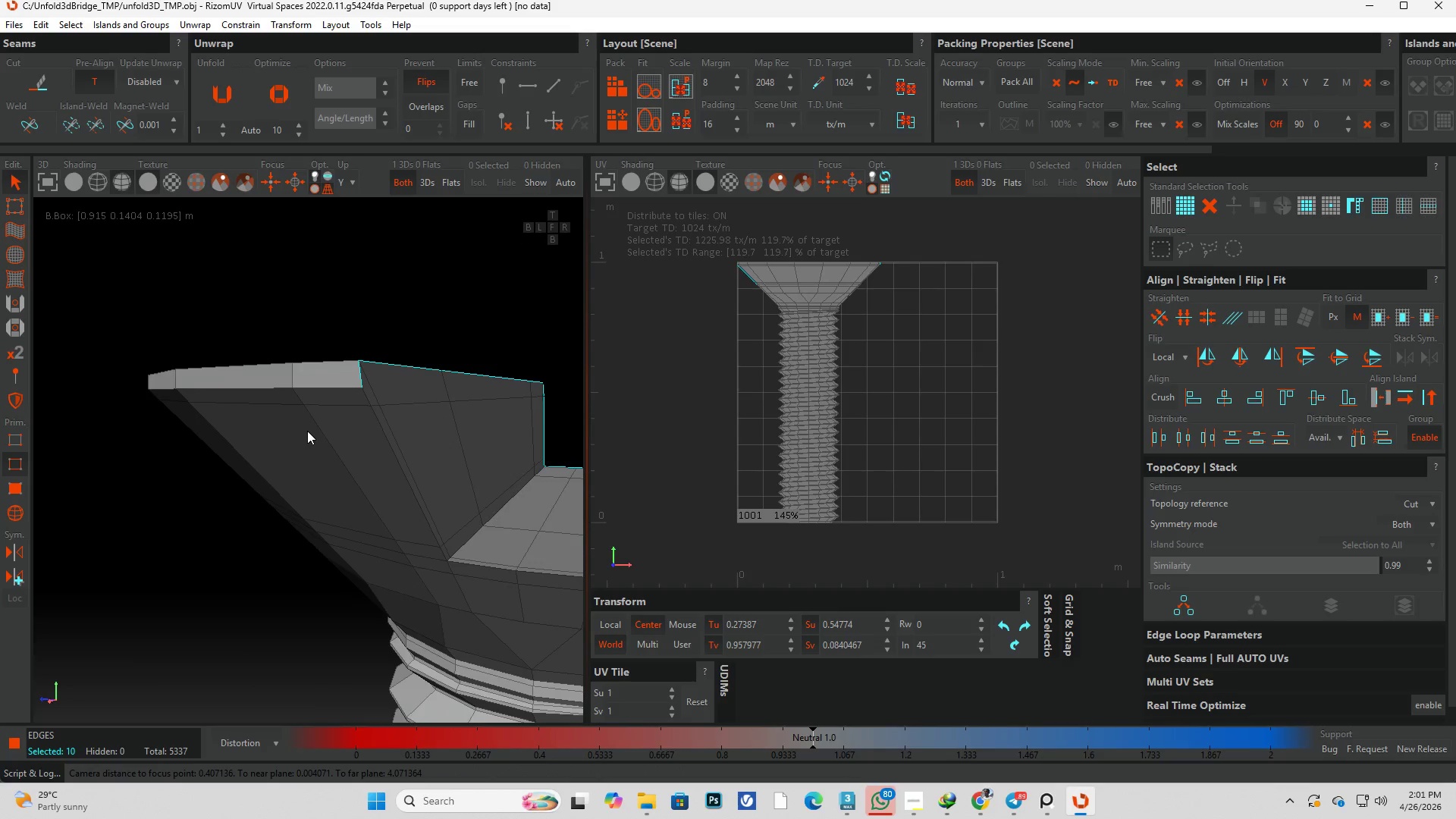 
scroll: coordinate [315, 419], scroll_direction: up, amount: 2.0
 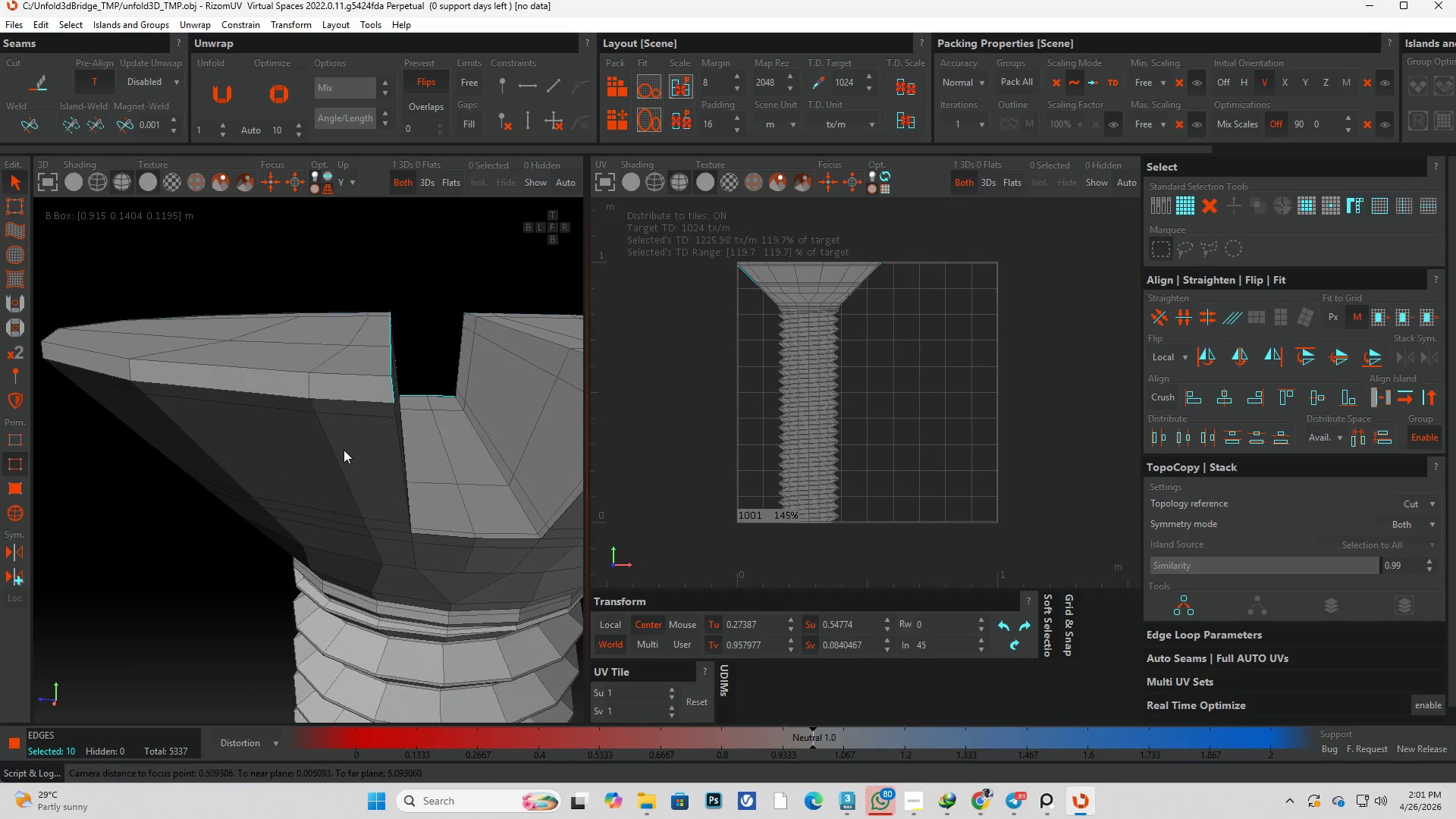 
hold_key(key=ControlLeft, duration=1.12)
 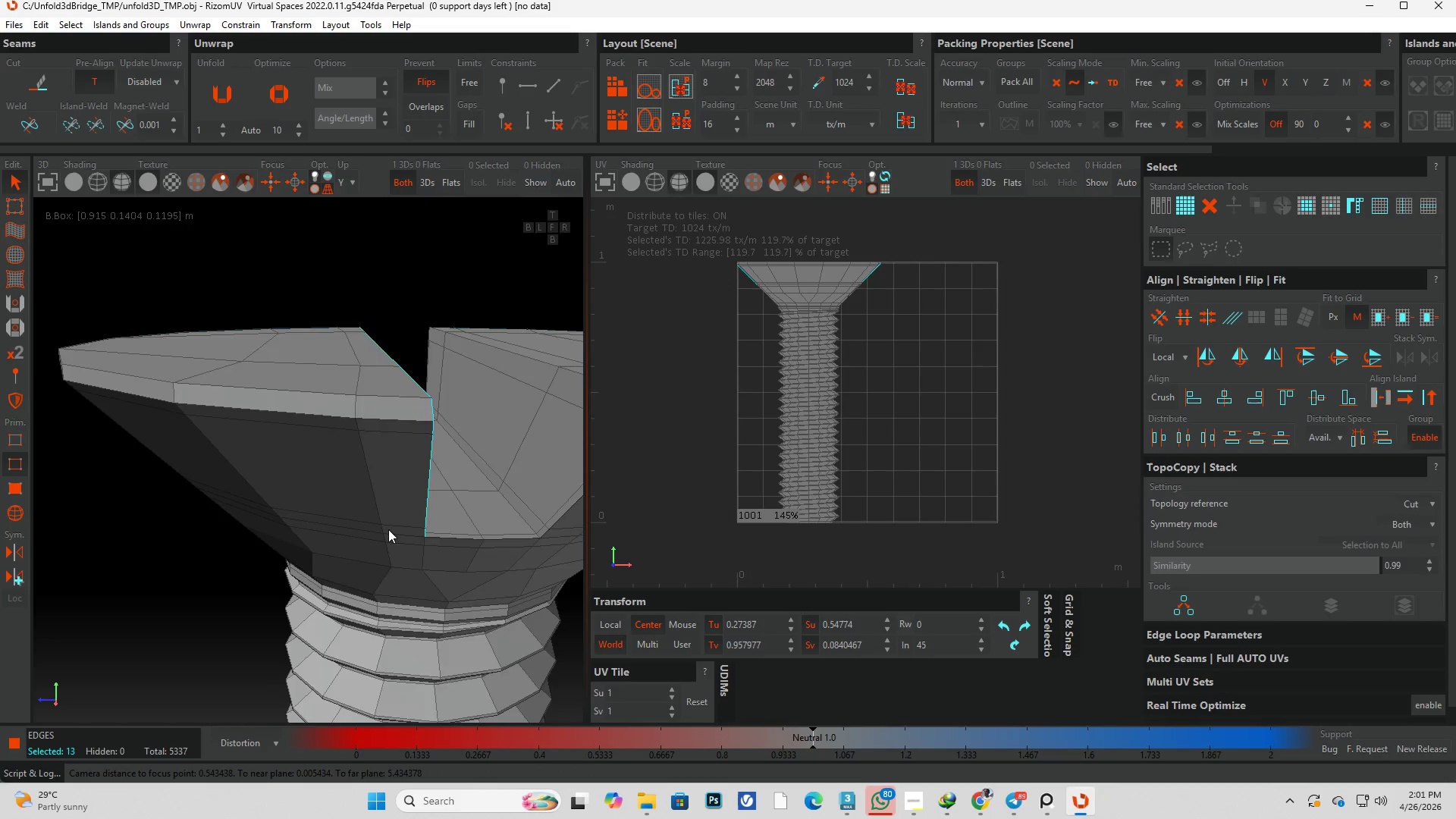 
scroll: coordinate [344, 419], scroll_direction: up, amount: 2.0
 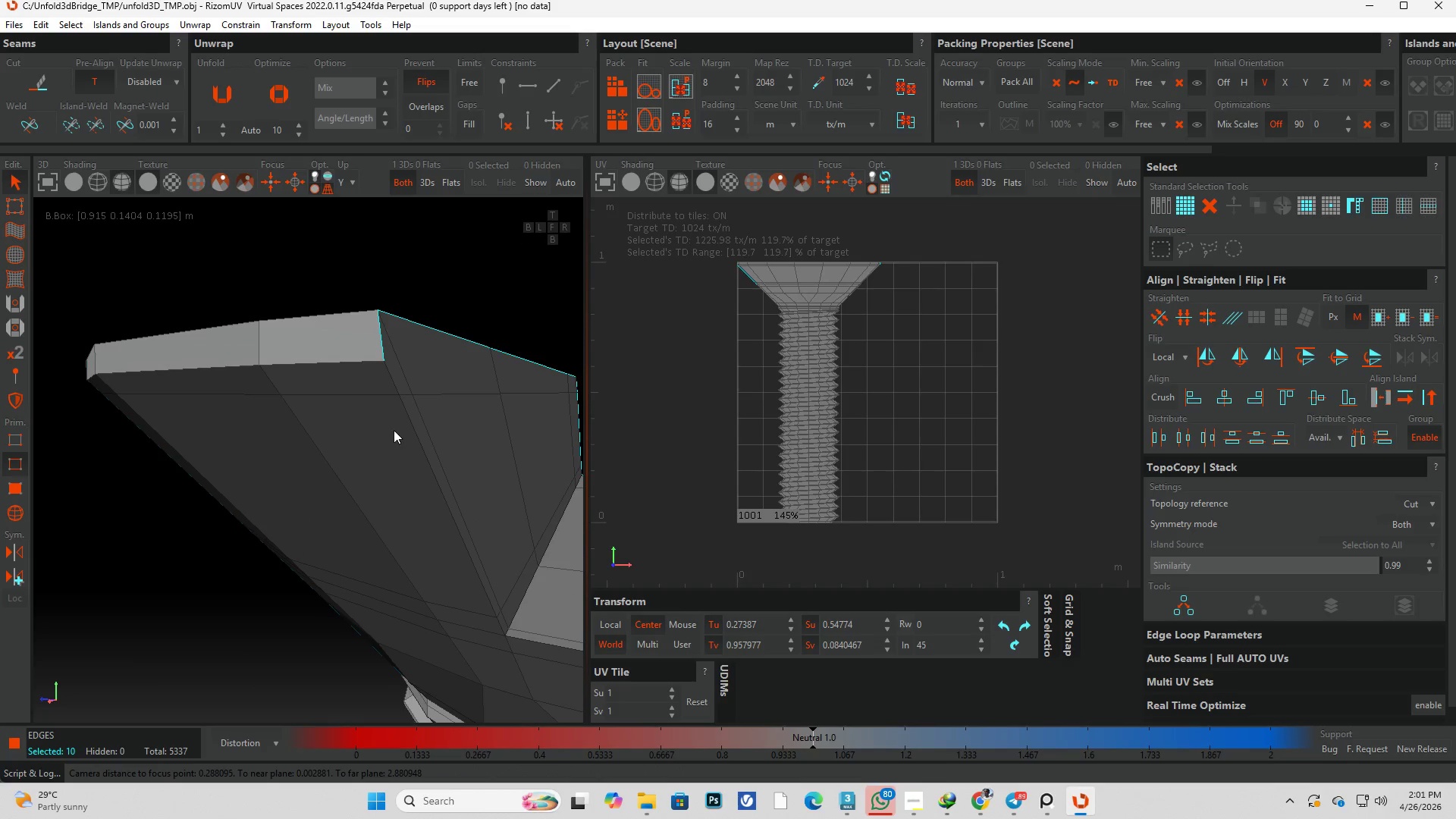 
double_click([408, 422])
 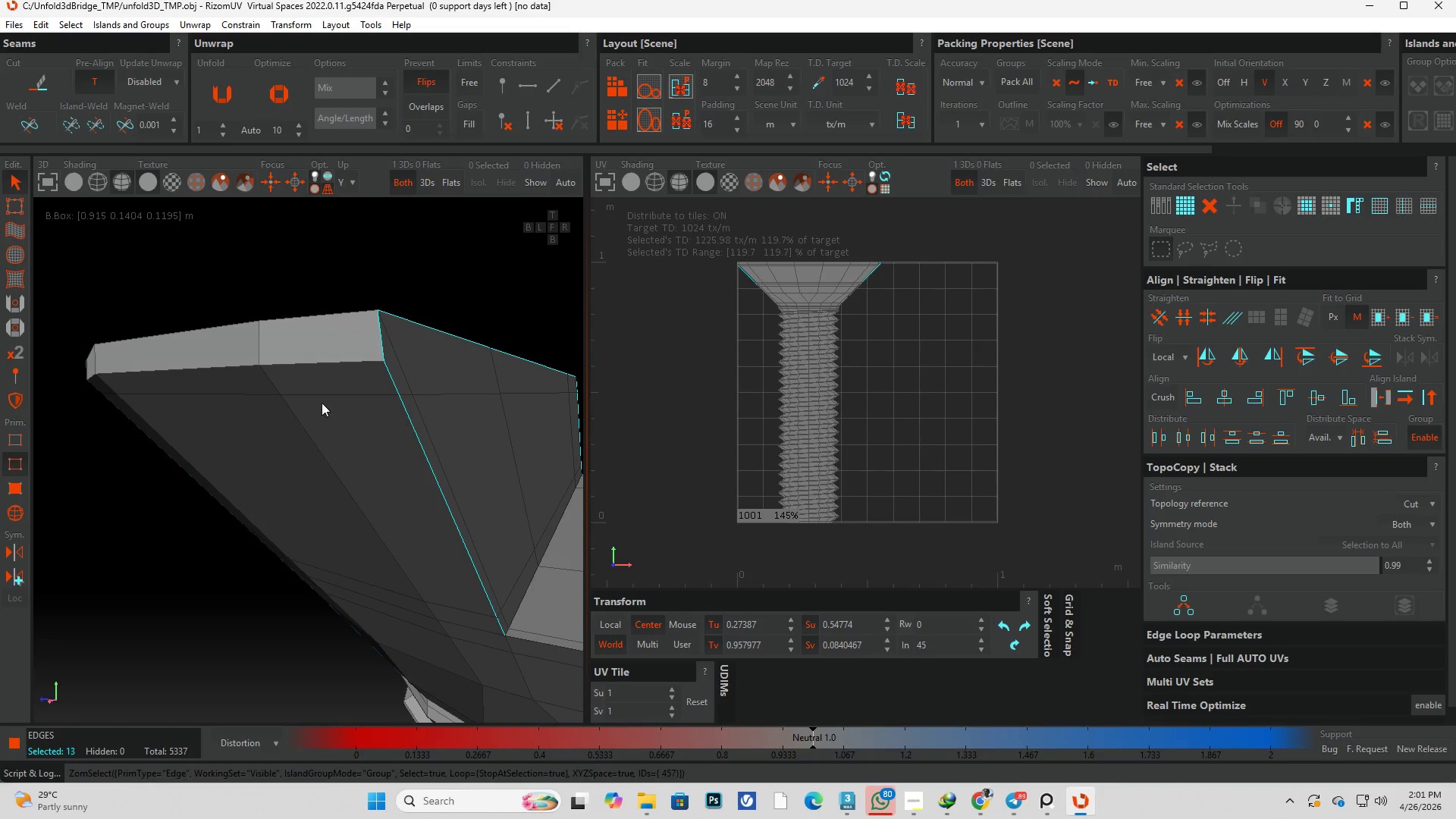 
key(Alt+AltLeft)
 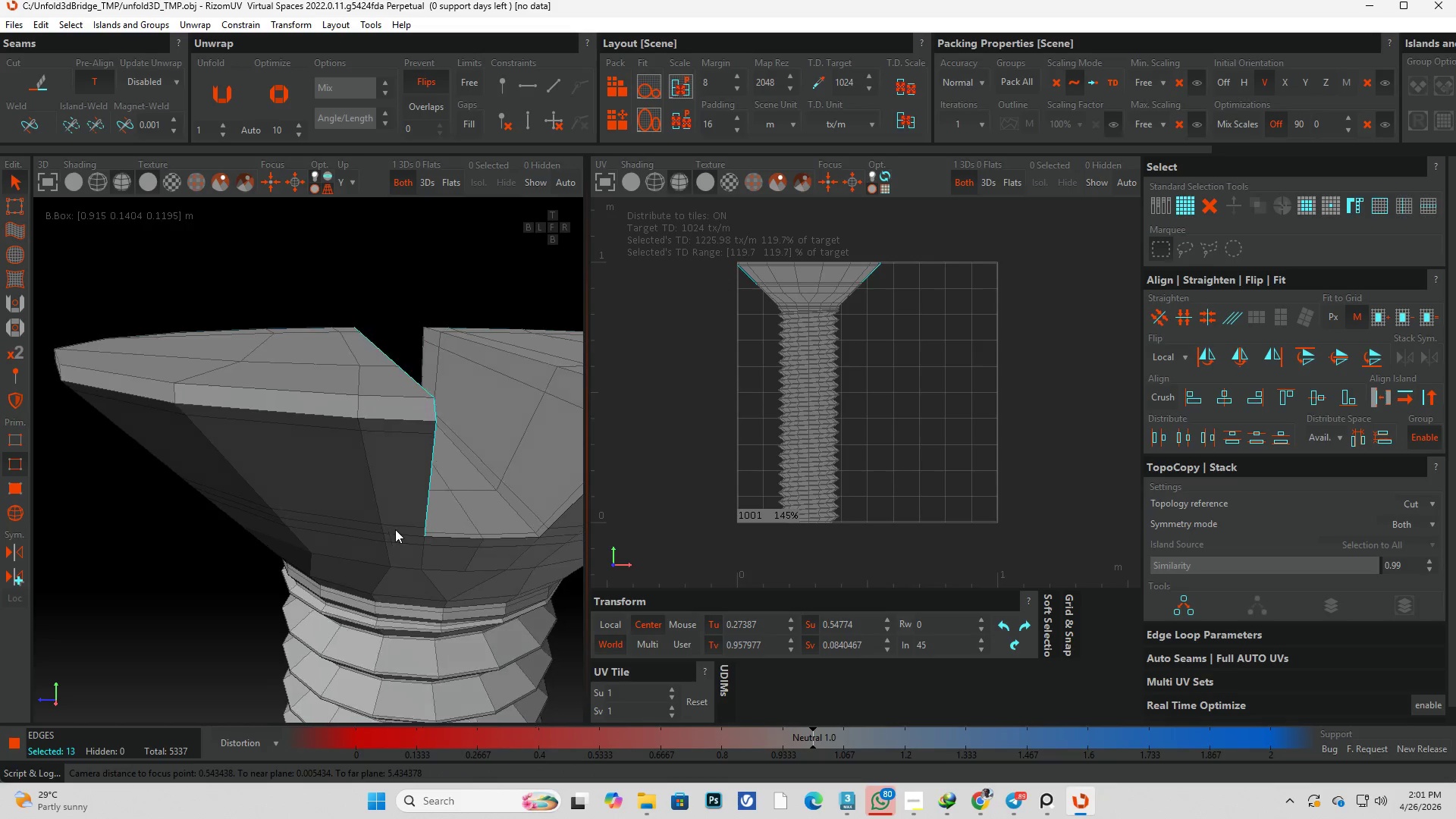 
scroll: coordinate [301, 425], scroll_direction: down, amount: 3.0
 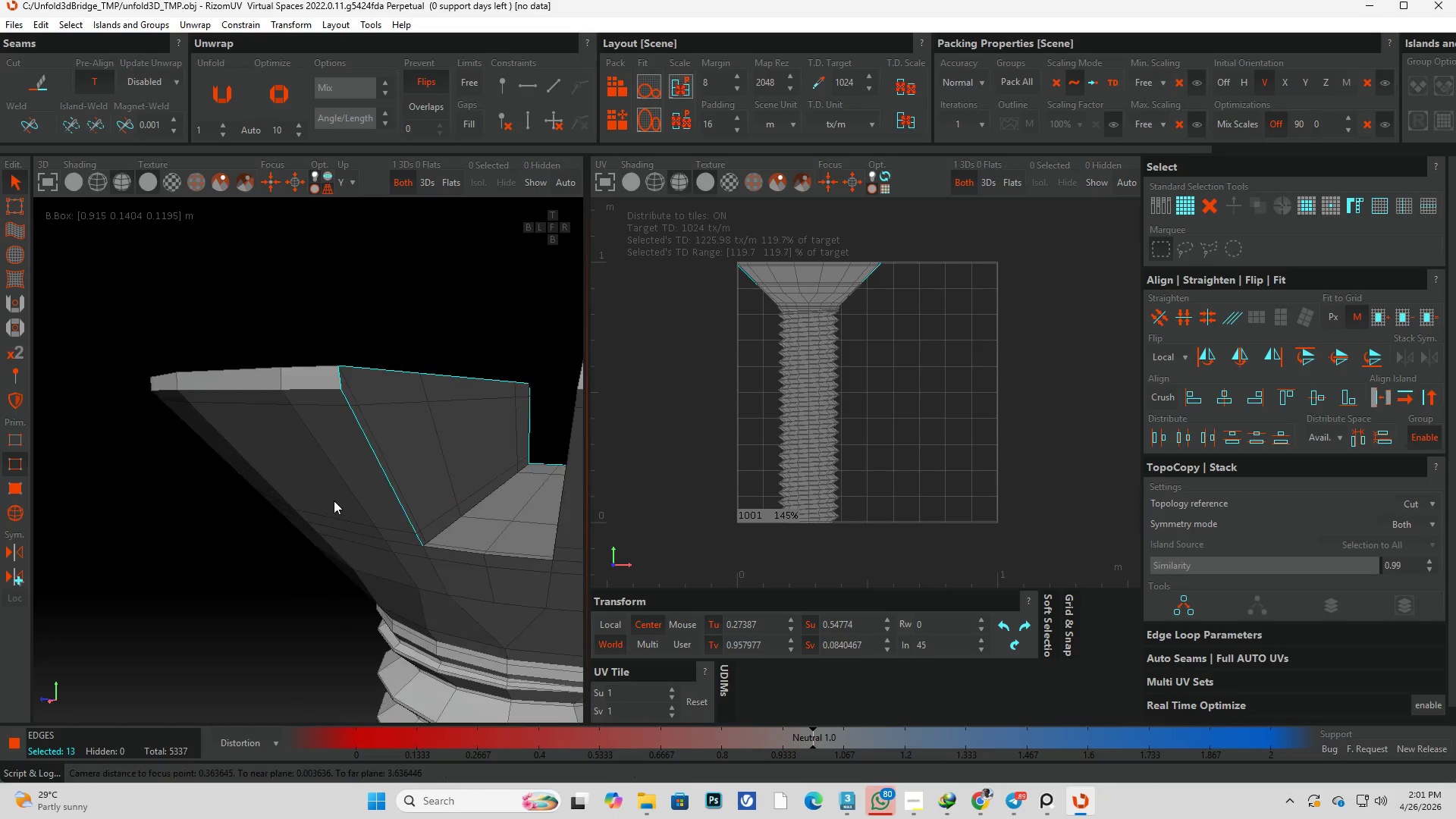 
hold_key(key=ControlLeft, duration=0.7)
 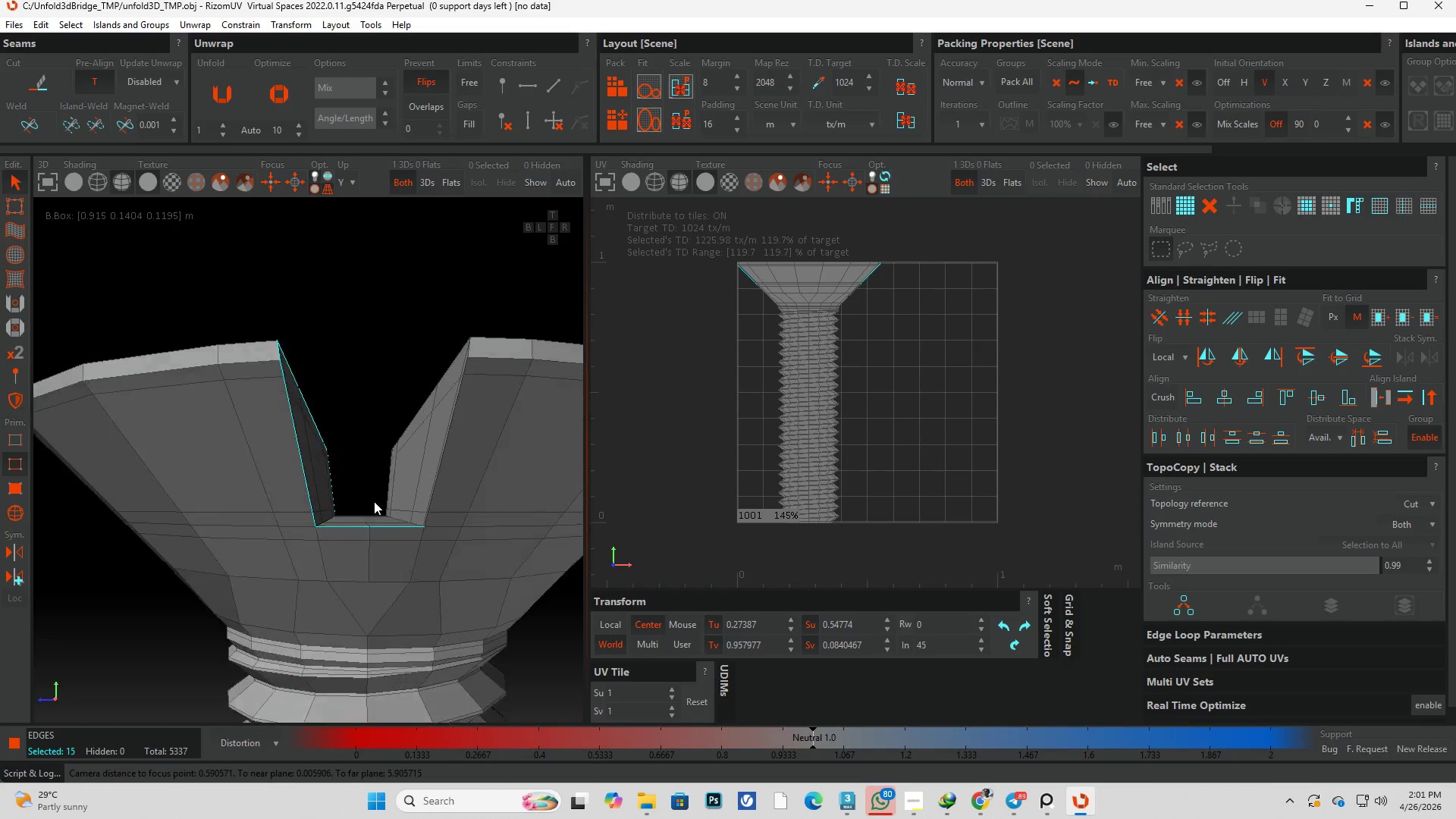 
scroll: coordinate [437, 532], scroll_direction: up, amount: 3.0
 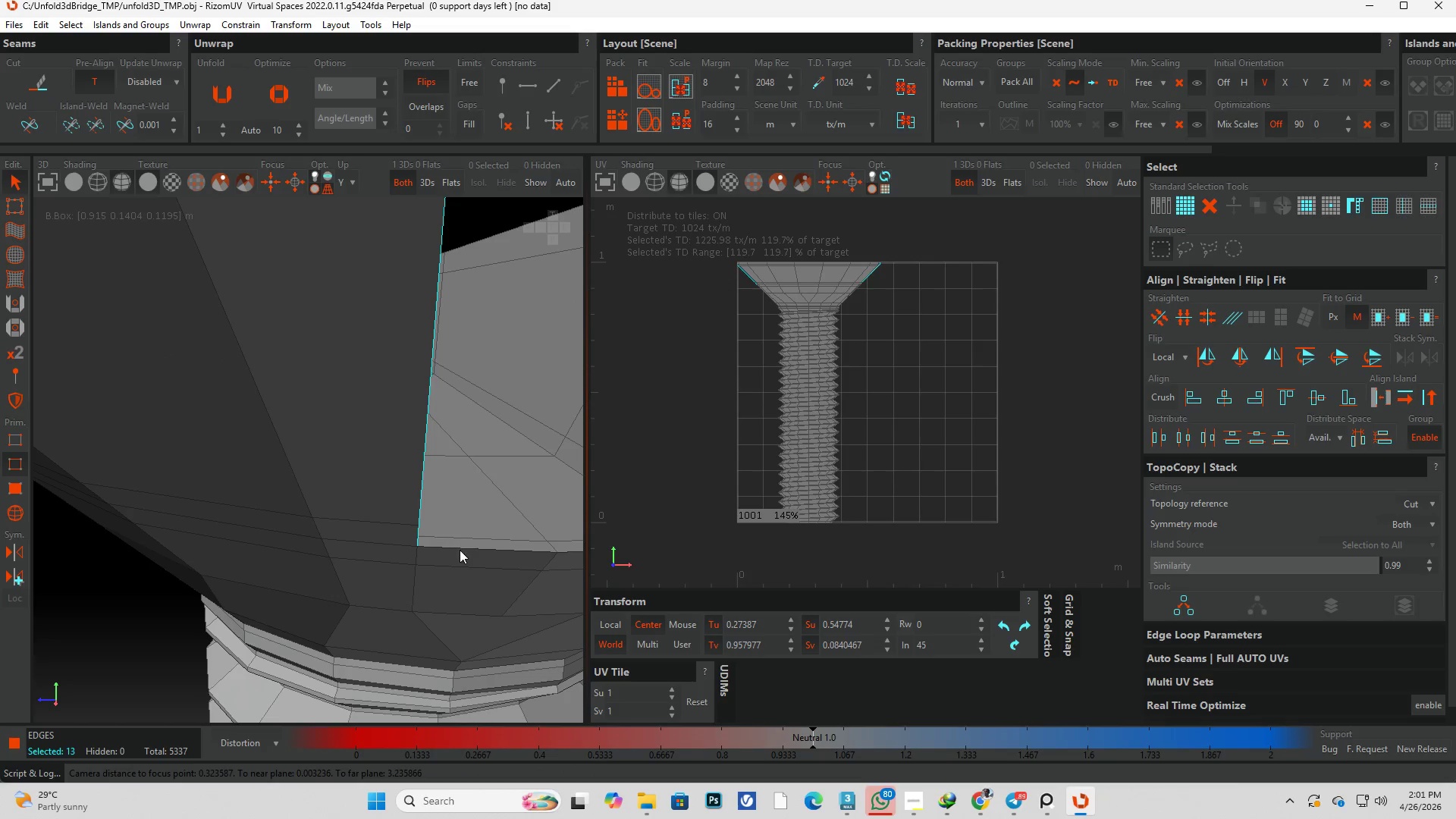 
double_click([460, 549])
 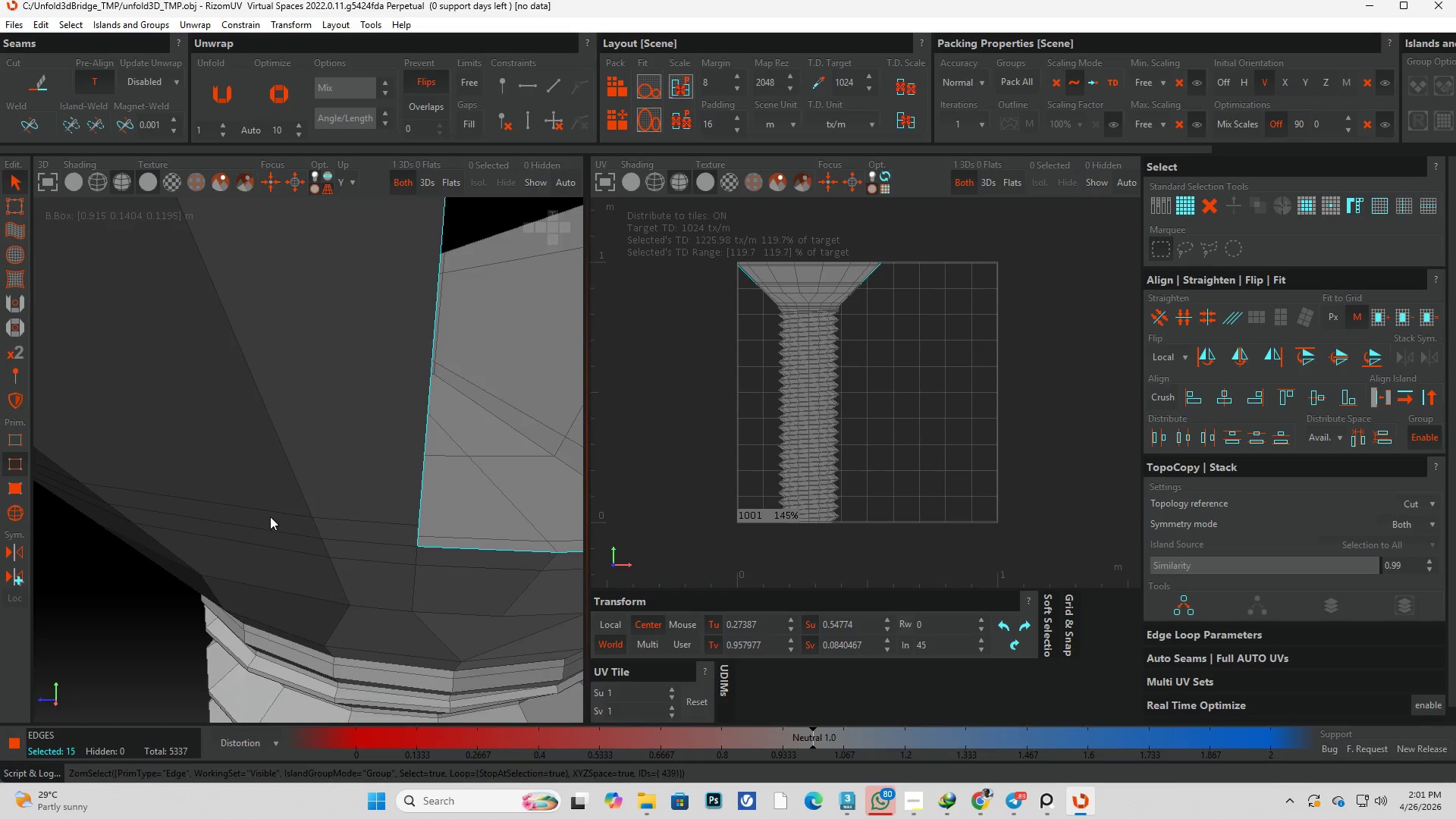 
key(Alt+AltLeft)
 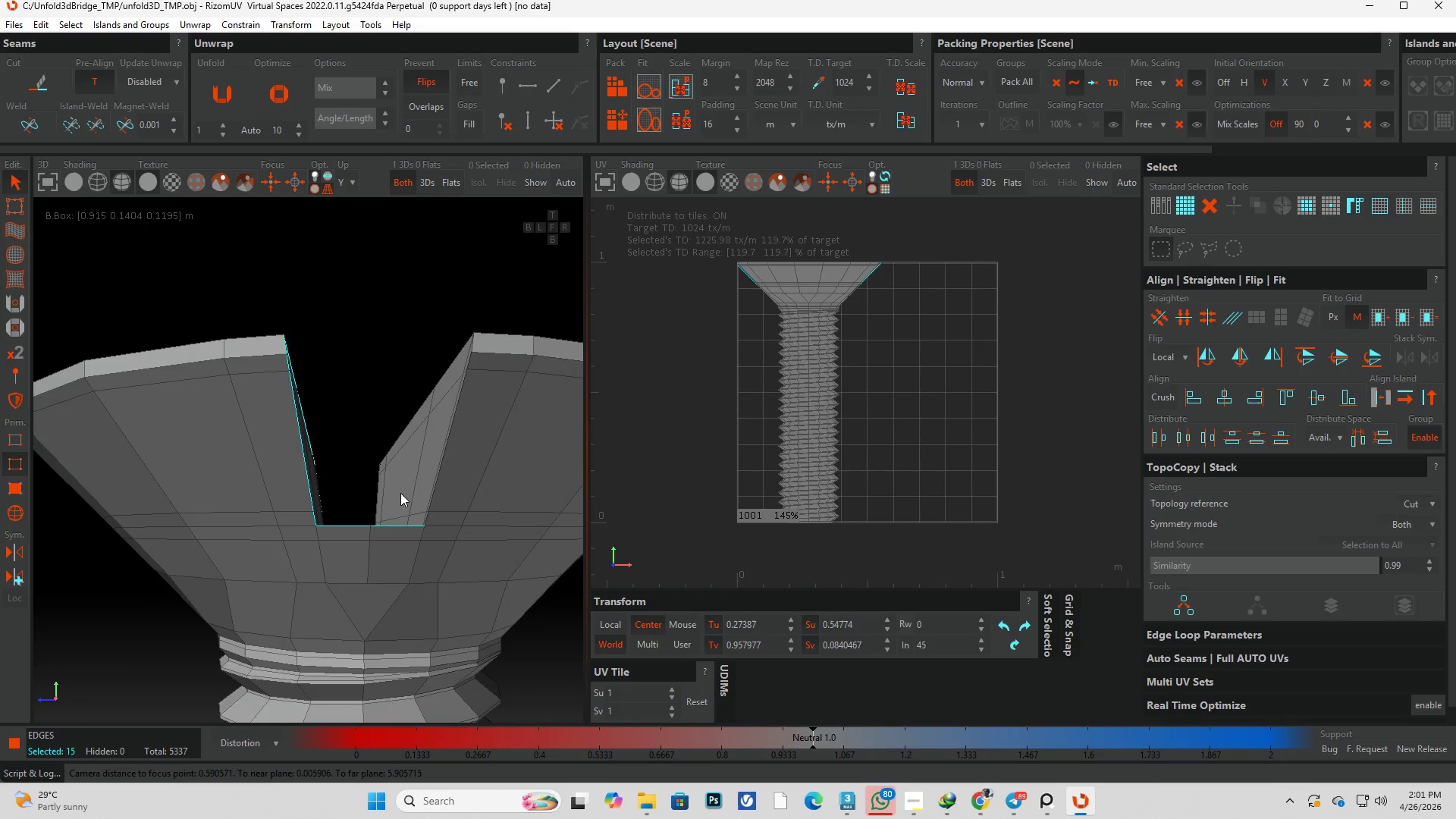 
scroll: coordinate [241, 528], scroll_direction: down, amount: 4.0
 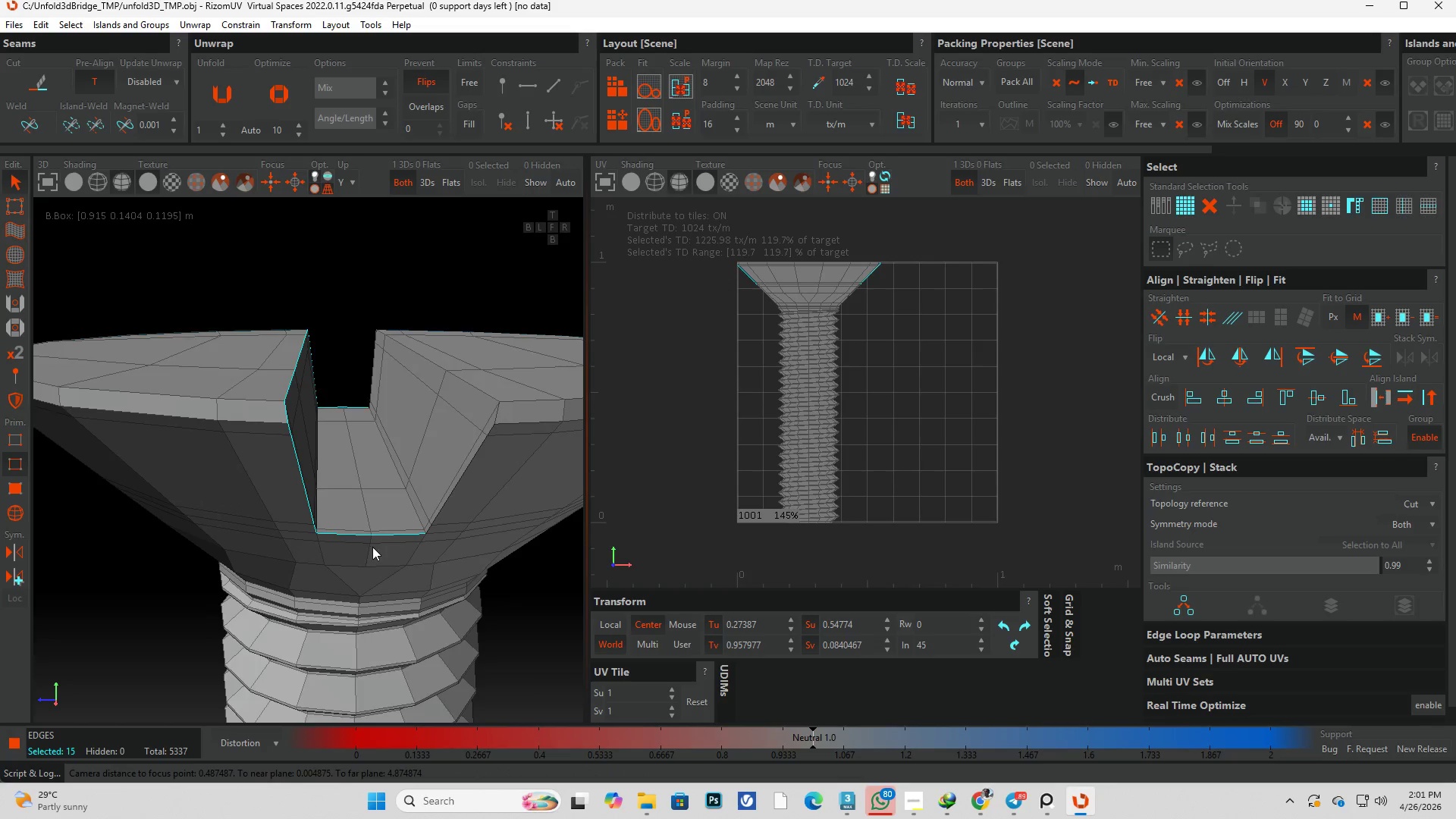 
key(Alt+AltLeft)
 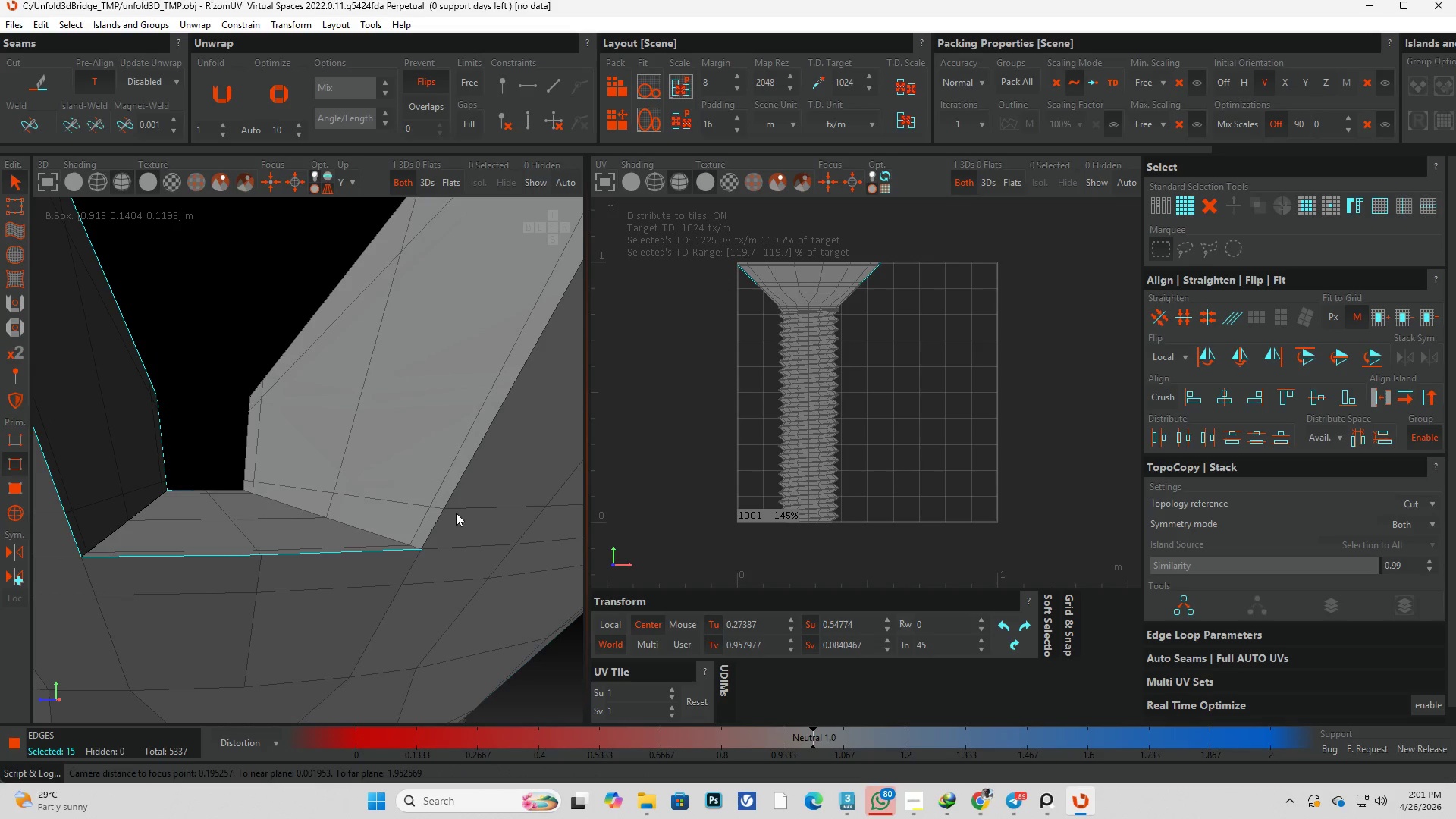 
scroll: coordinate [430, 538], scroll_direction: up, amount: 4.0
 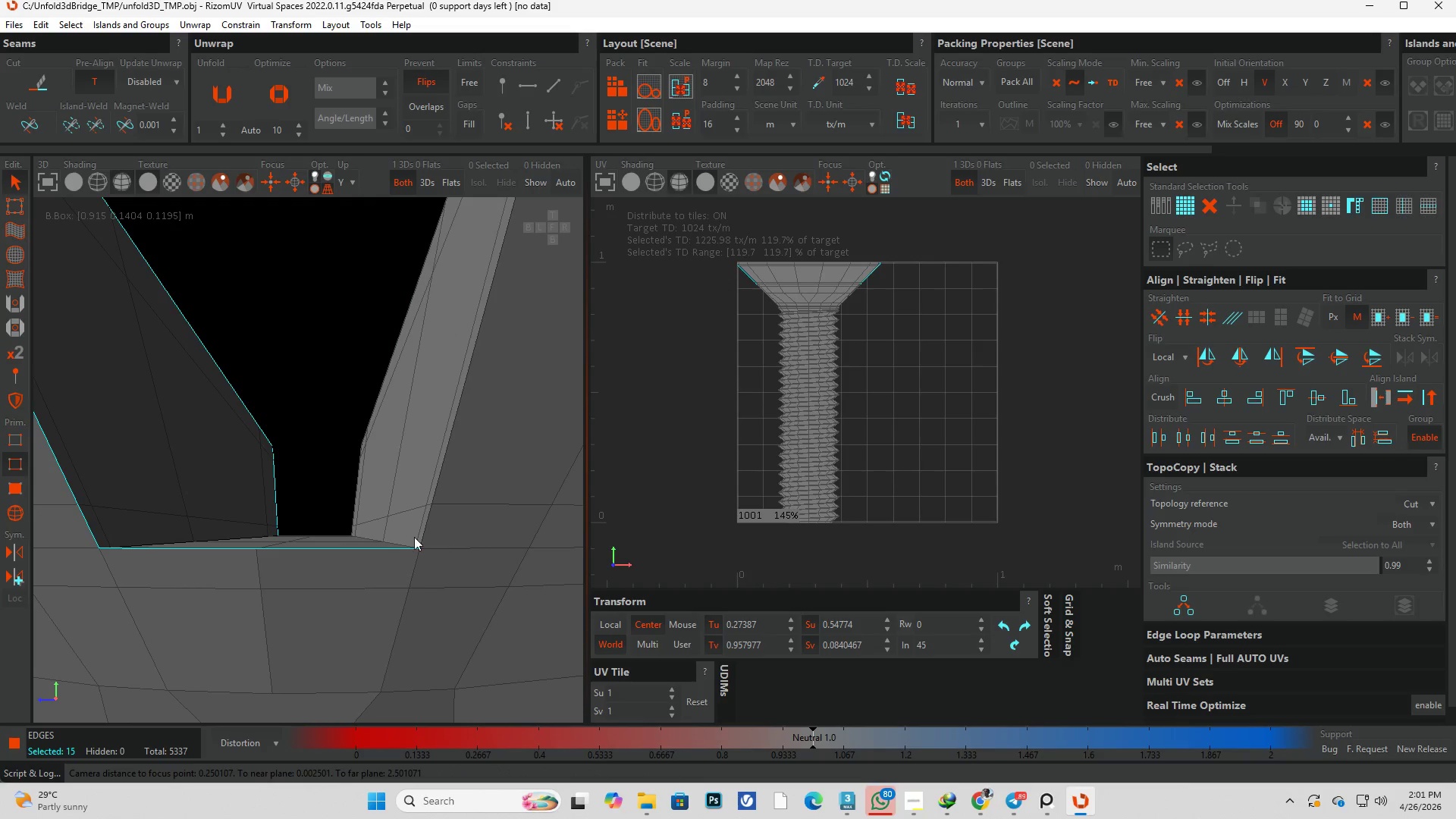 
hold_key(key=ControlLeft, duration=0.62)
double_click([450, 496])
 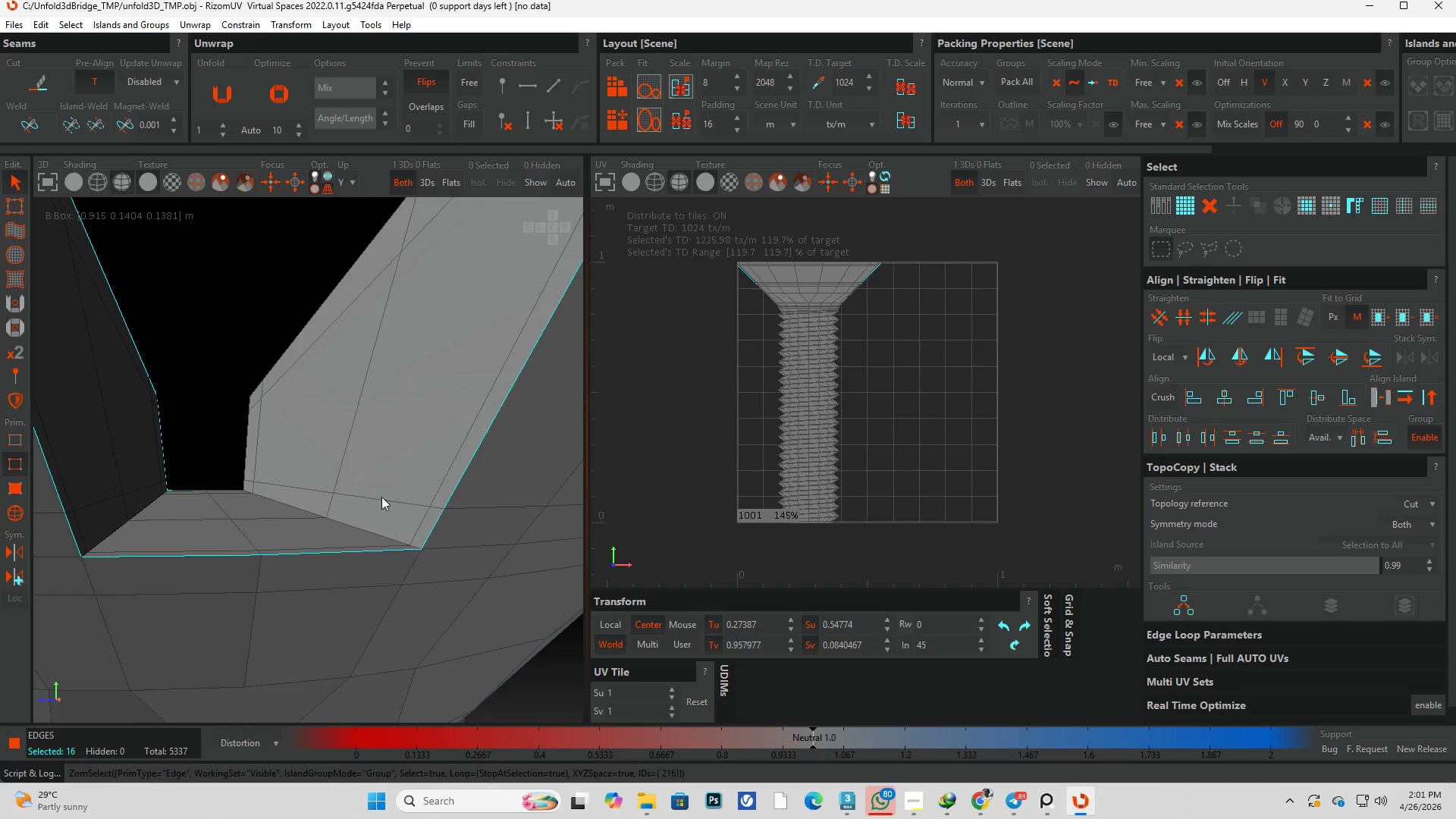 
key(Alt+AltLeft)
 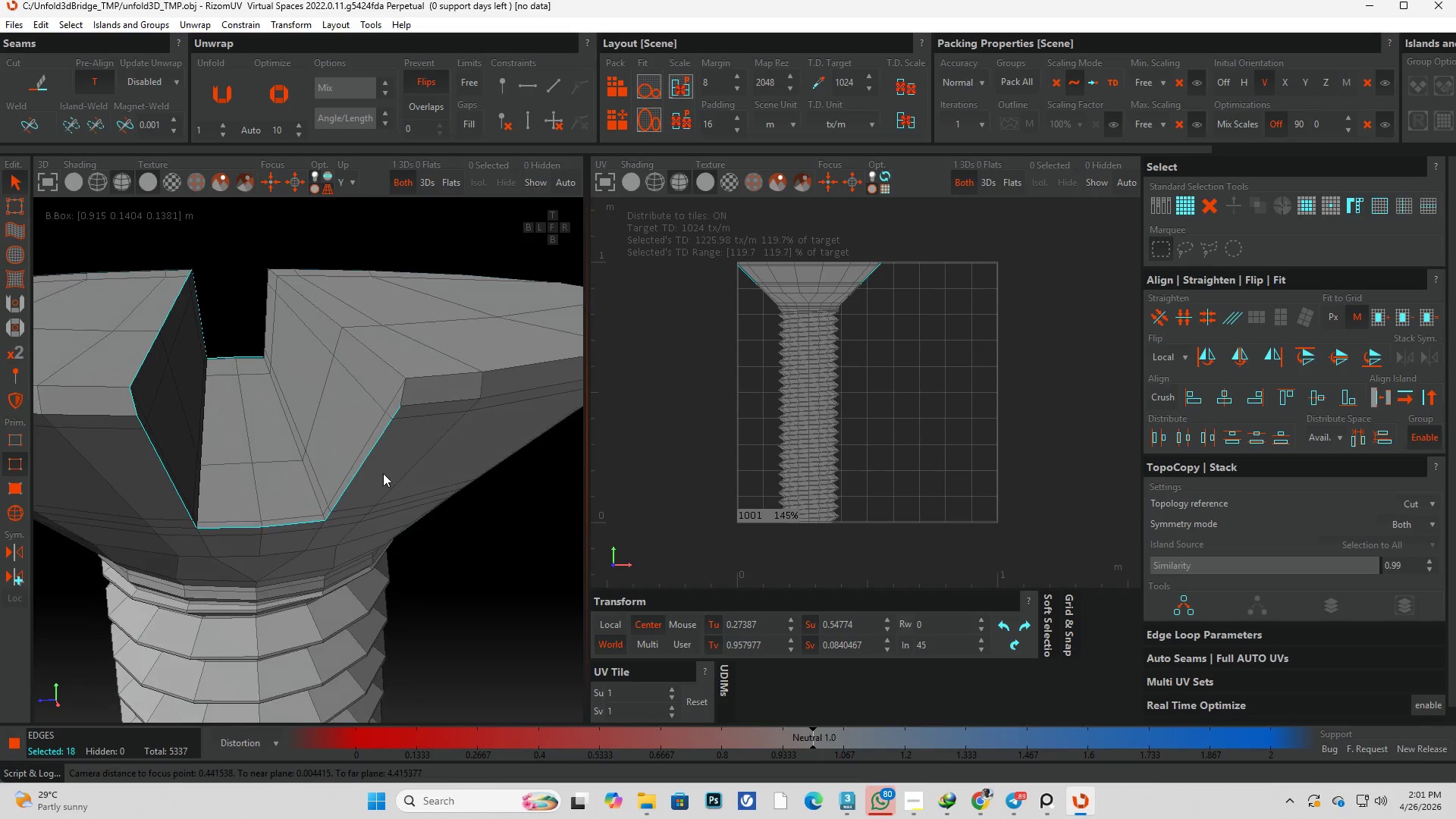 
scroll: coordinate [255, 549], scroll_direction: down, amount: 4.0
 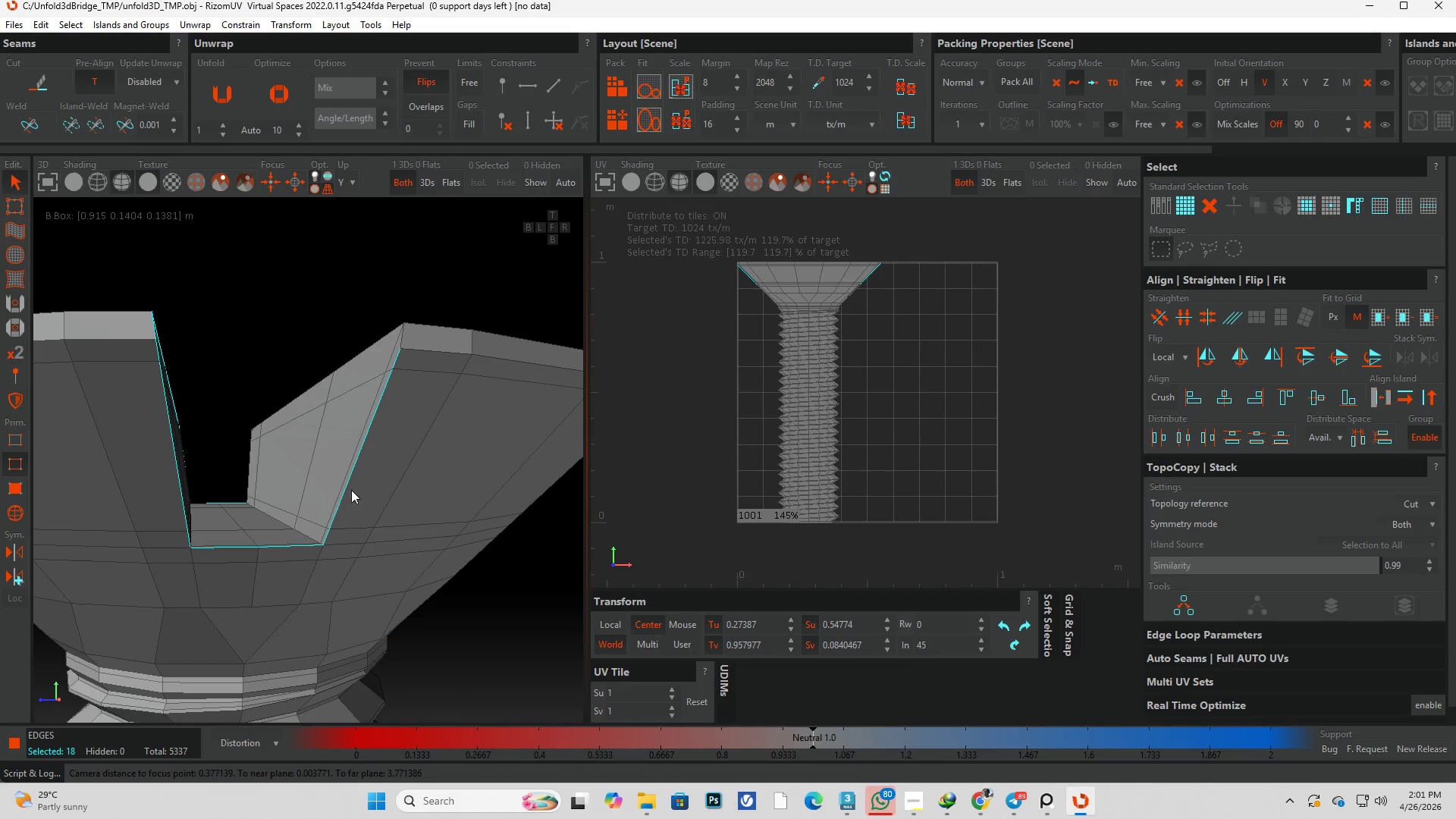 
scroll: coordinate [395, 396], scroll_direction: up, amount: 2.0
 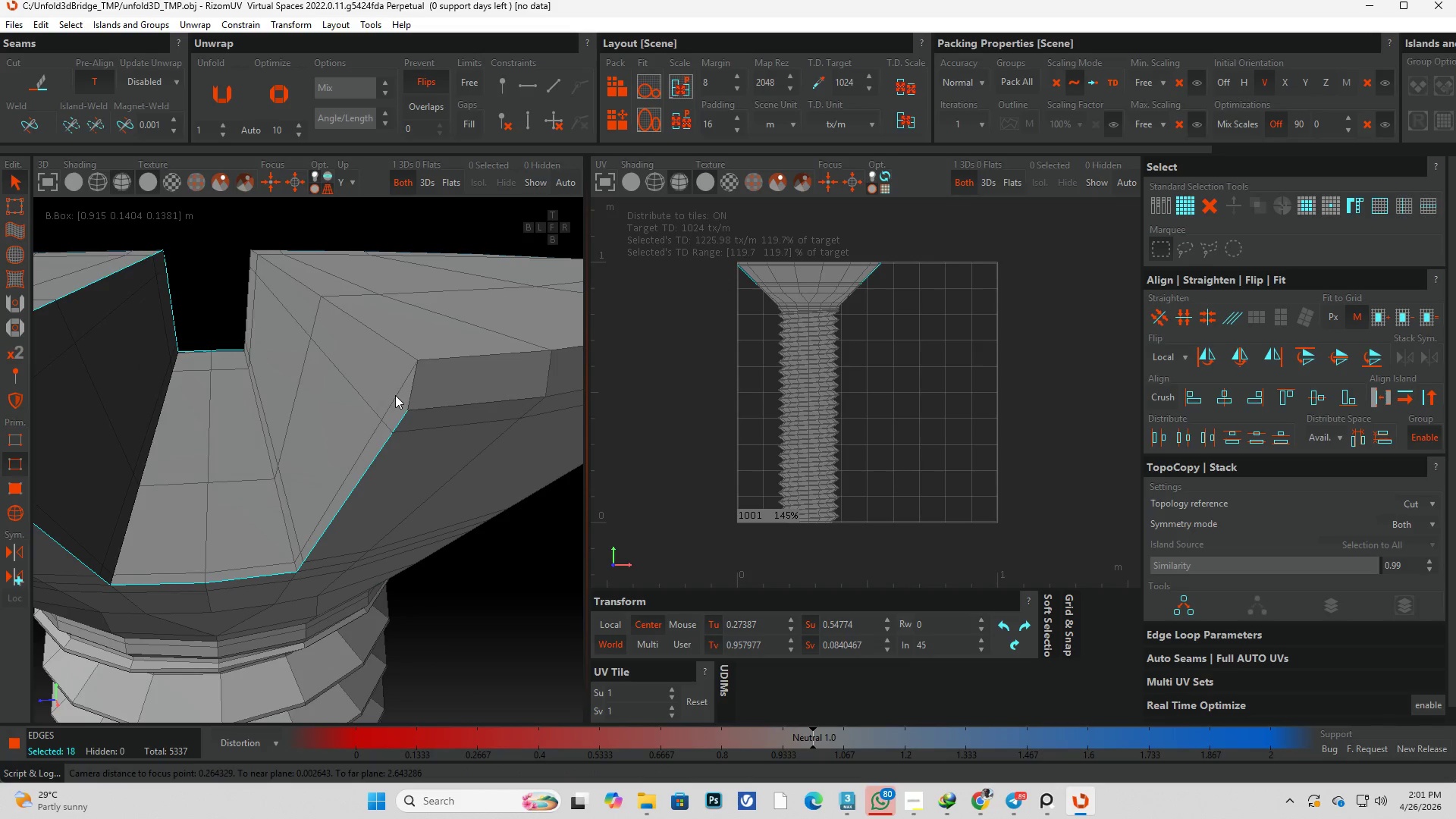 
hold_key(key=ControlLeft, duration=1.02)
double_click([413, 391])
 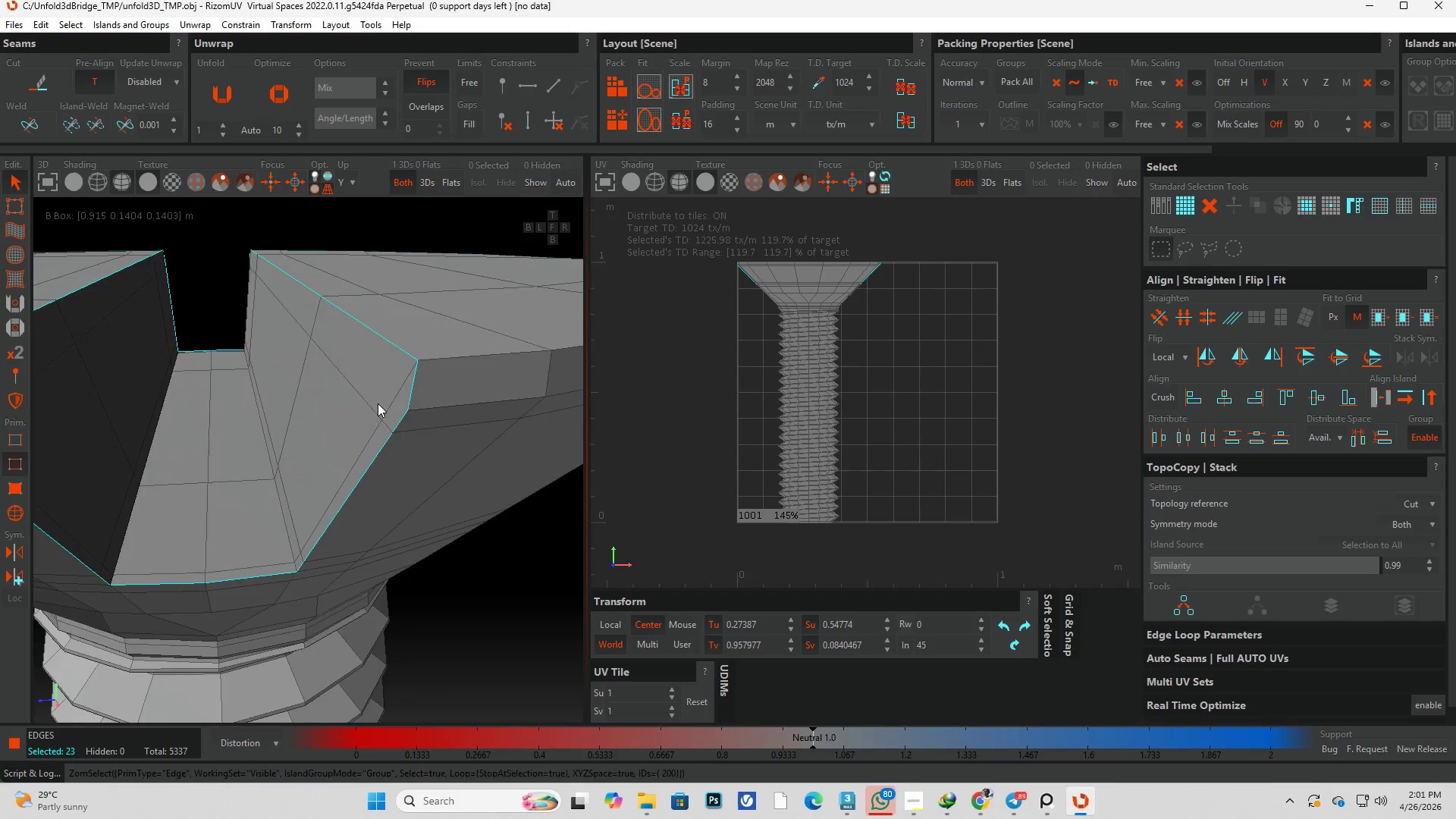 
hold_key(key=AltLeft, duration=0.41)
scroll: coordinate [403, 426], scroll_direction: down, amount: 3.0
 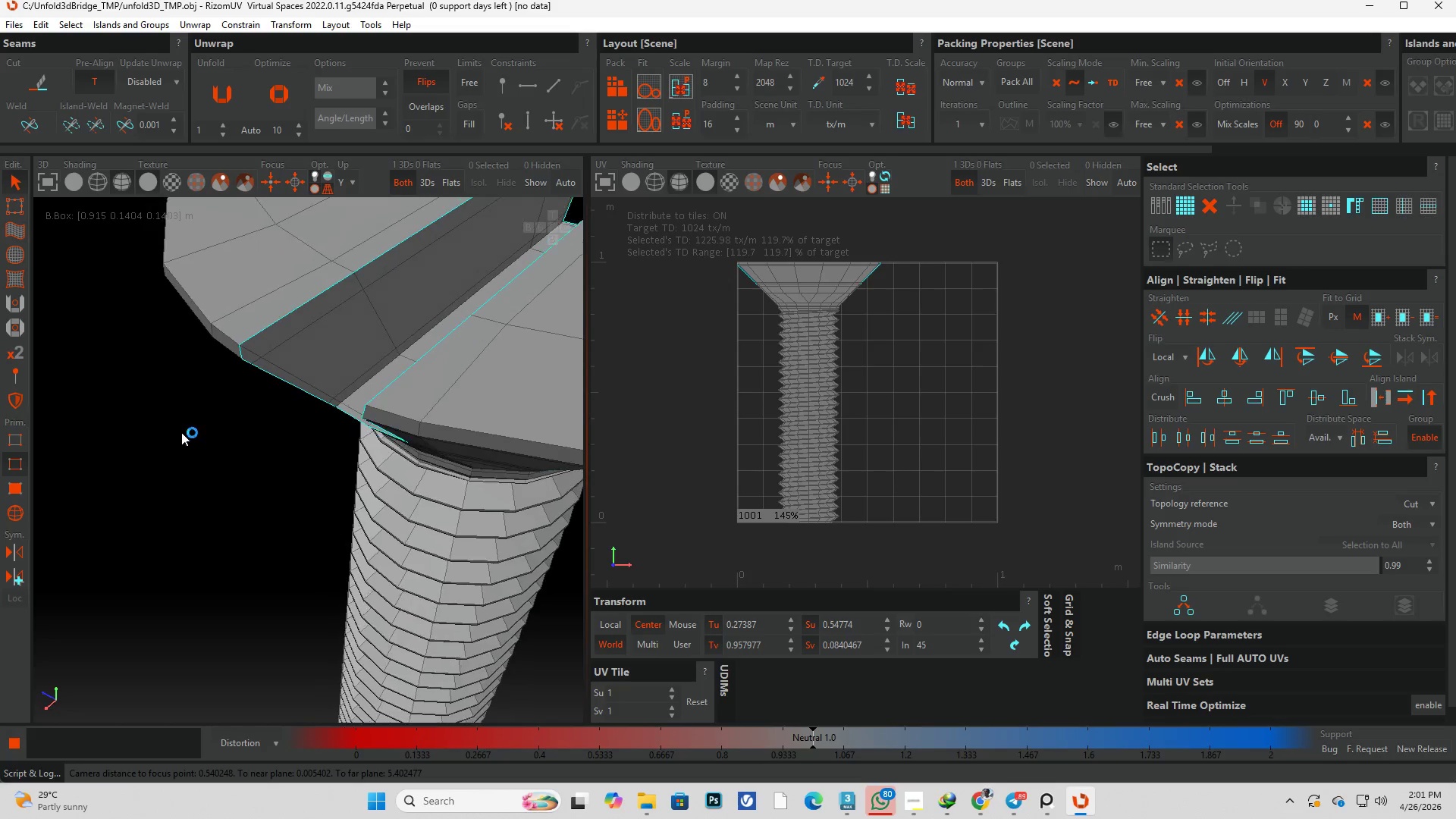 
hold_key(key=AltLeft, duration=0.33)
 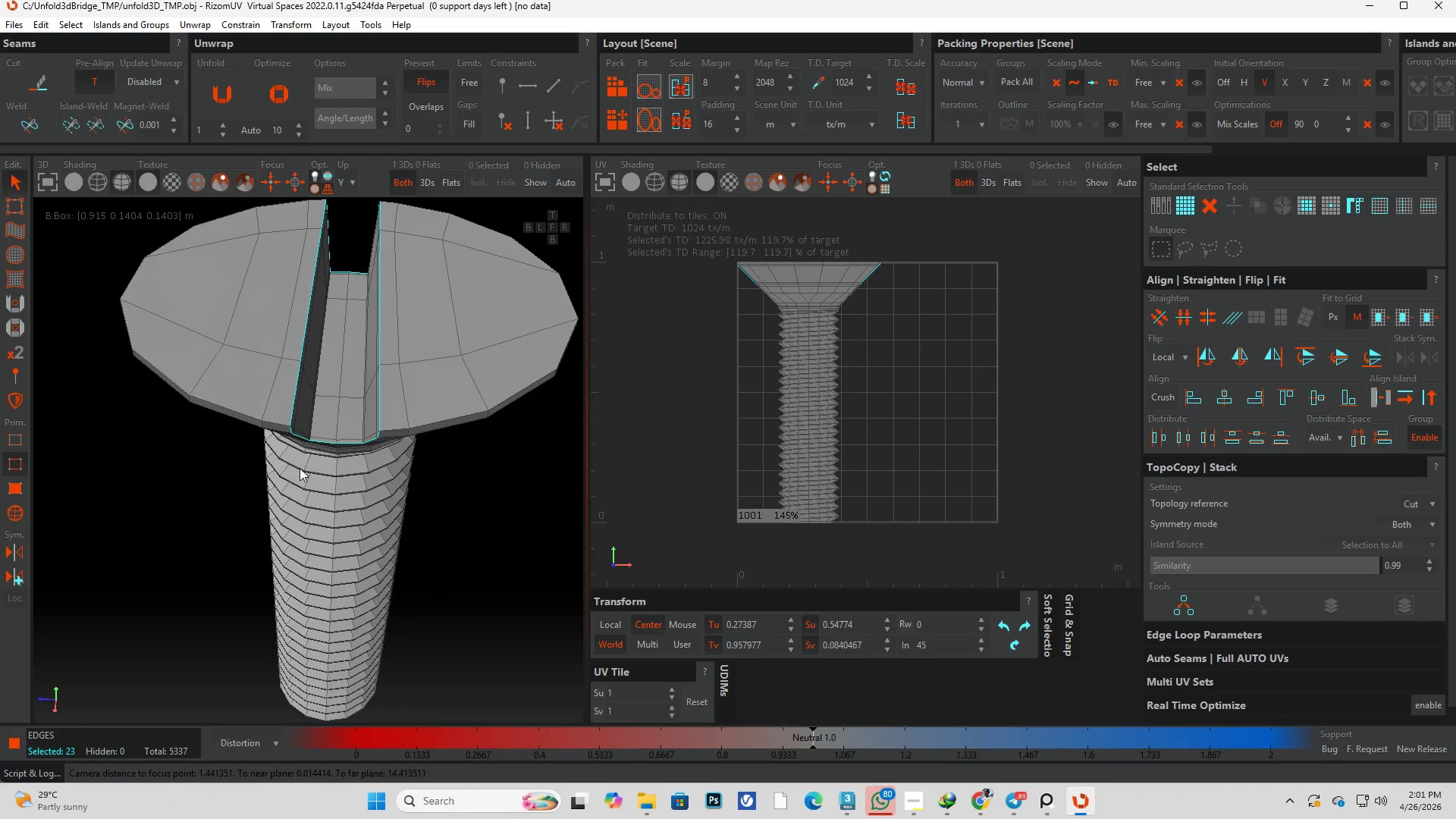 
scroll: coordinate [185, 433], scroll_direction: down, amount: 3.0
 